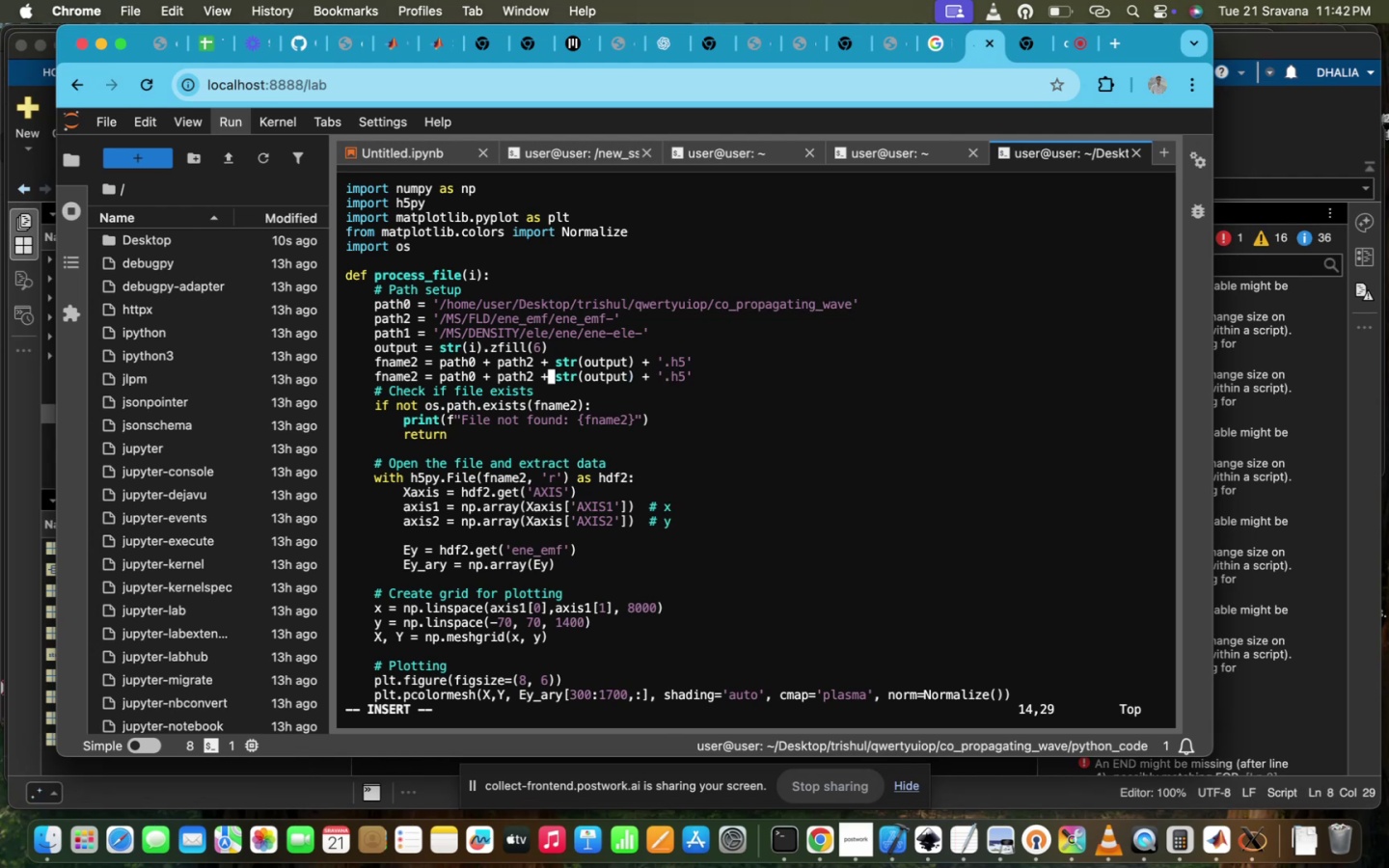 
hold_key(key=ArrowLeft, duration=0.73)
 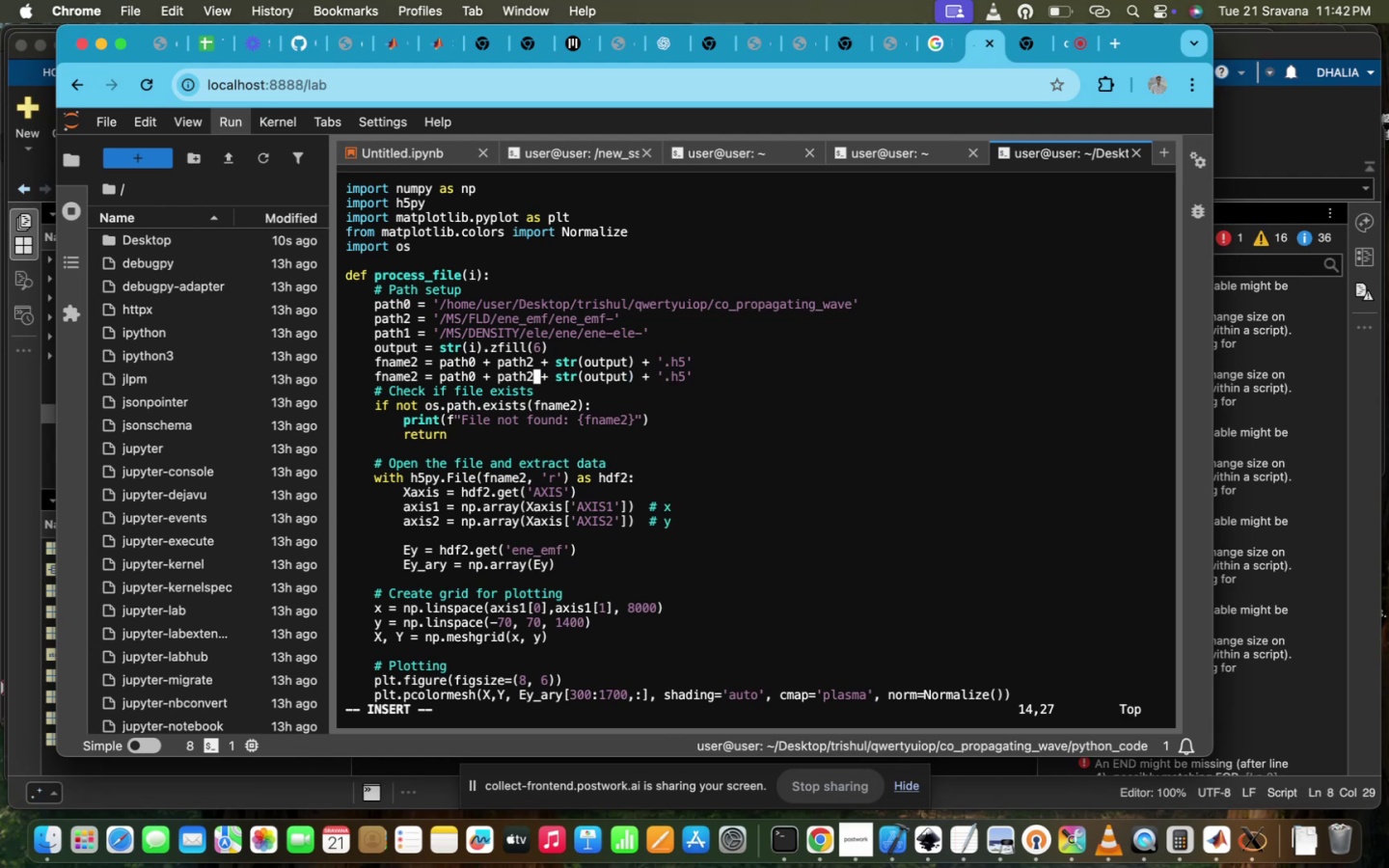 
key(Backspace)
 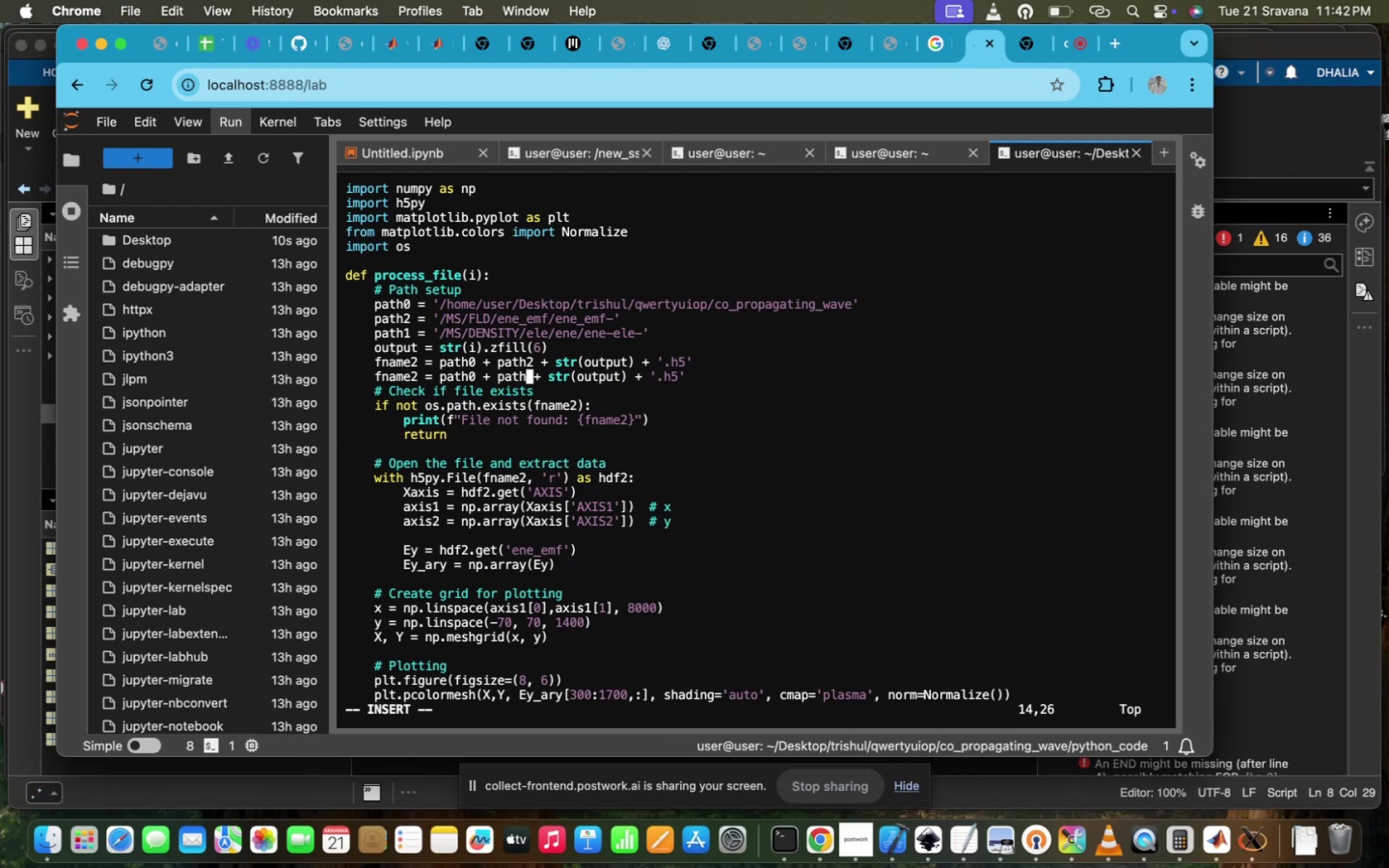 
key(1)
 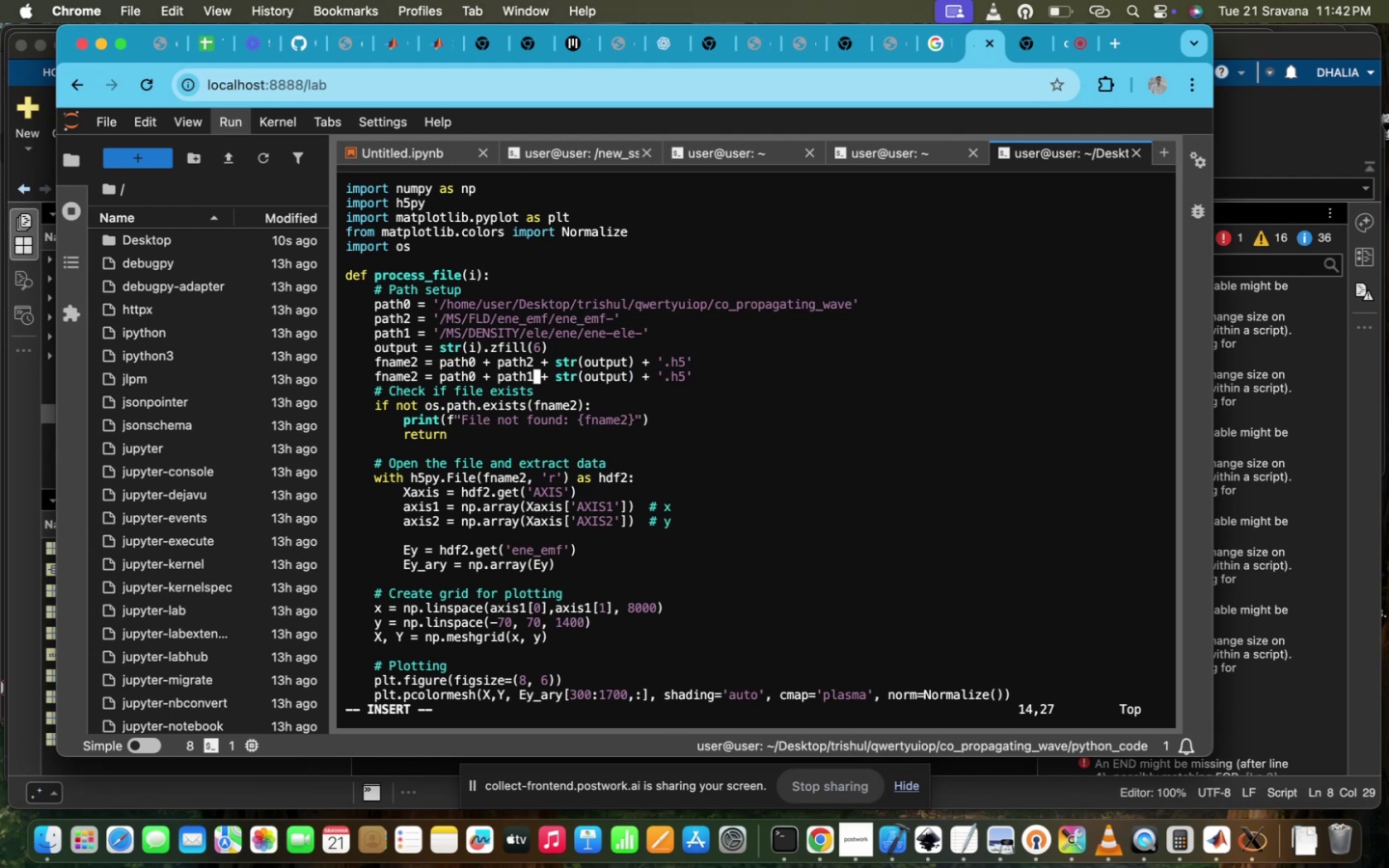 
hold_key(key=ArrowLeft, duration=1.51)
 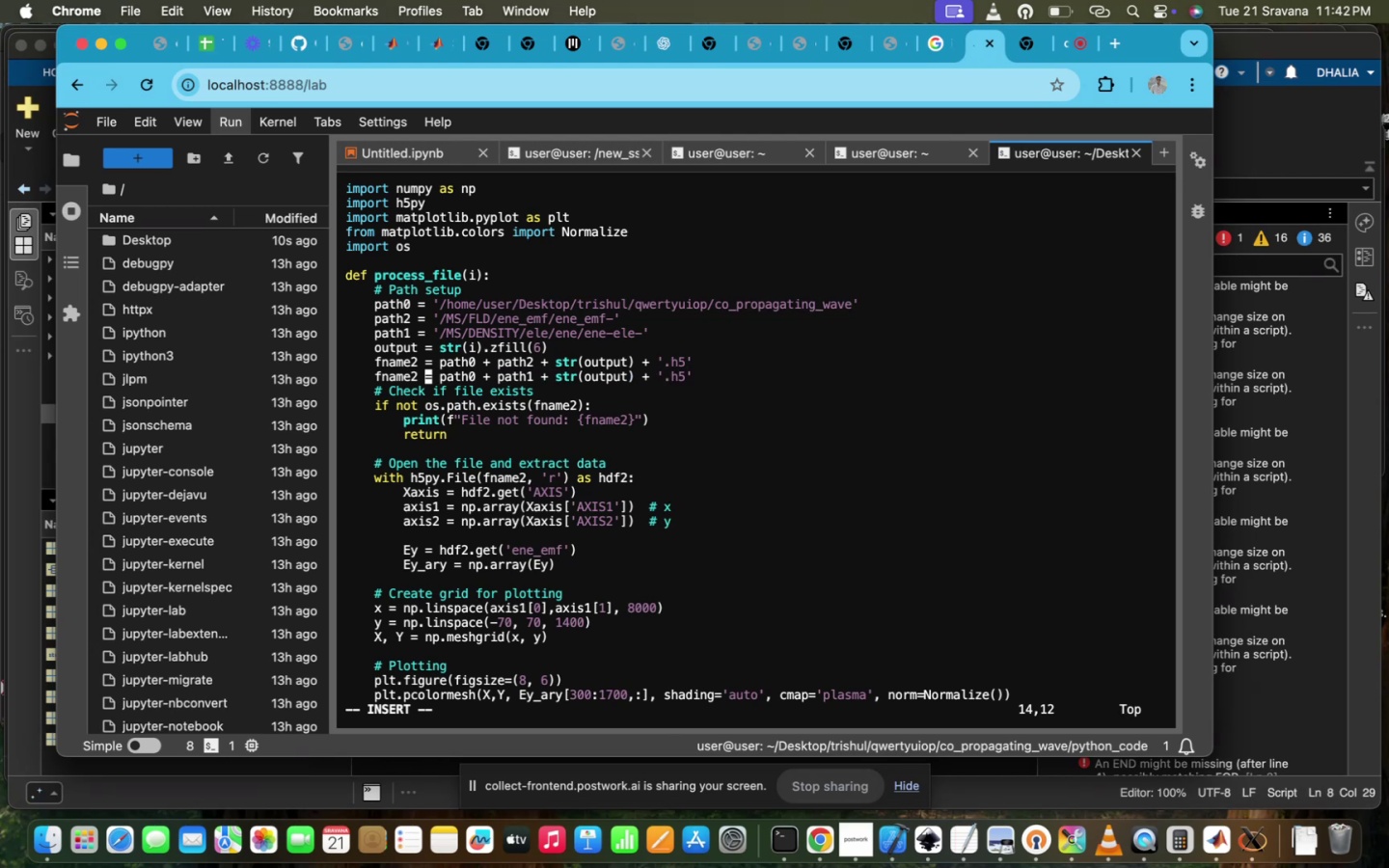 
key(ArrowLeft)
 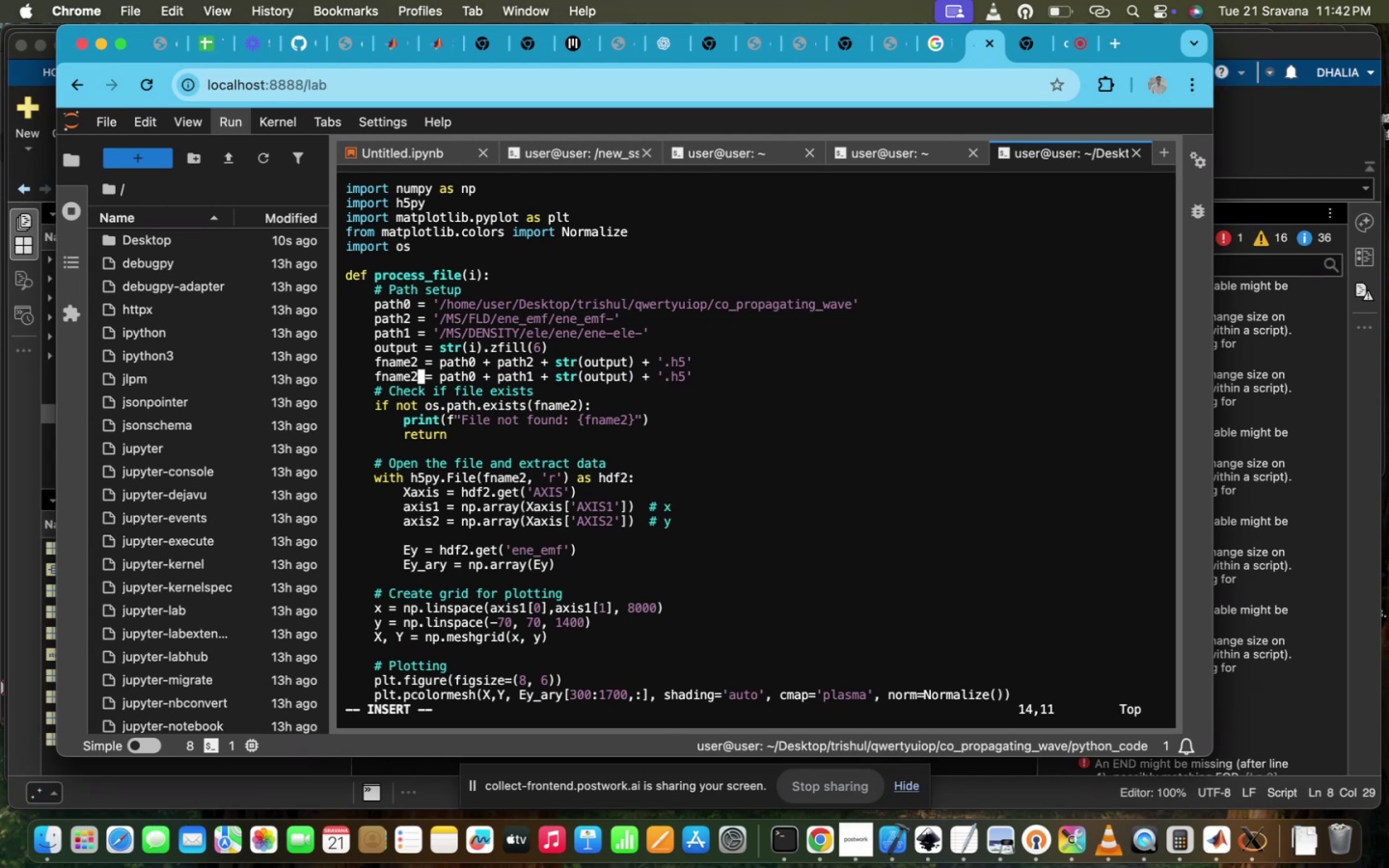 
key(ArrowLeft)
 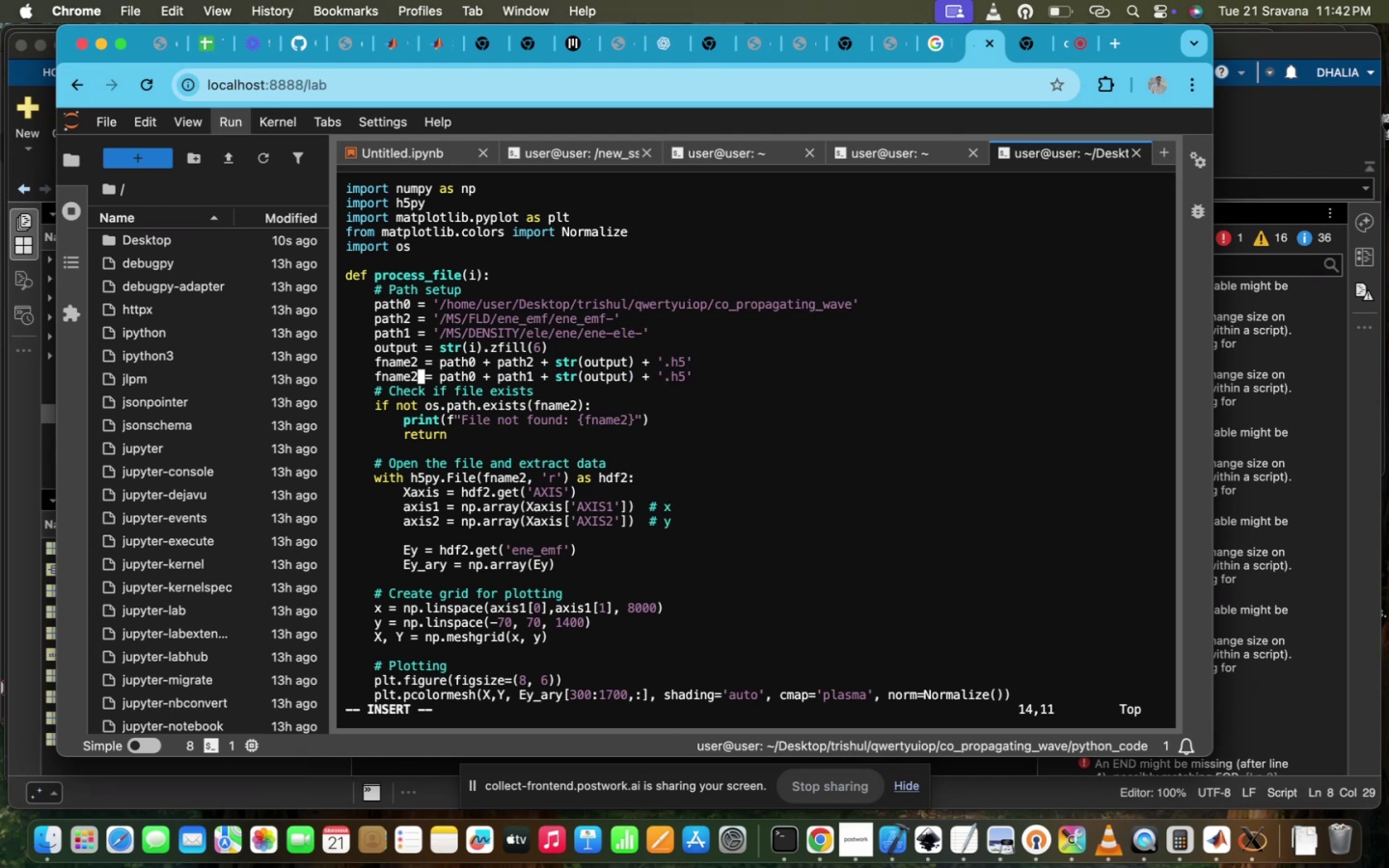 
key(Backspace)
 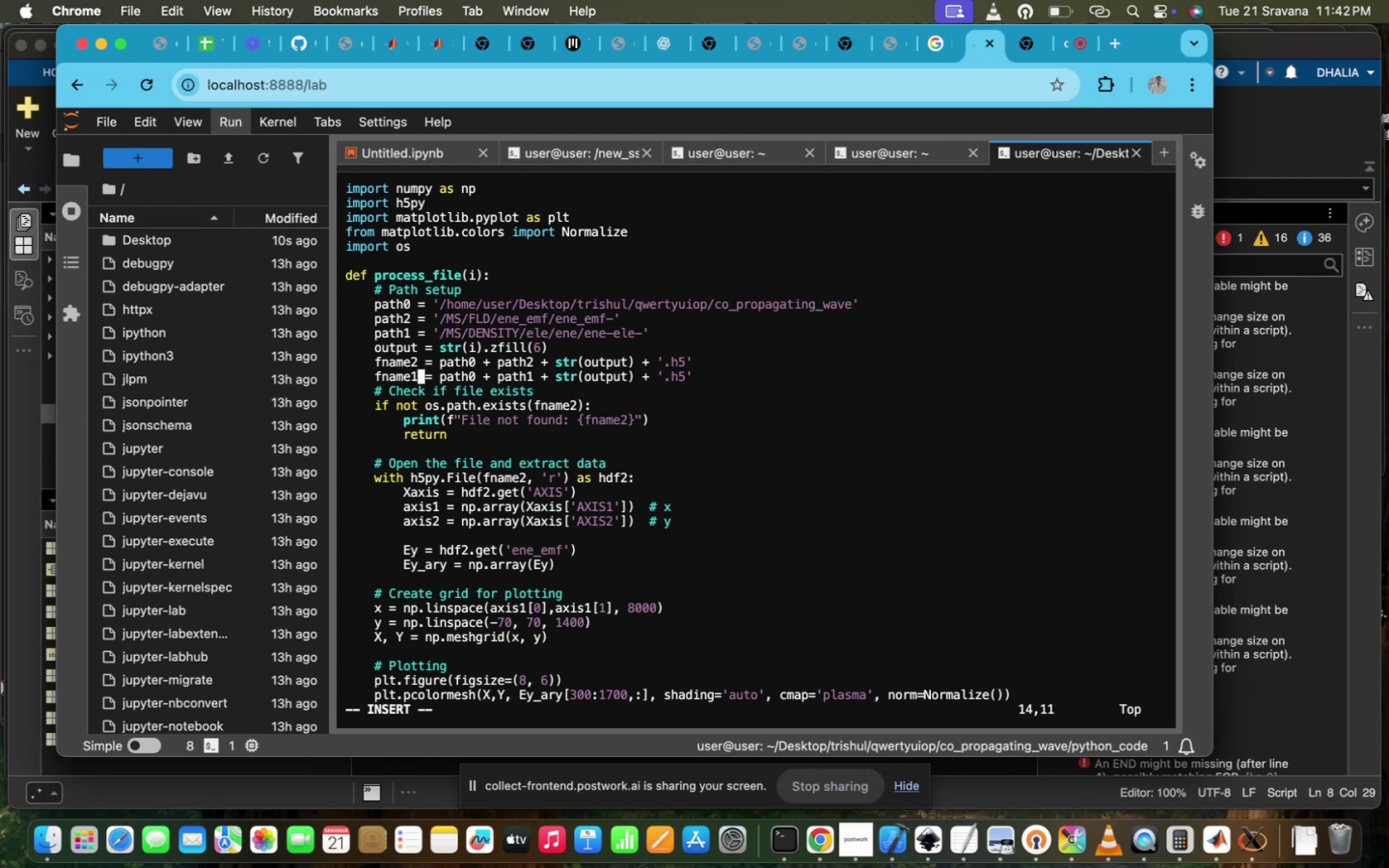 
key(1)
 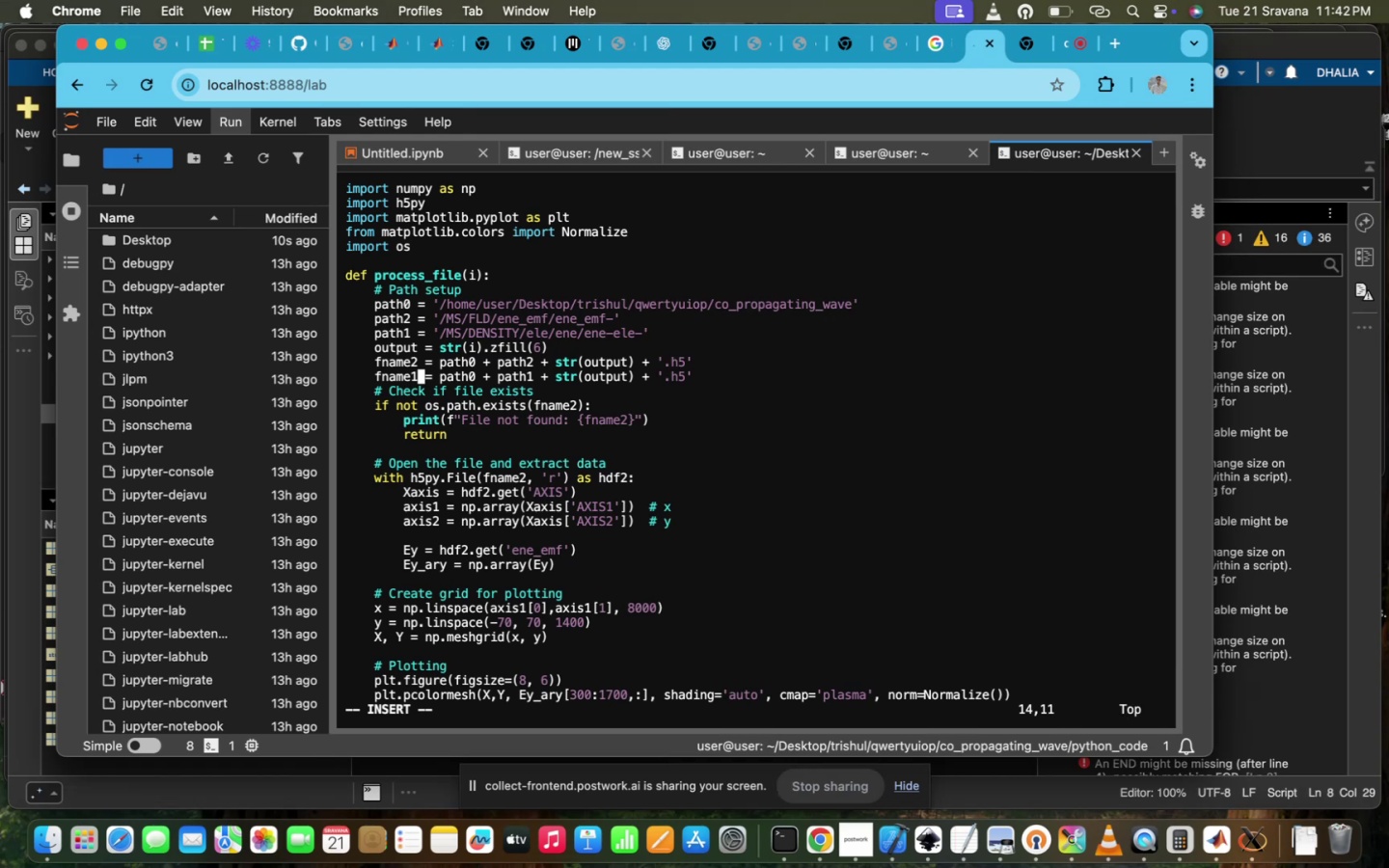 
wait(9.15)
 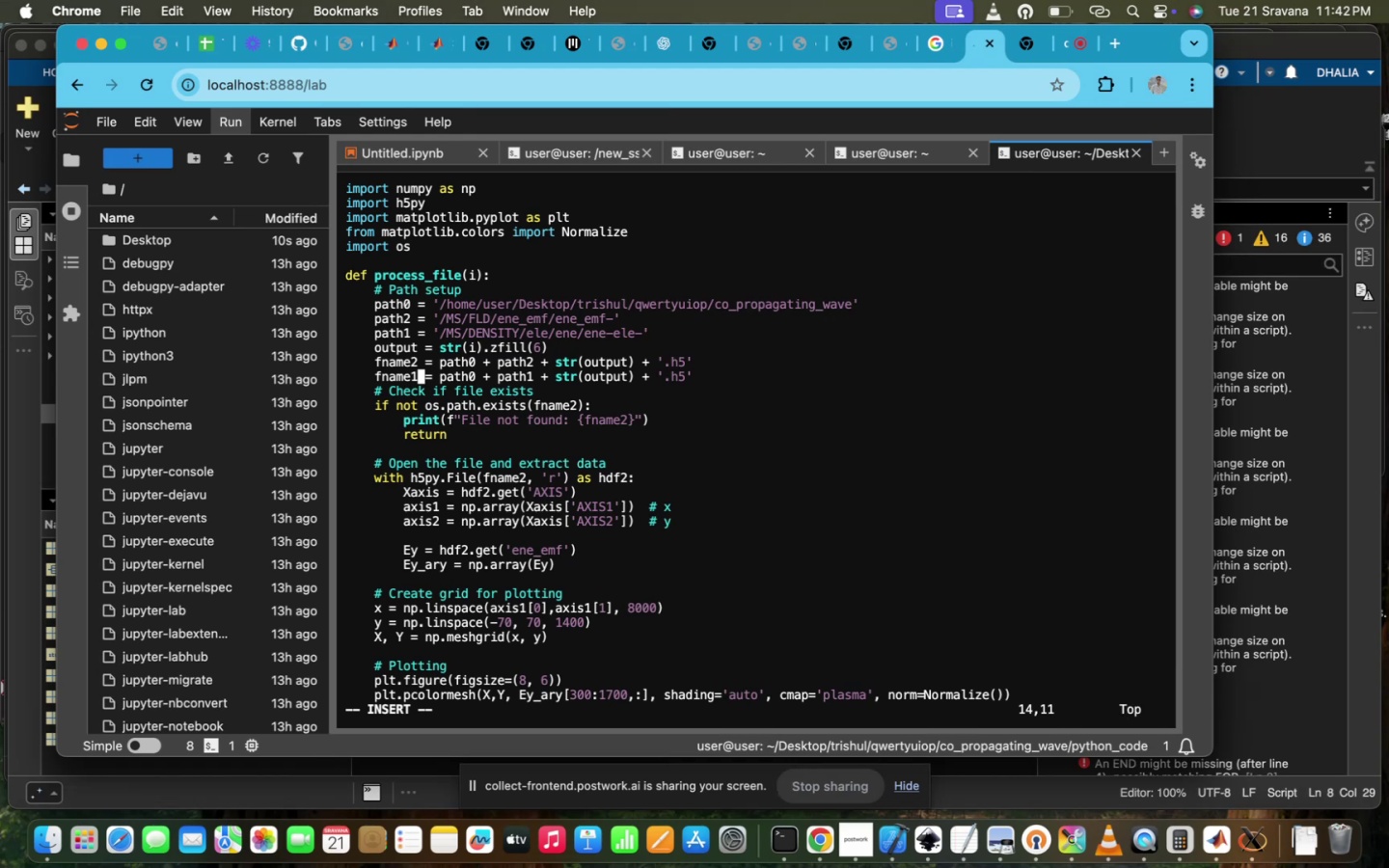 
key(ArrowDown)
 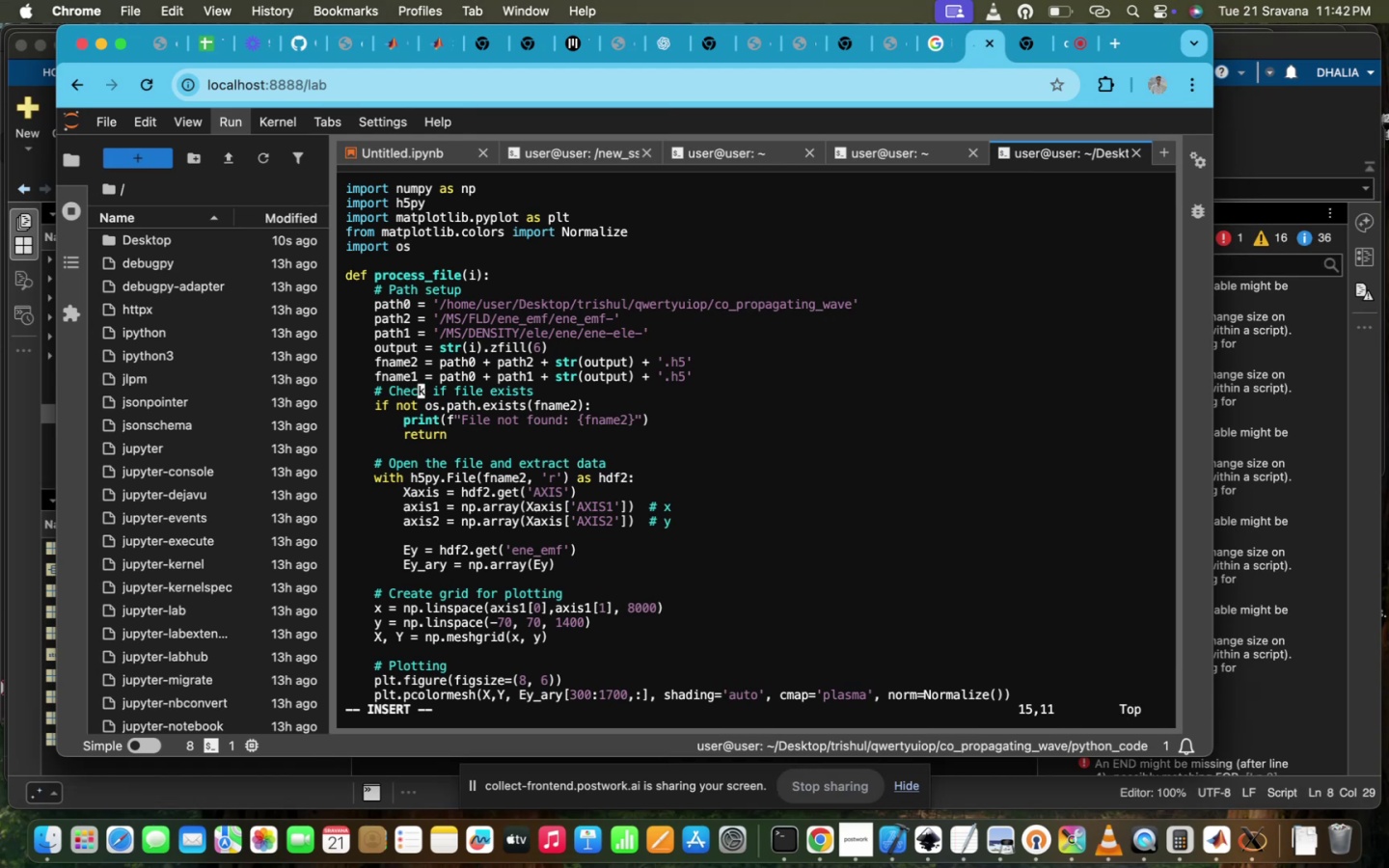 
key(ArrowLeft)
 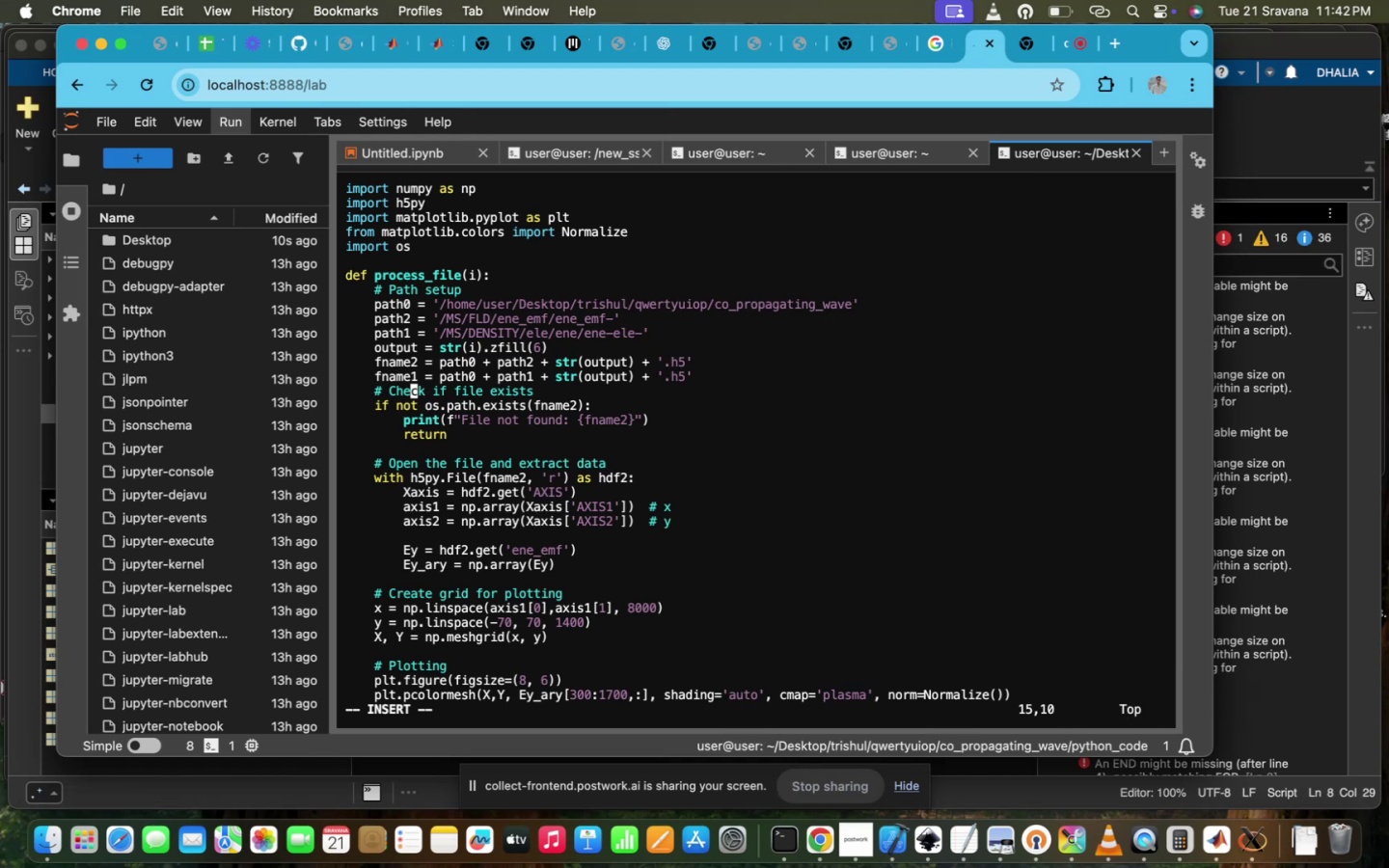 
key(ArrowLeft)
 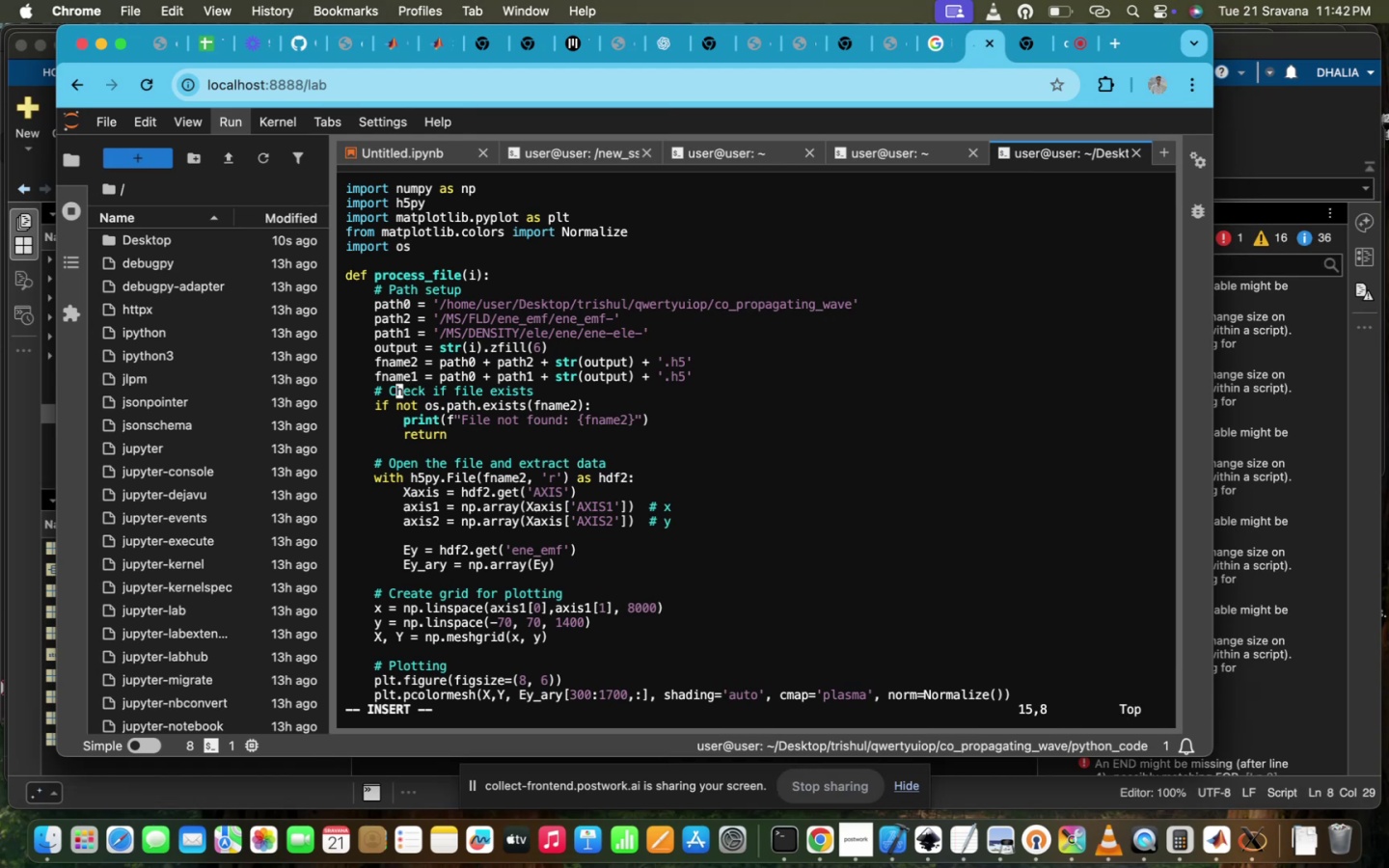 
key(ArrowLeft)
 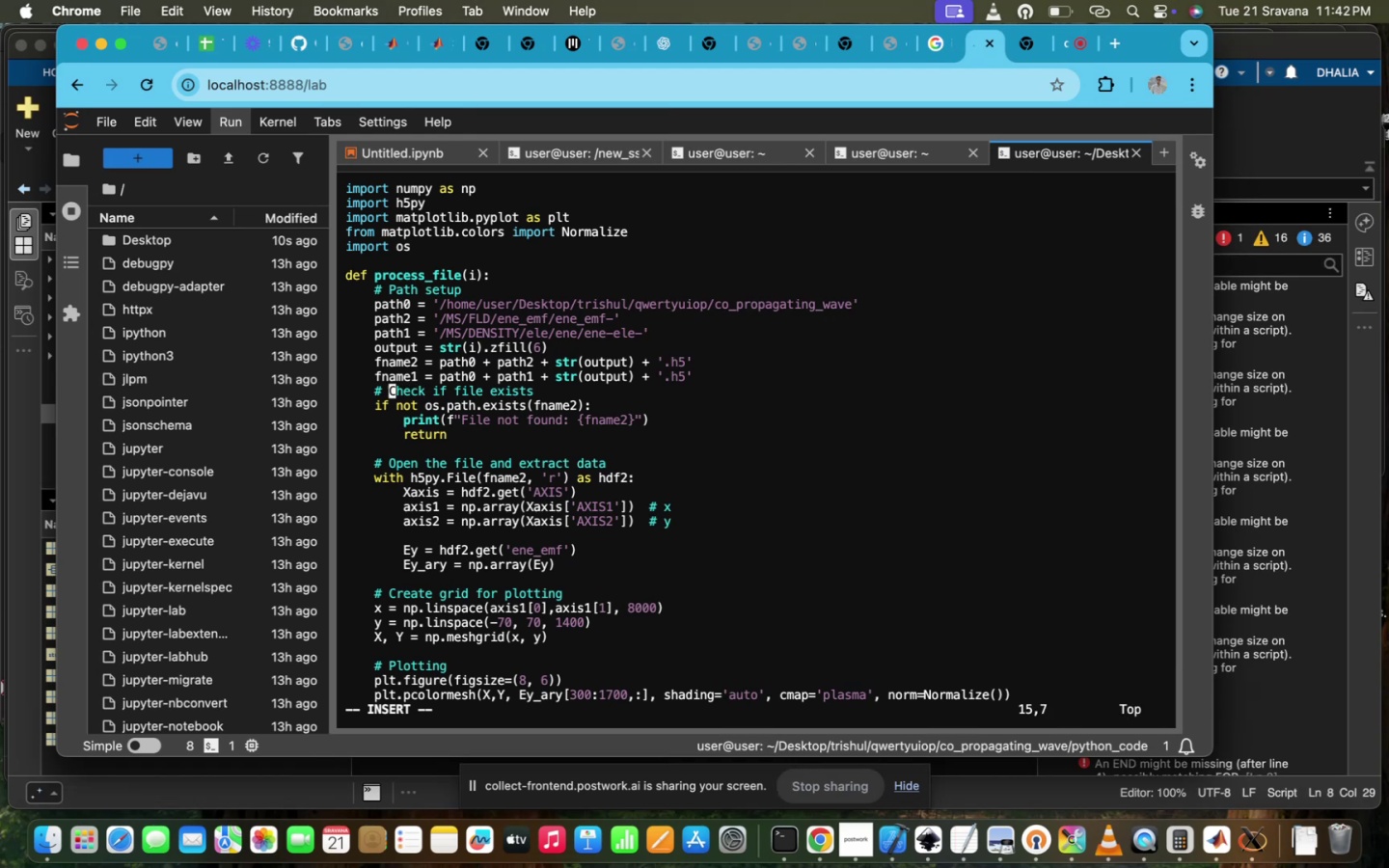 
key(ArrowLeft)
 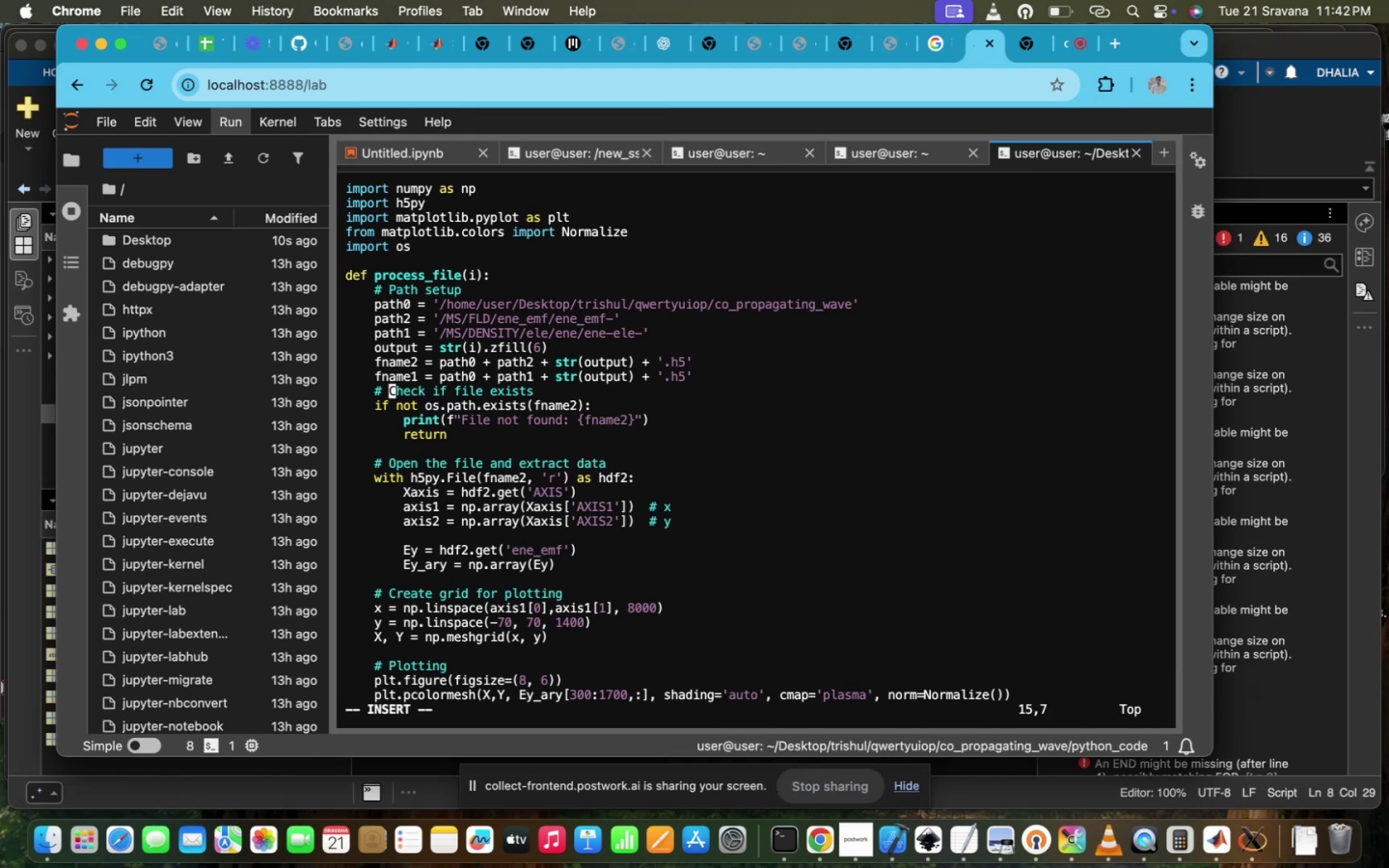 
key(ArrowLeft)
 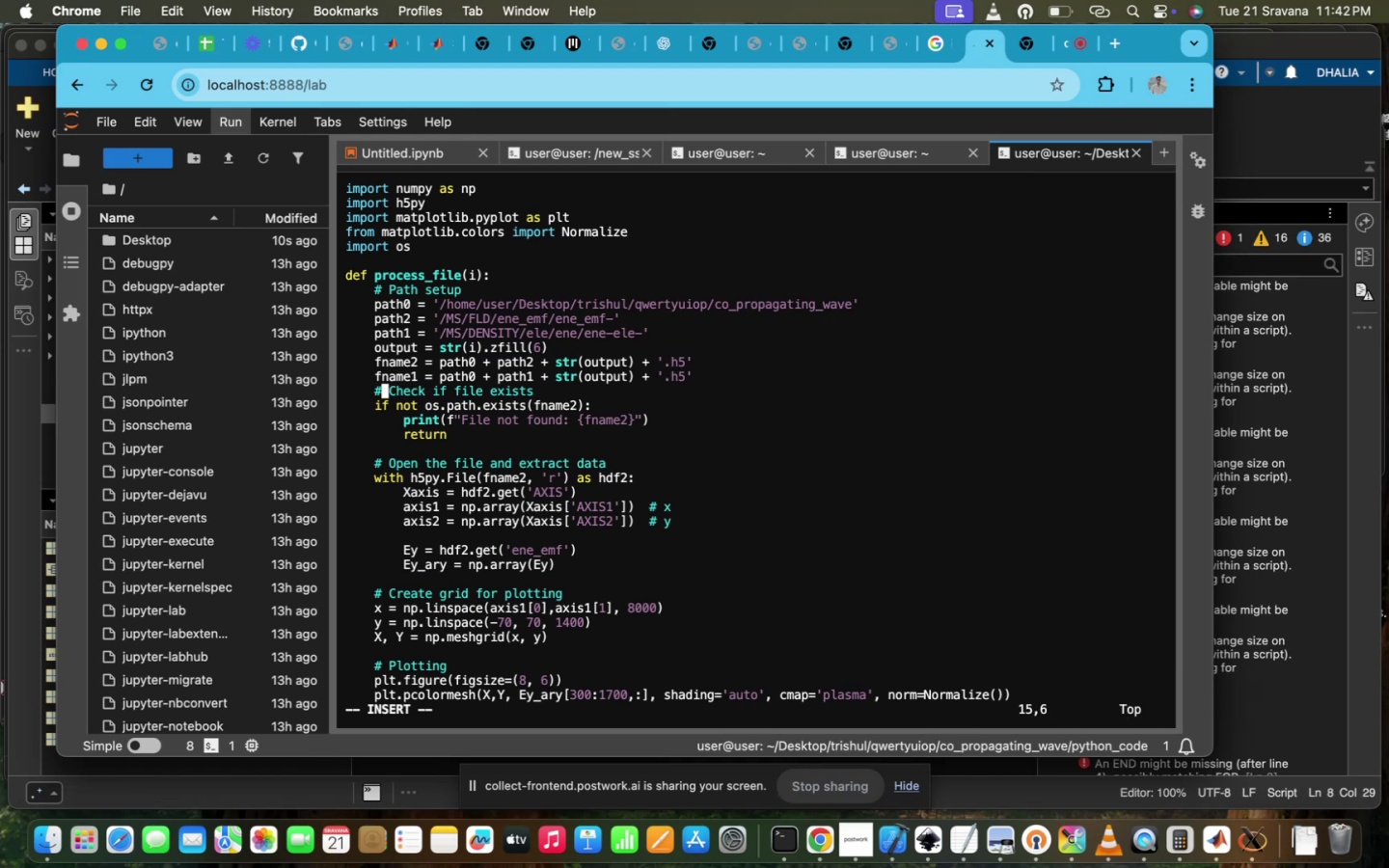 
key(ArrowLeft)
 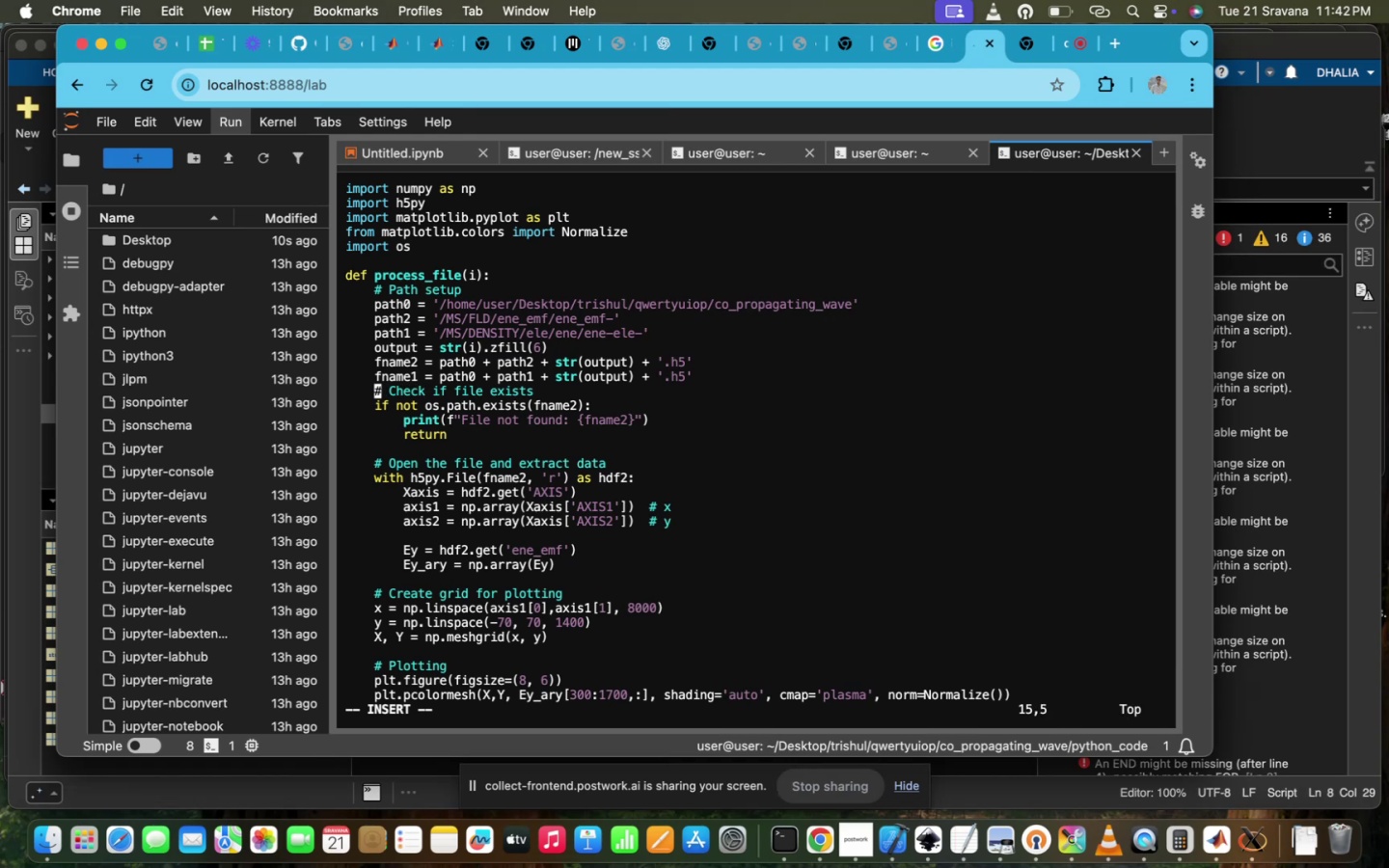 
key(ArrowLeft)
 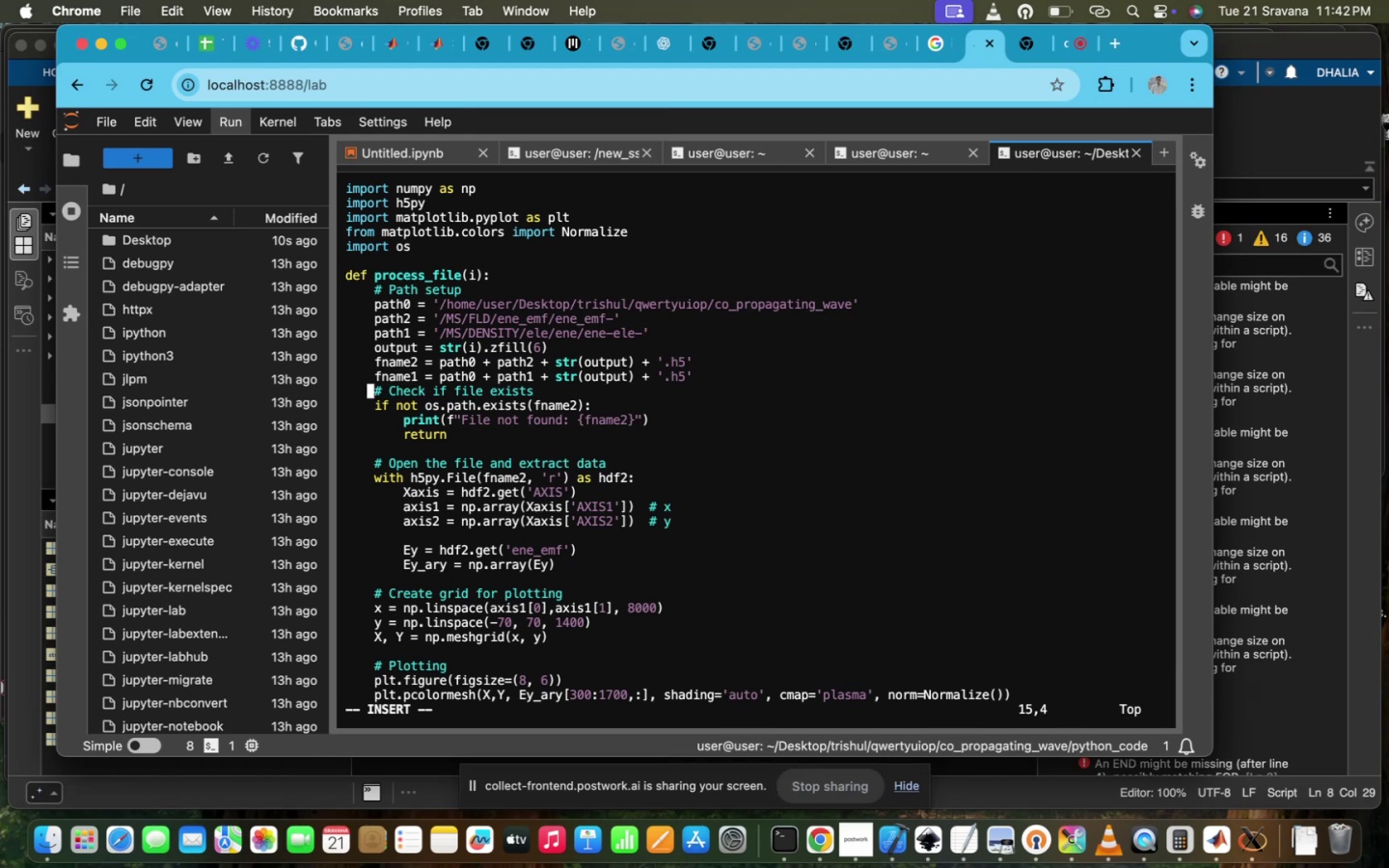 
key(ArrowDown)
 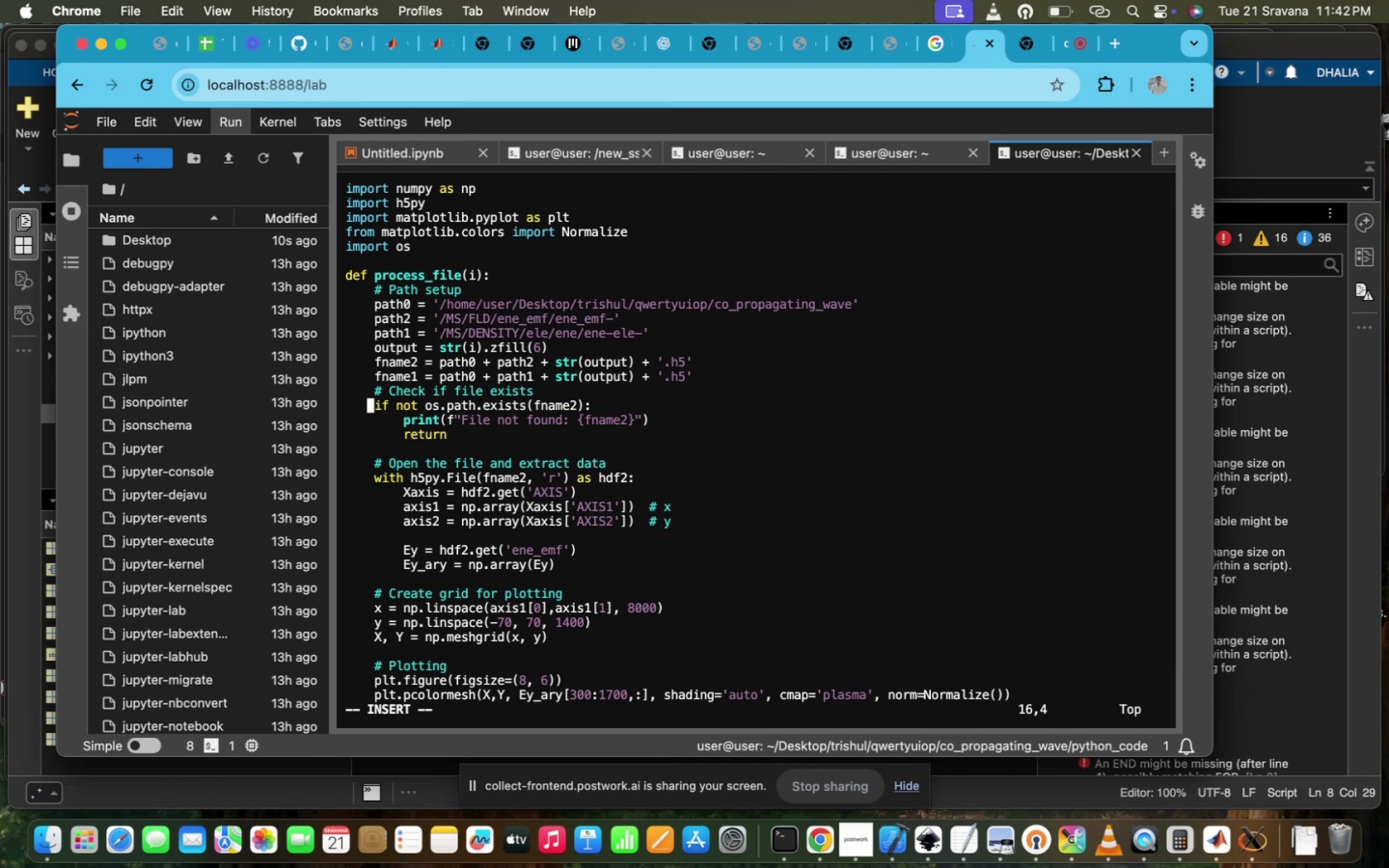 
key(ArrowRight)
 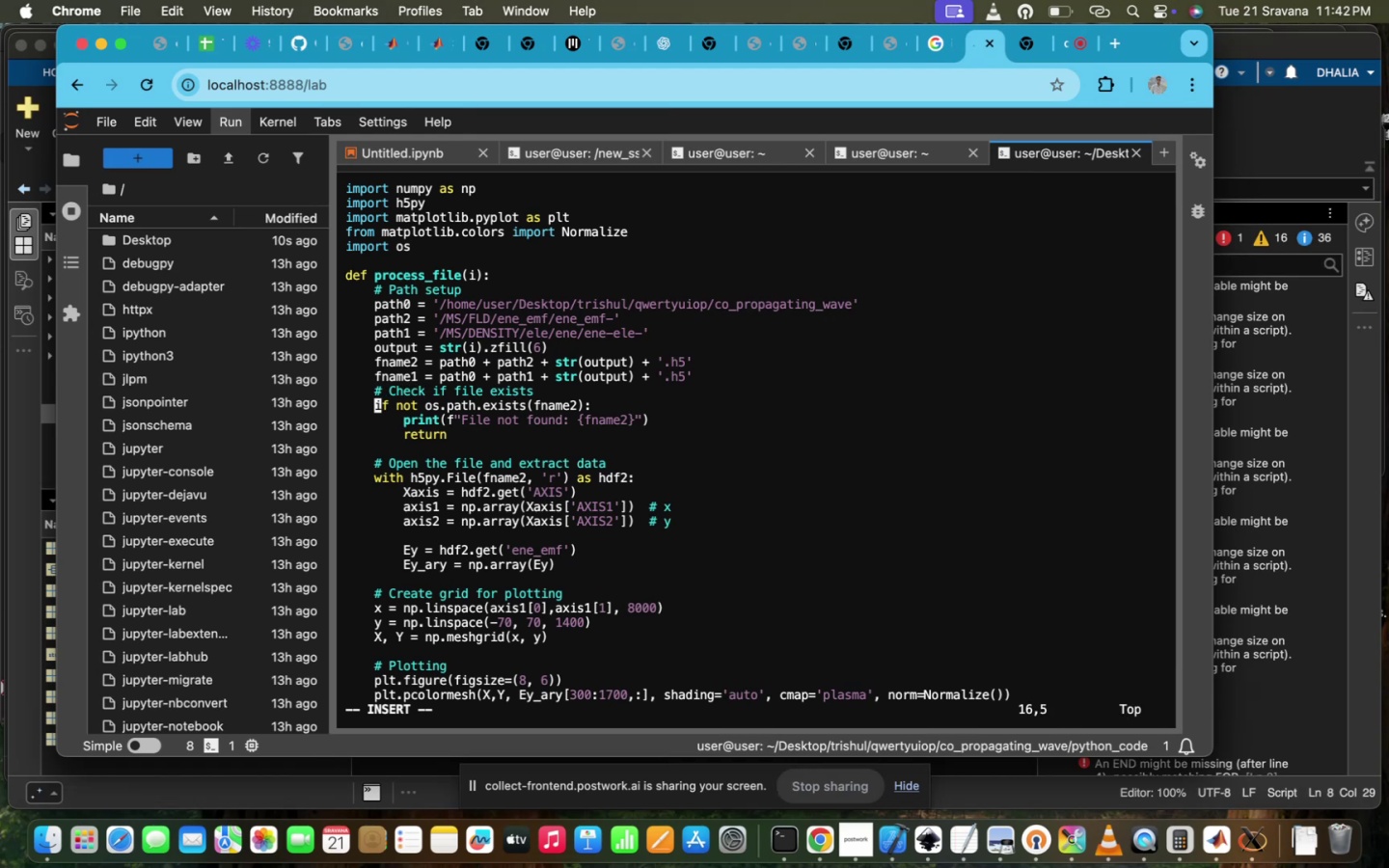 
key(Enter)
 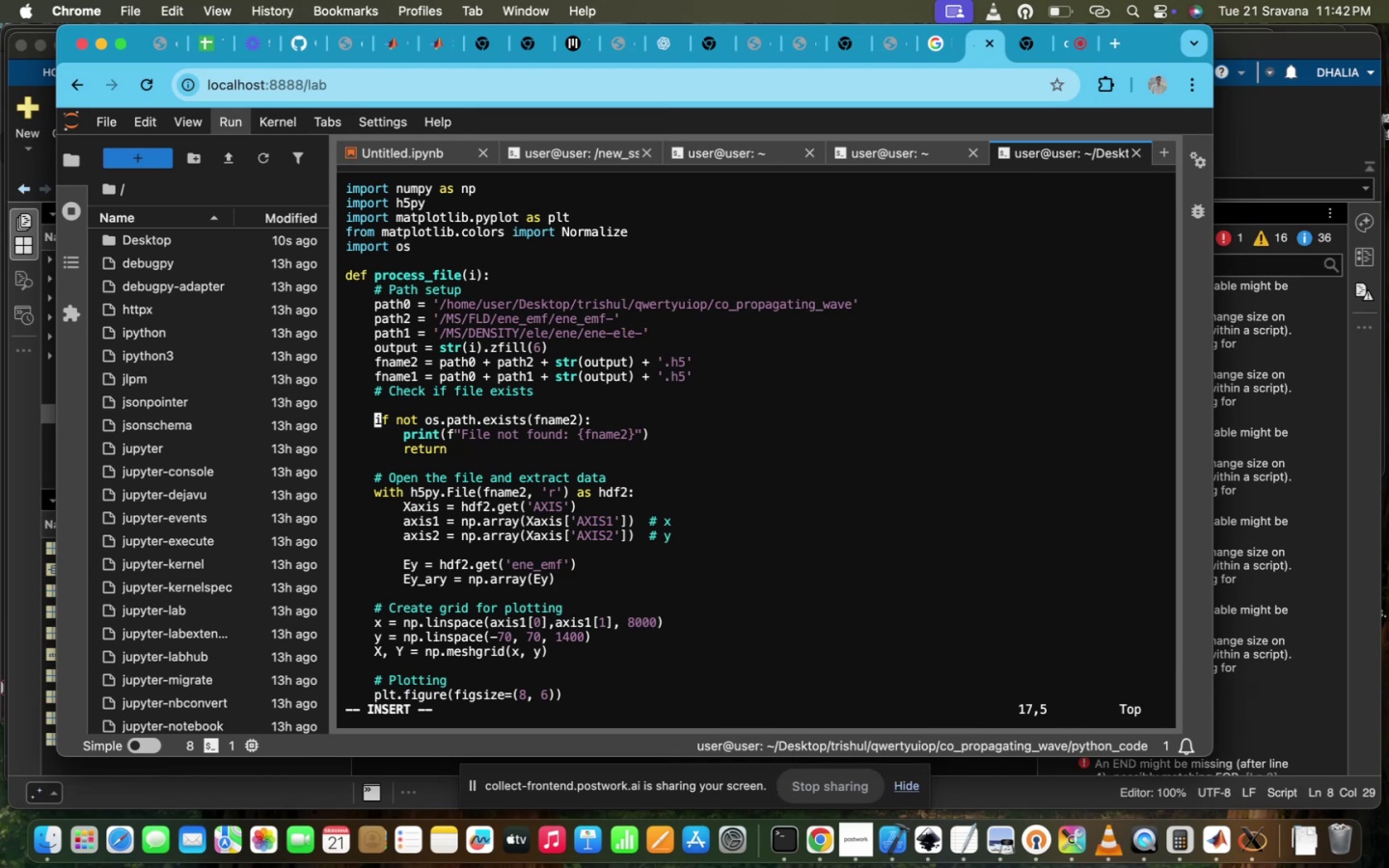 
hold_key(key=ArrowDown, duration=0.93)
 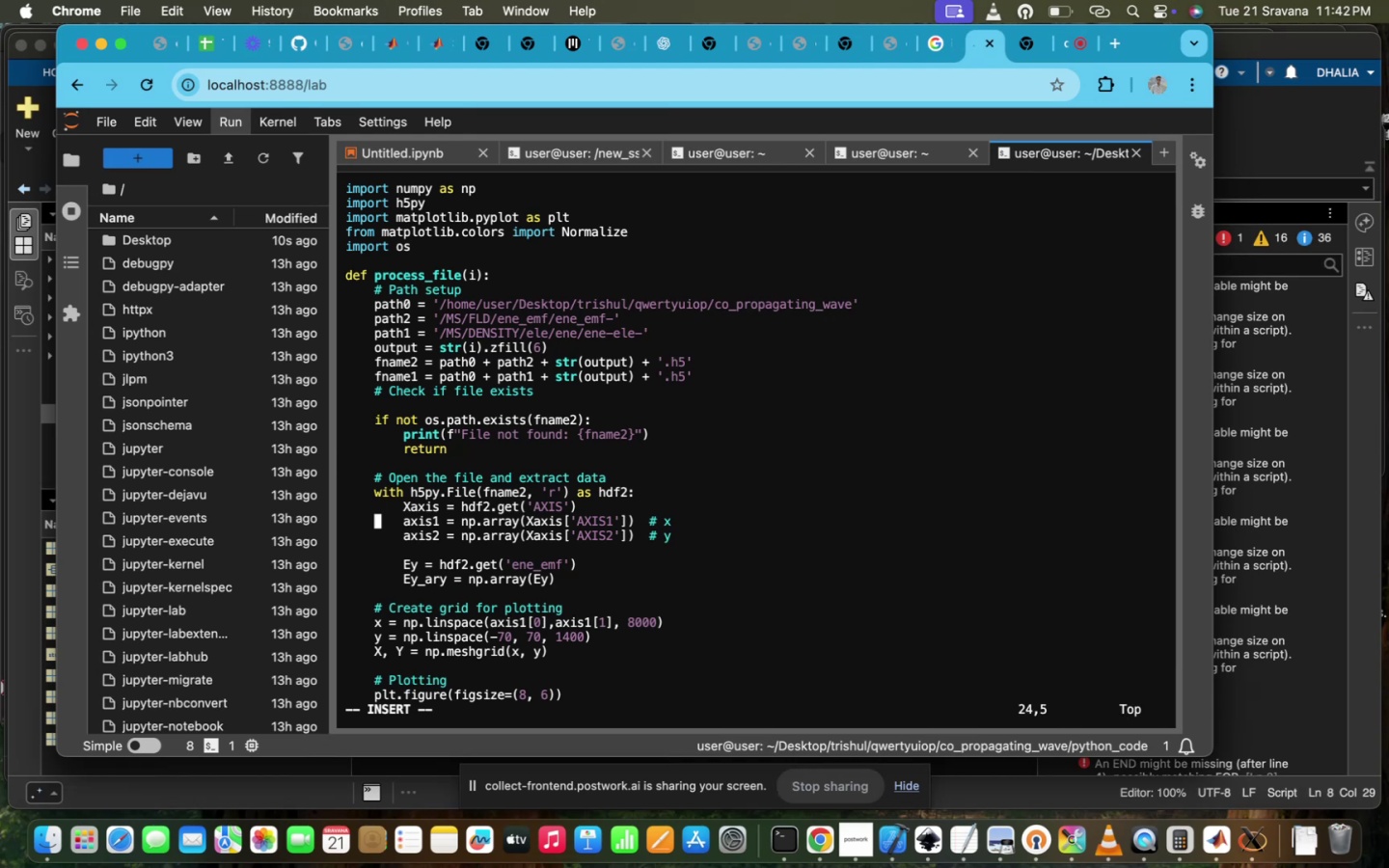 
hold_key(key=ArrowDown, duration=0.78)
 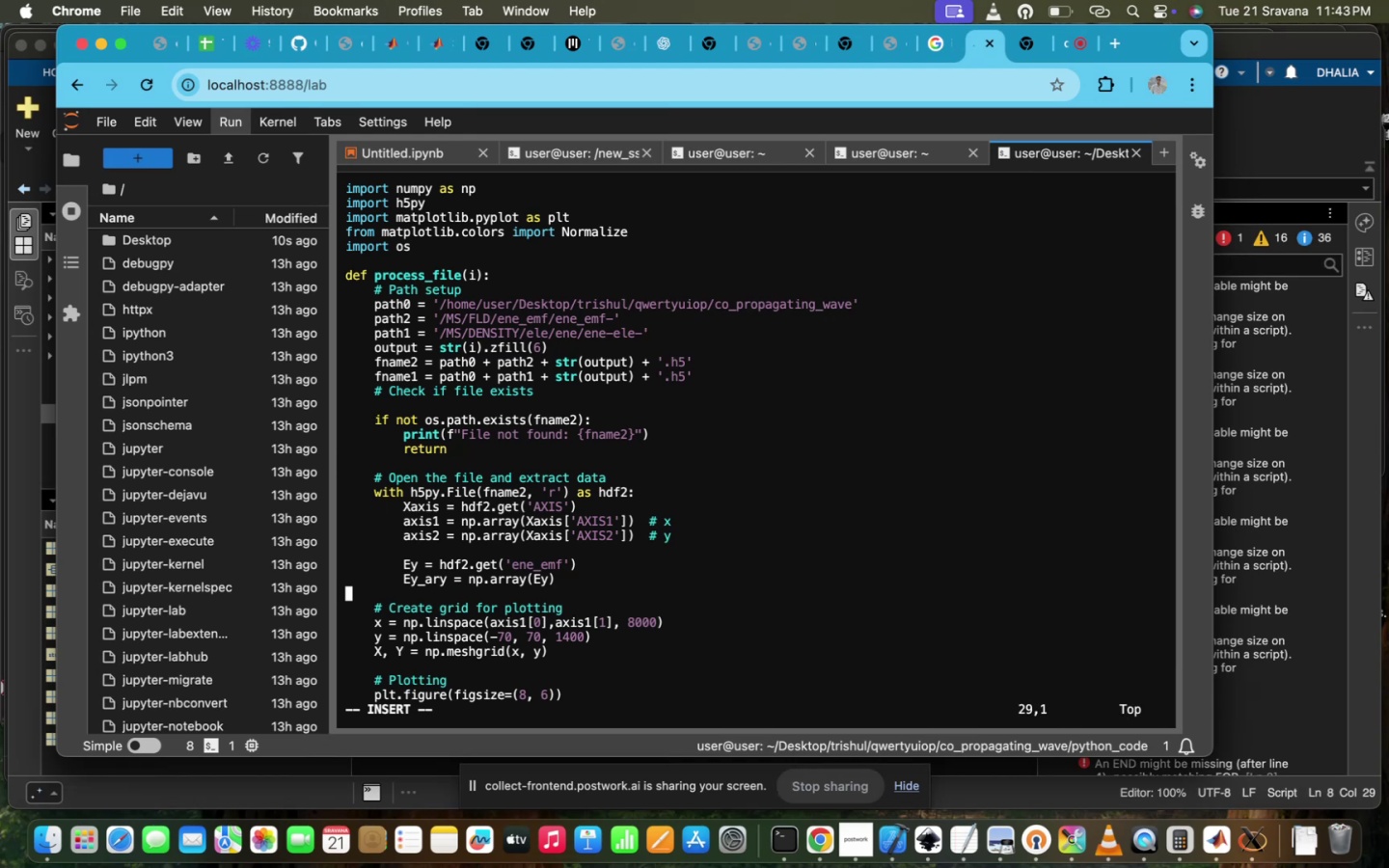 
hold_key(key=ArrowUp, duration=0.41)
 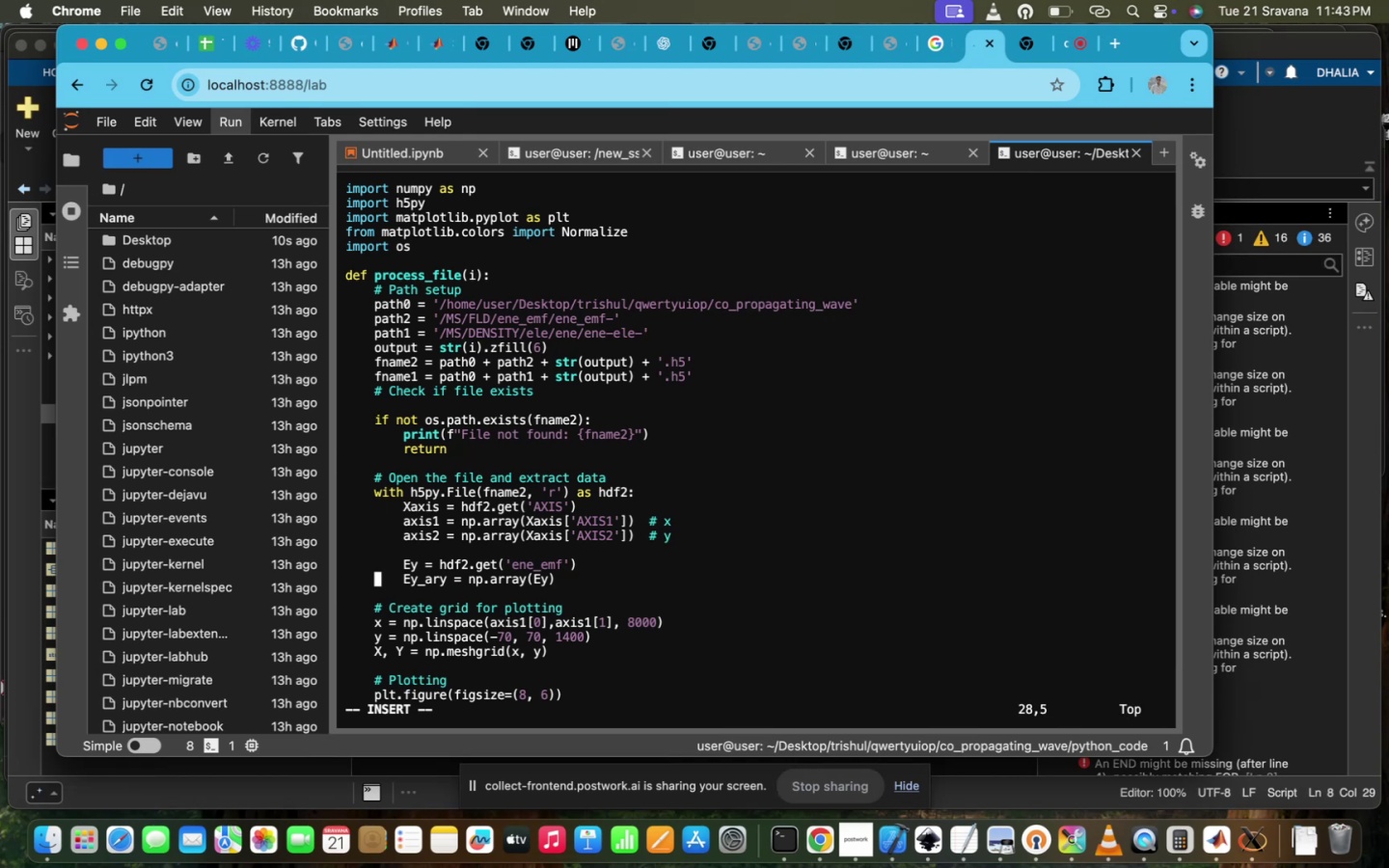 
key(ArrowUp)
 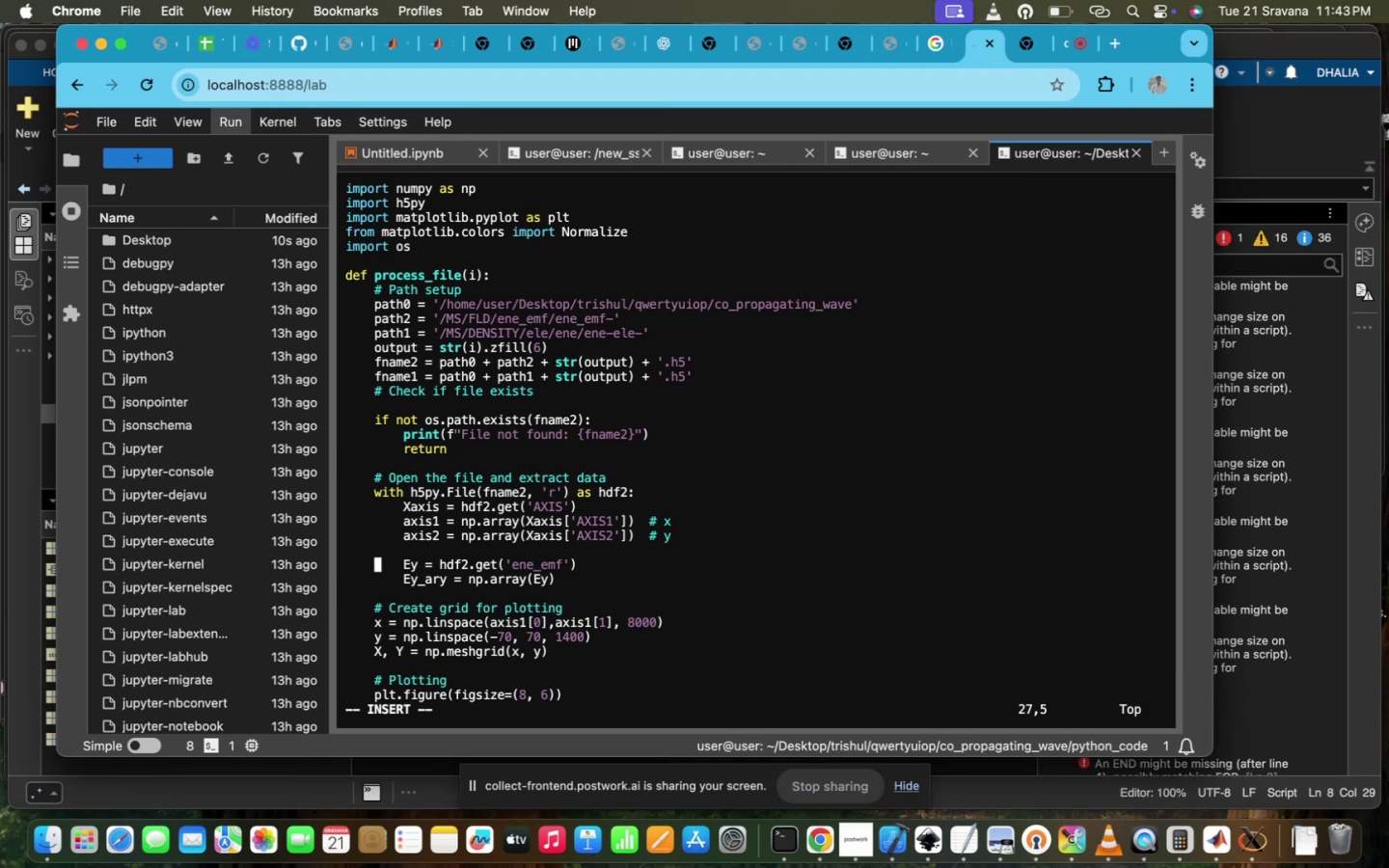 
hold_key(key=ArrowRight, duration=0.7)
 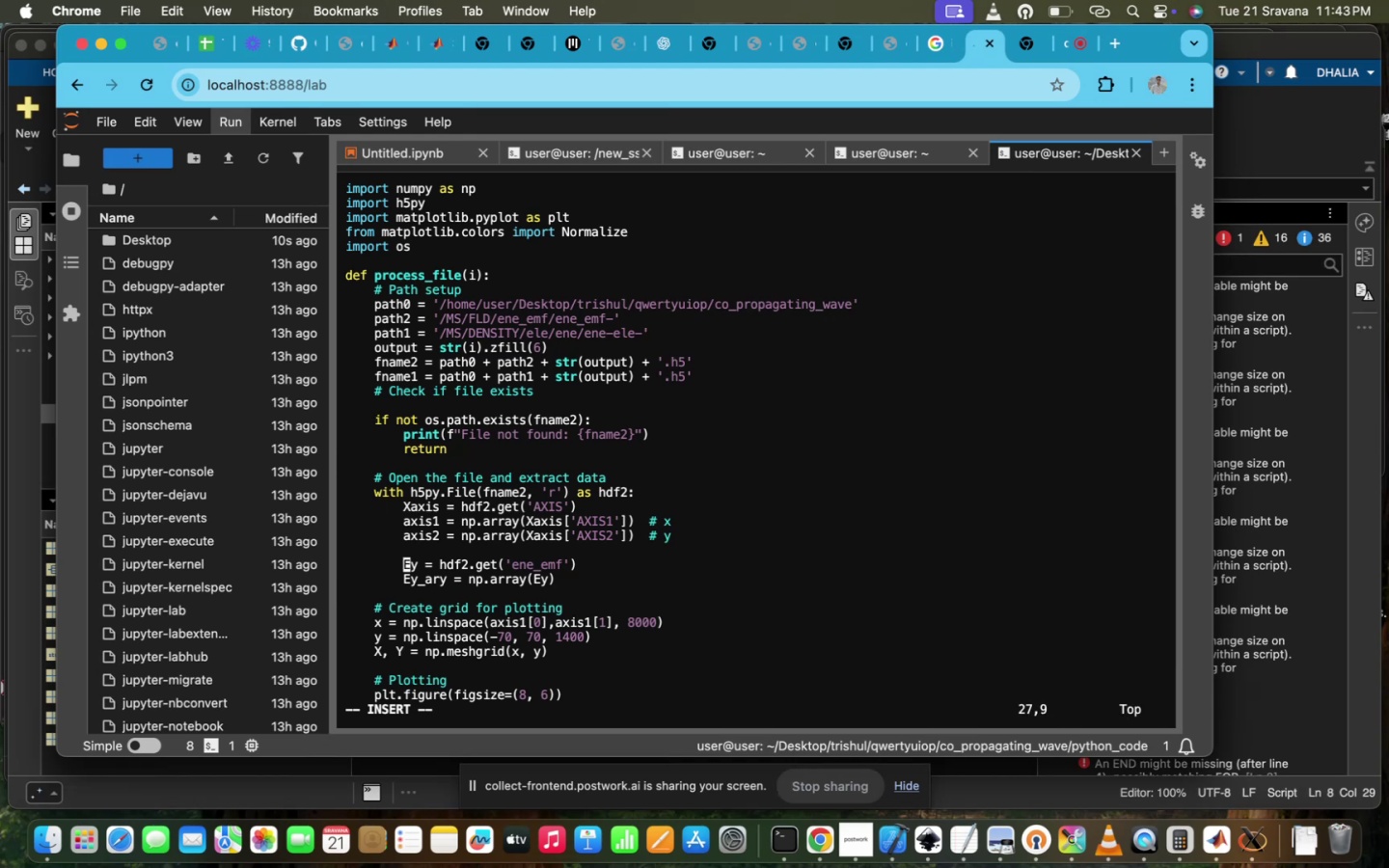 
hold_key(key=ArrowRight, duration=0.36)
 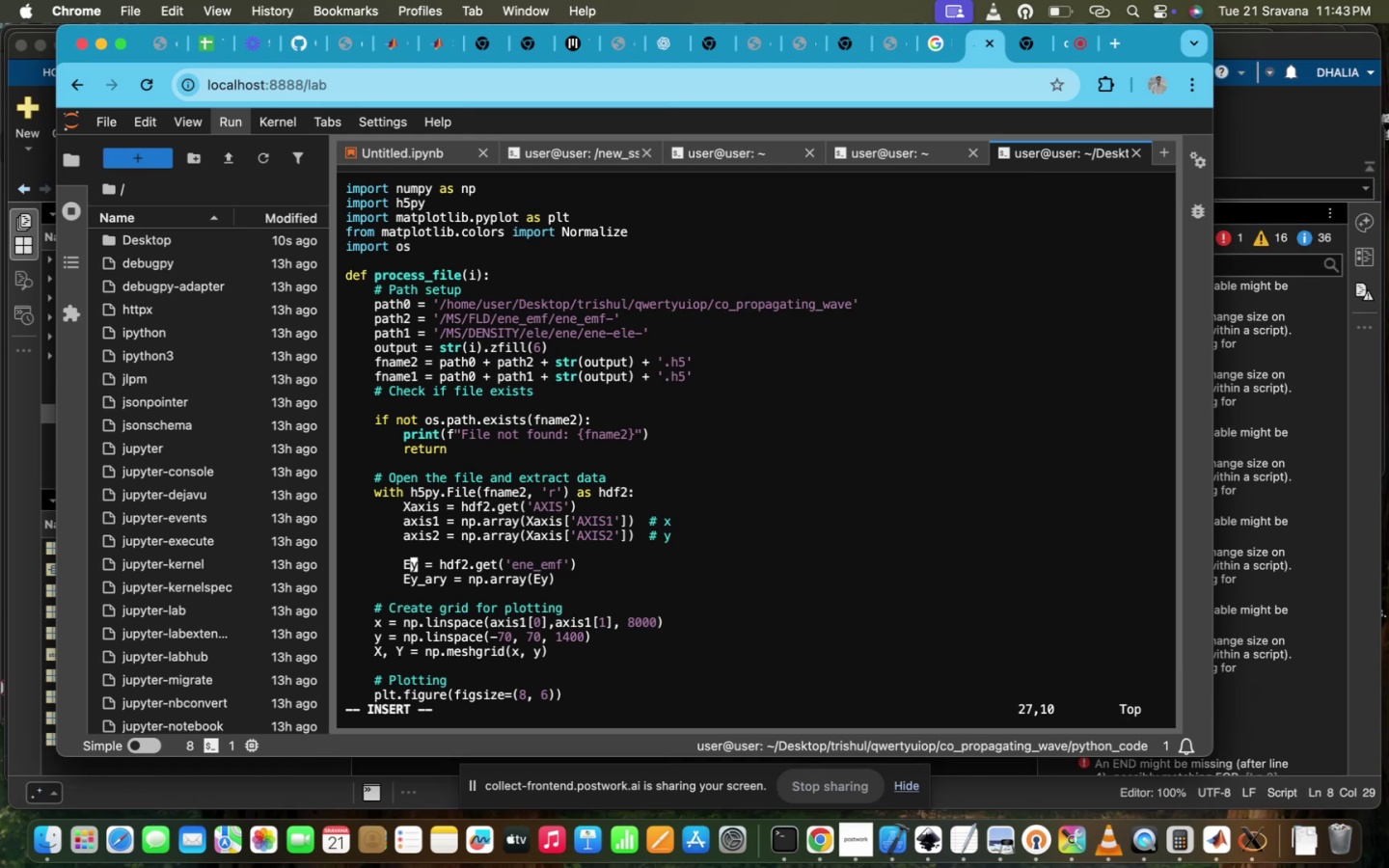 
key(ArrowRight)
 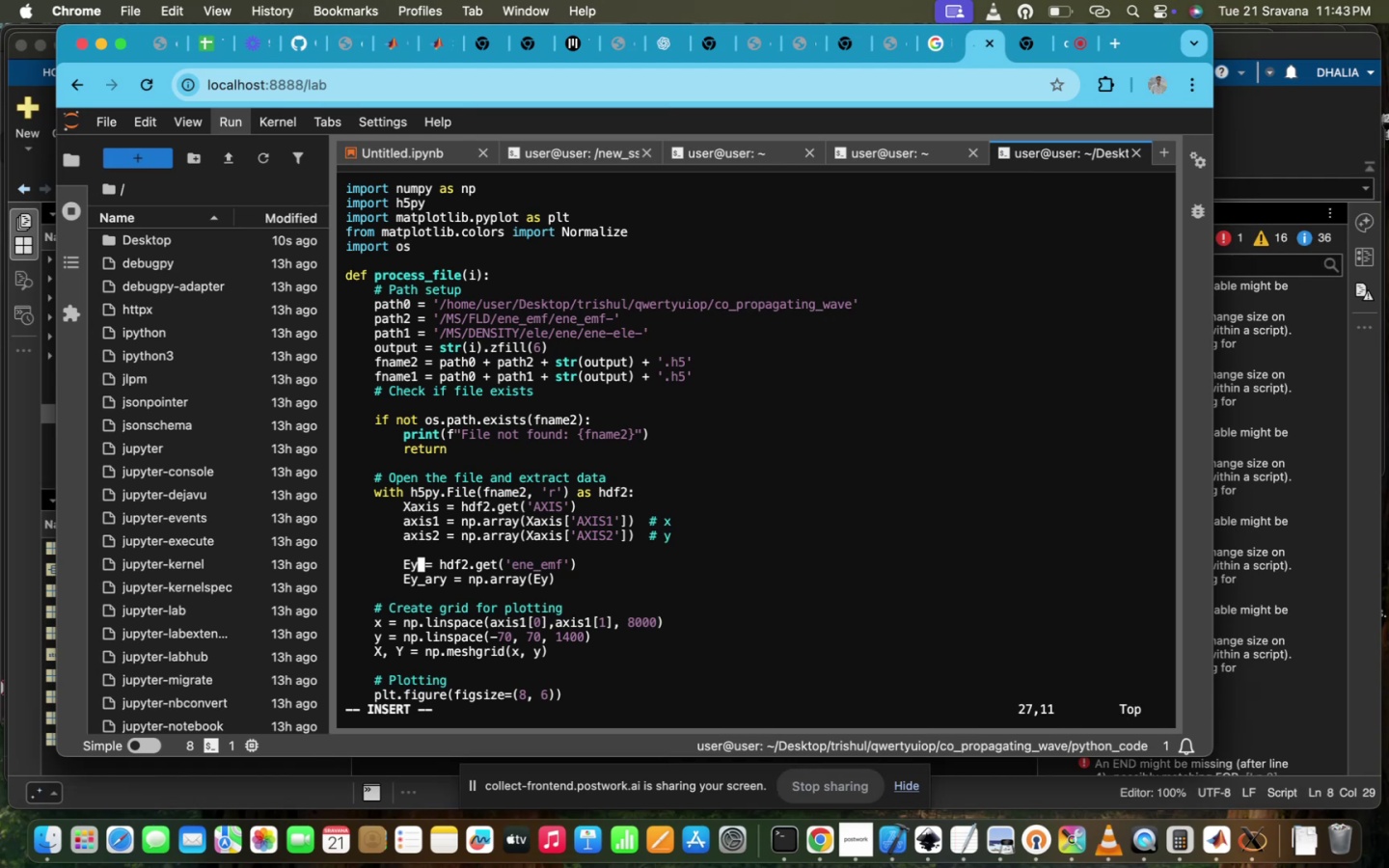 
wait(16.07)
 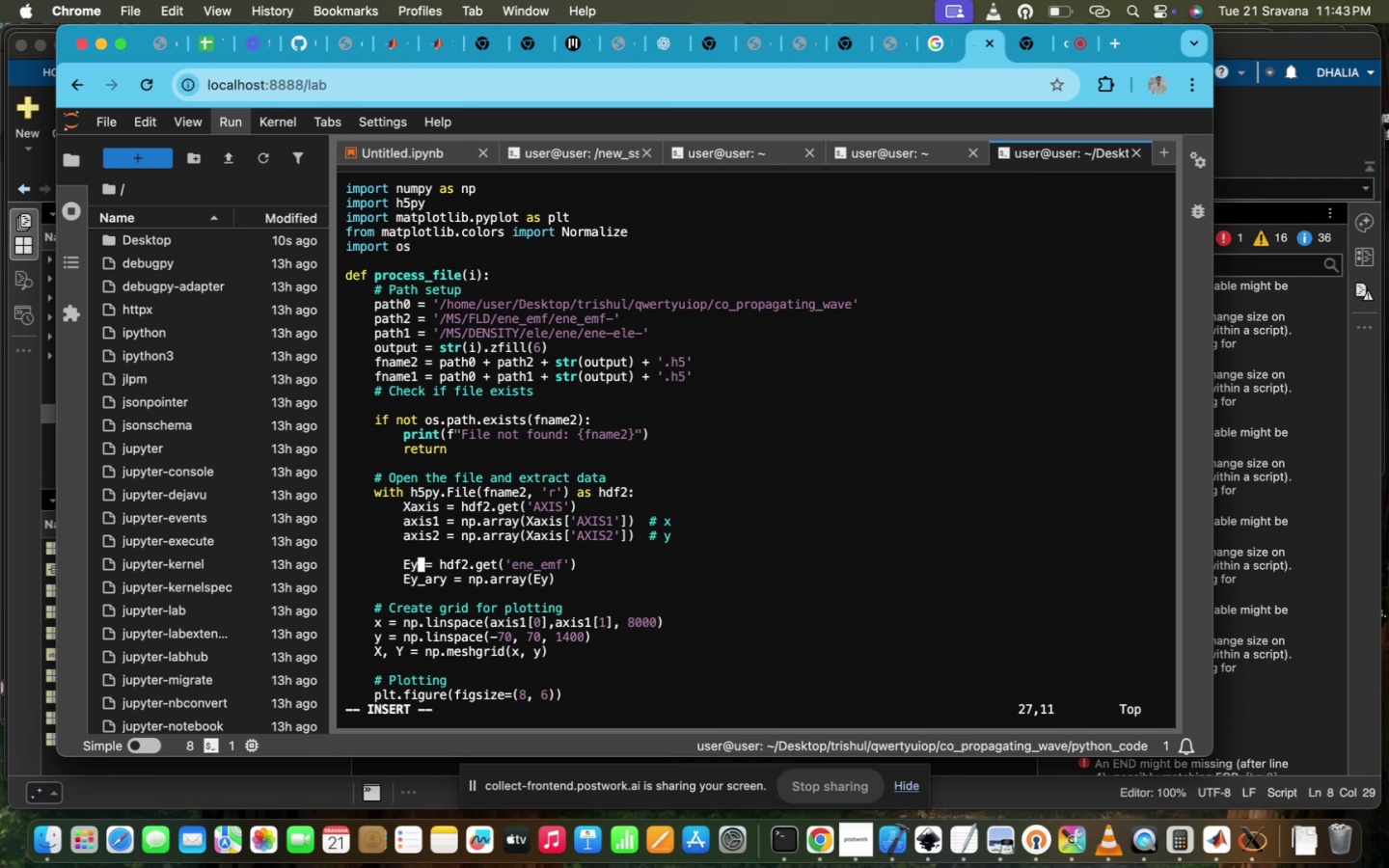 
scroll: coordinate [693, 366], scroll_direction: down, amount: 8.0
 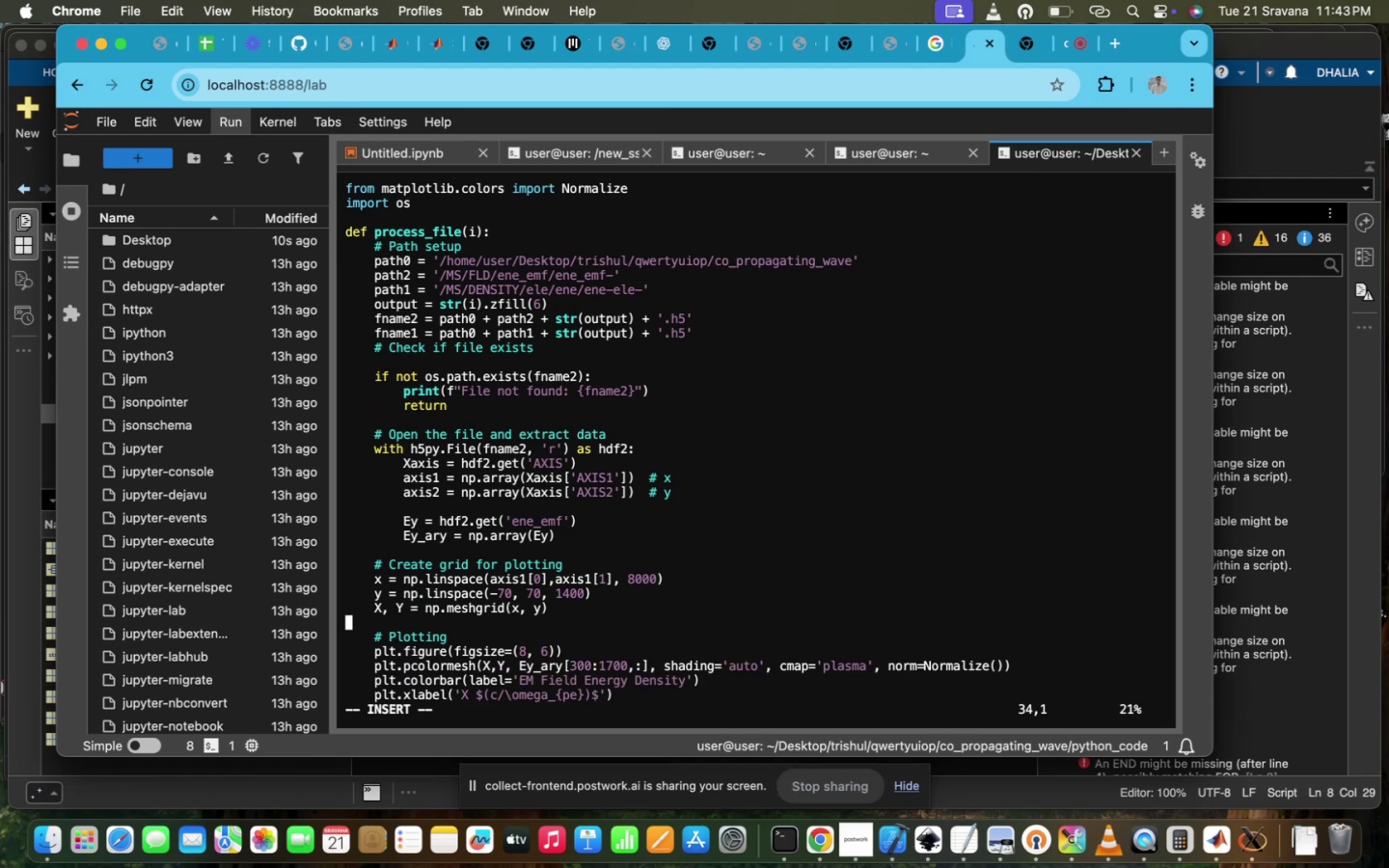 
scroll: coordinate [693, 366], scroll_direction: up, amount: 18.0
 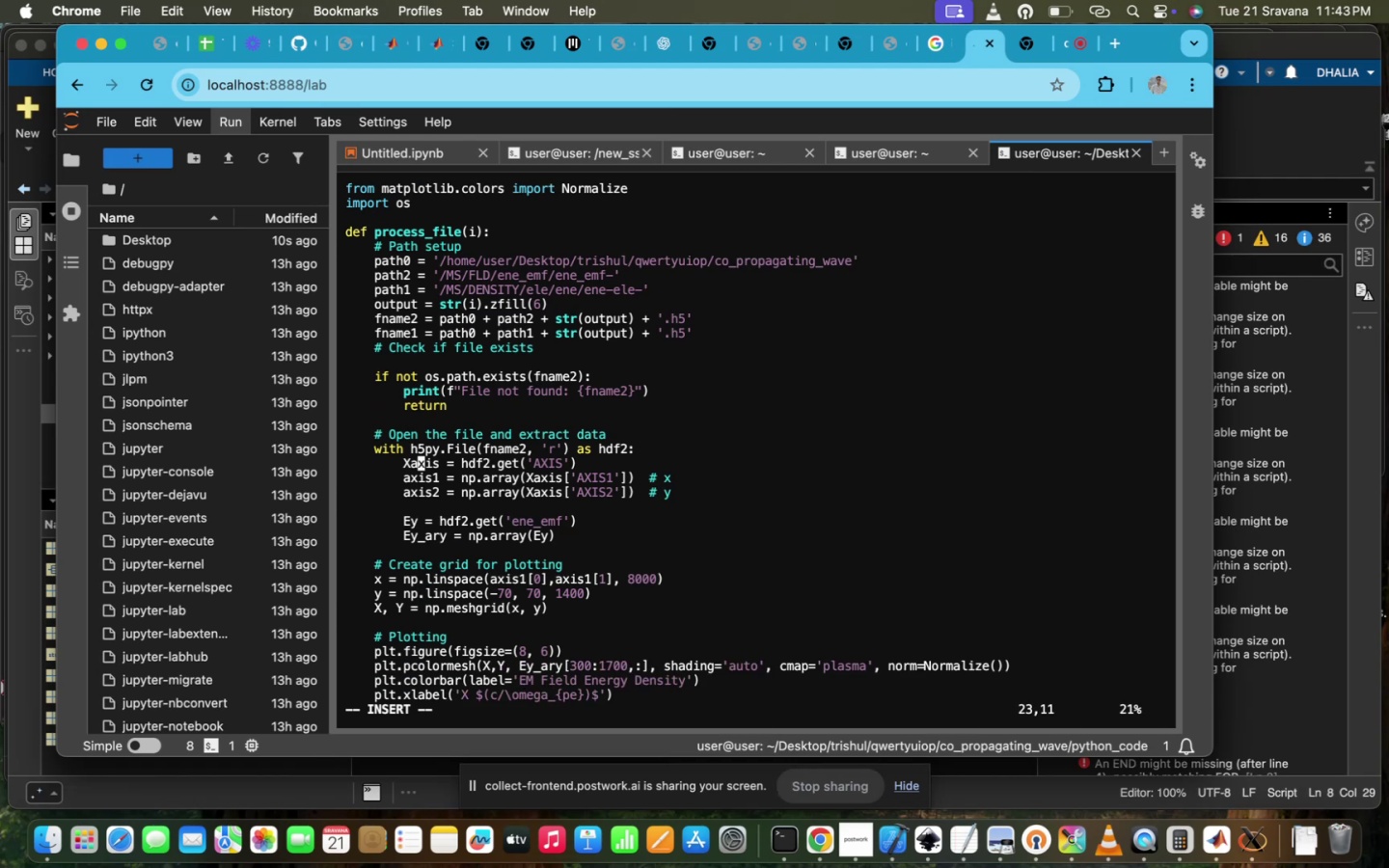 
scroll: coordinate [693, 366], scroll_direction: down, amount: 8.0
 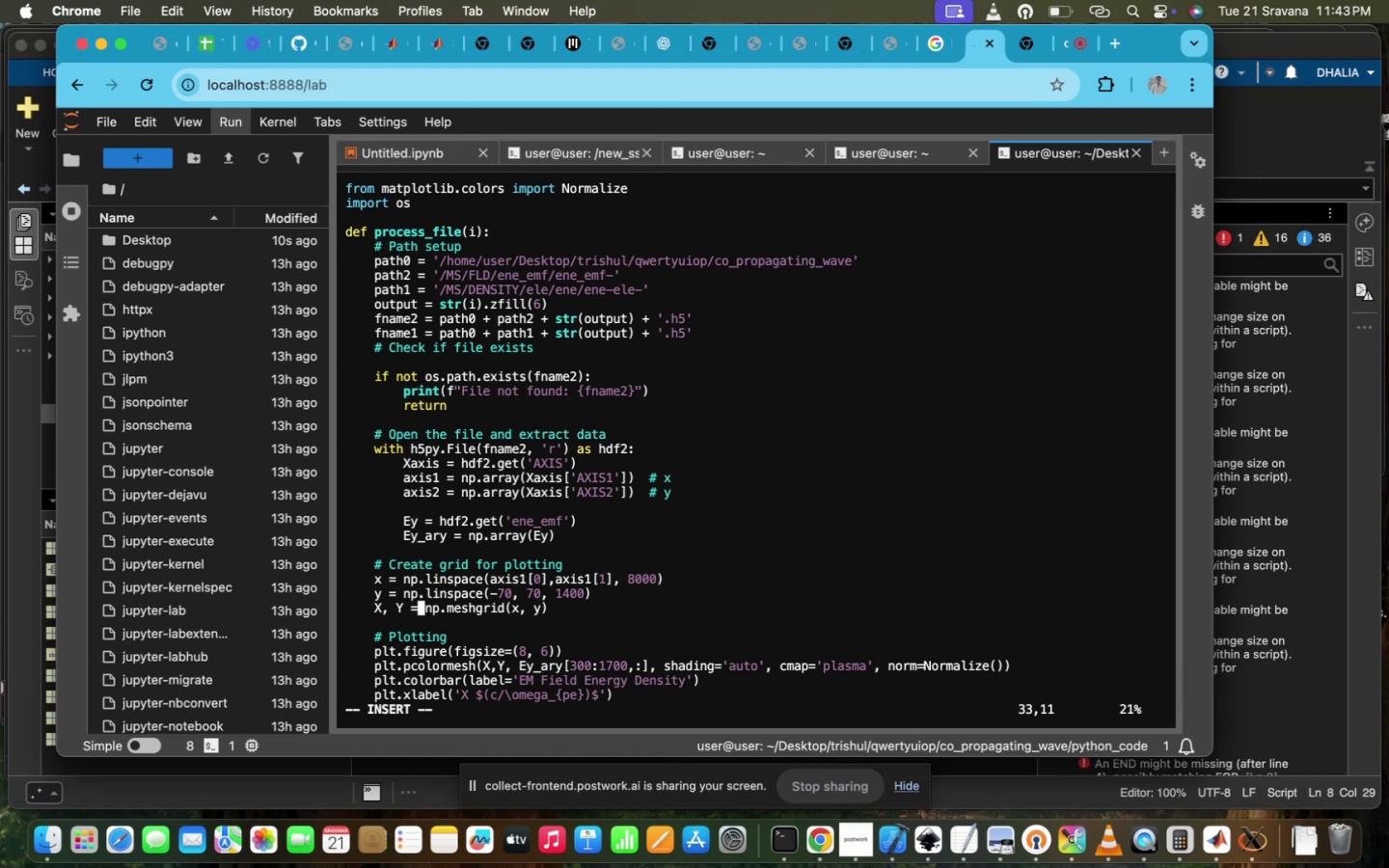 
scroll: coordinate [693, 366], scroll_direction: up, amount: 12.0
 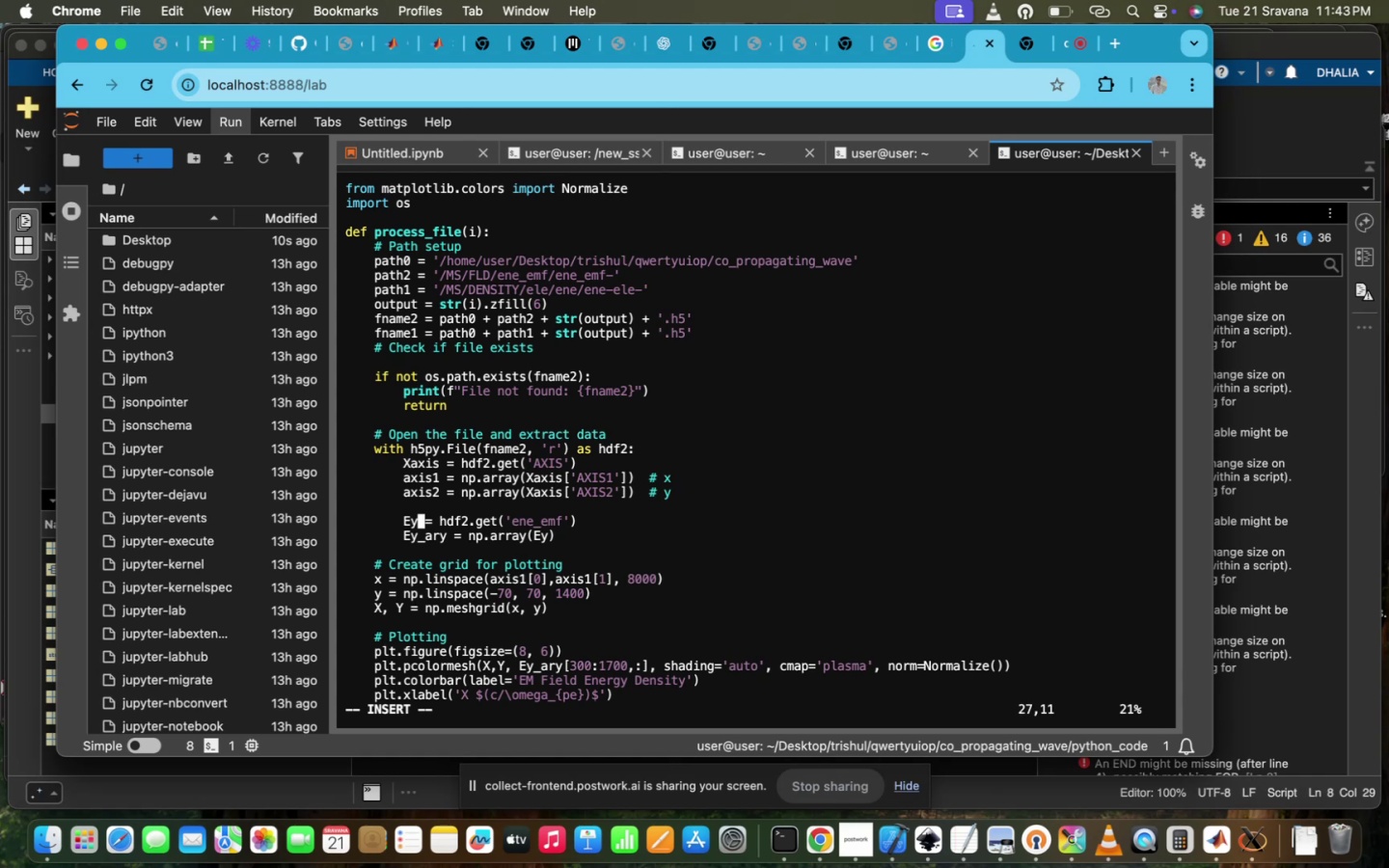 
key(Backspace)
 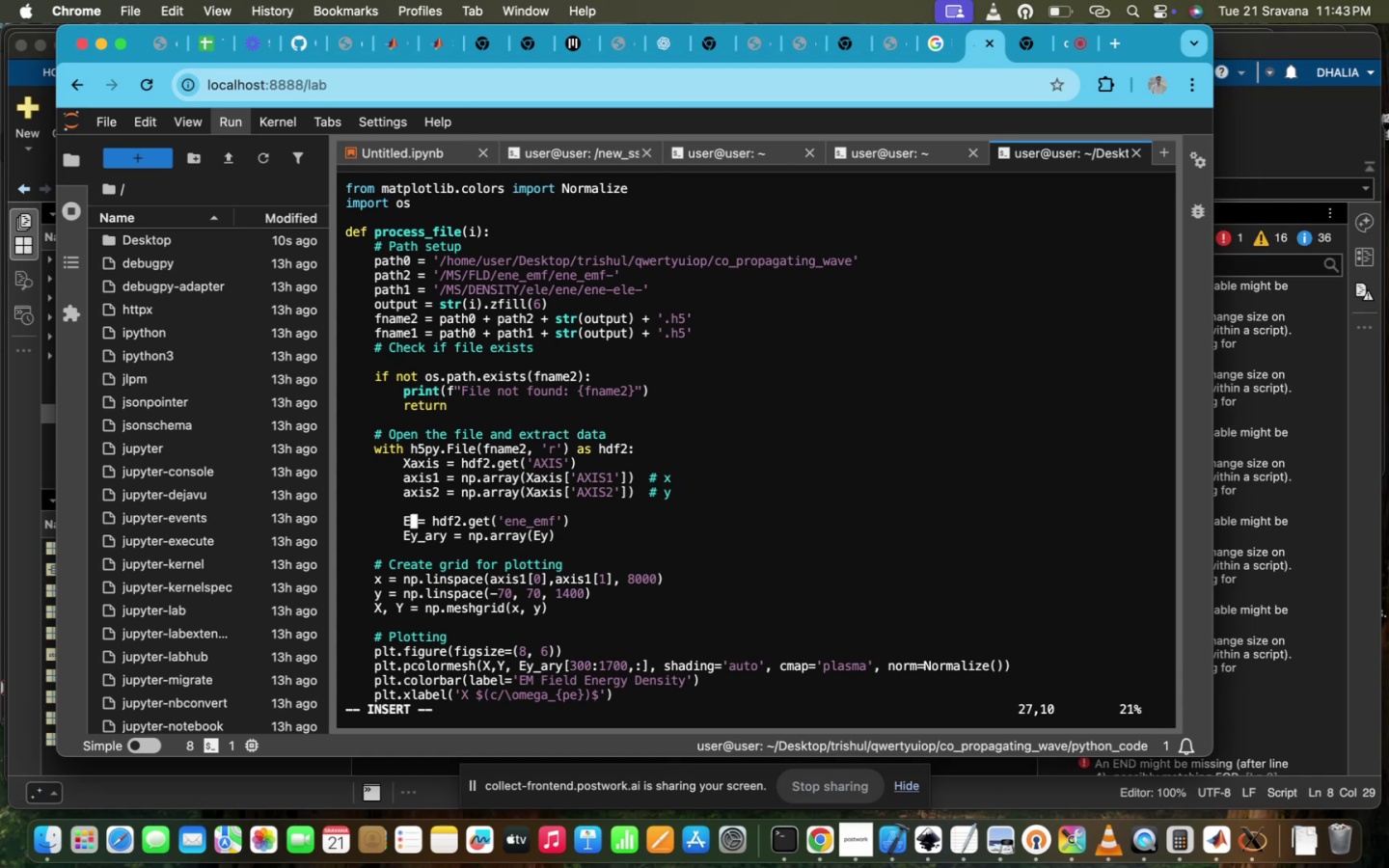 
key(Backspace)
 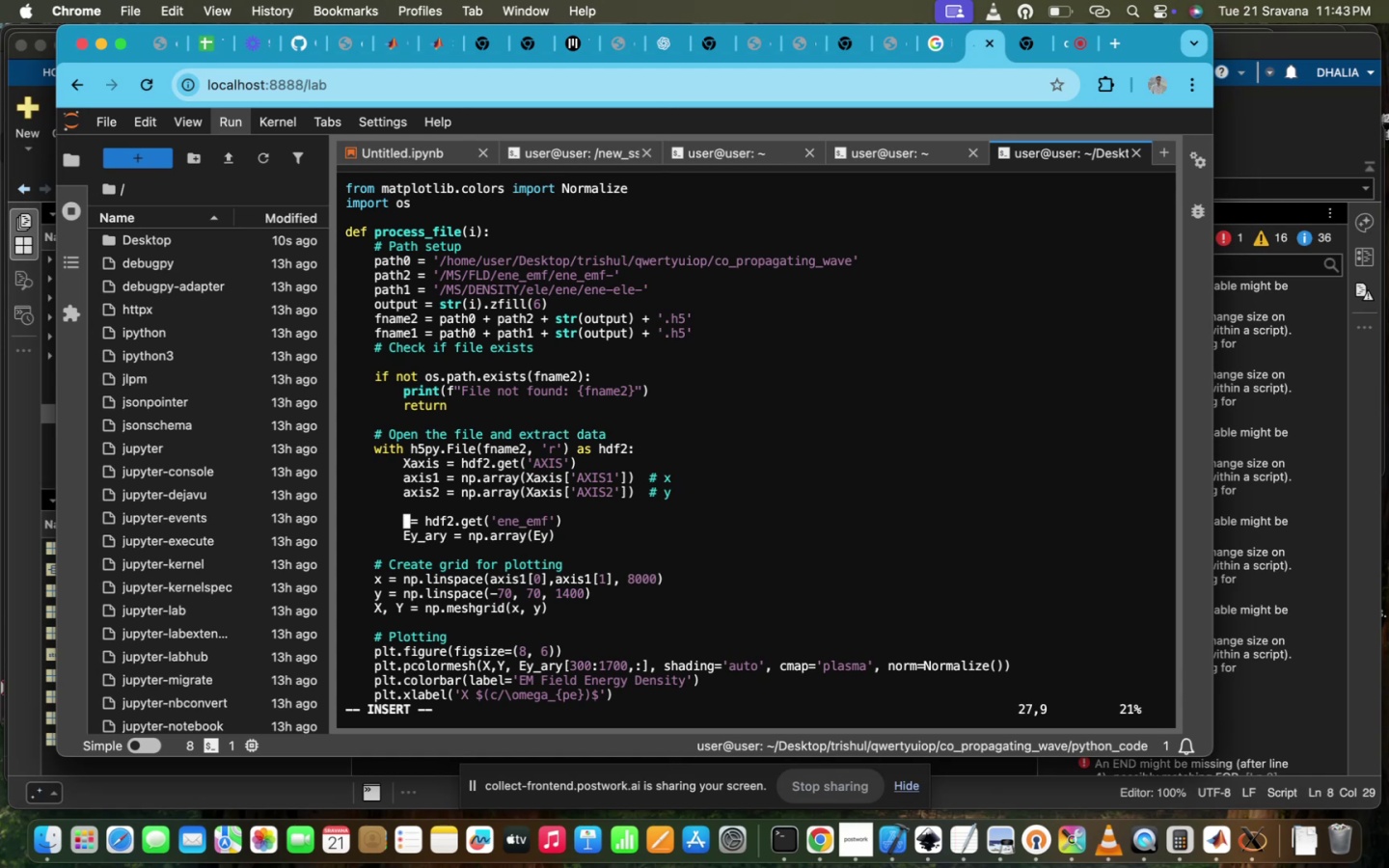 
type(ene)
 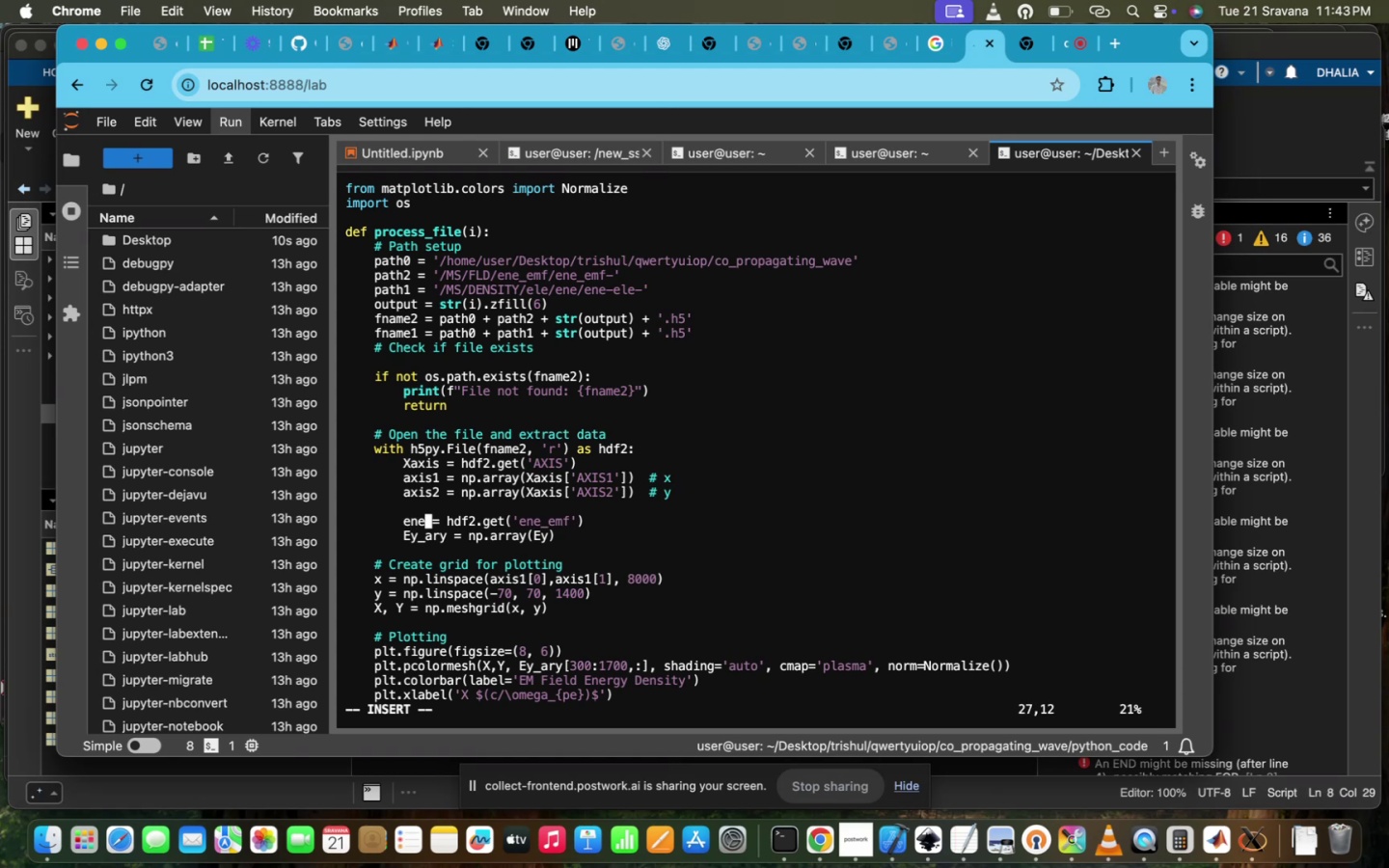 
key(ArrowDown)
 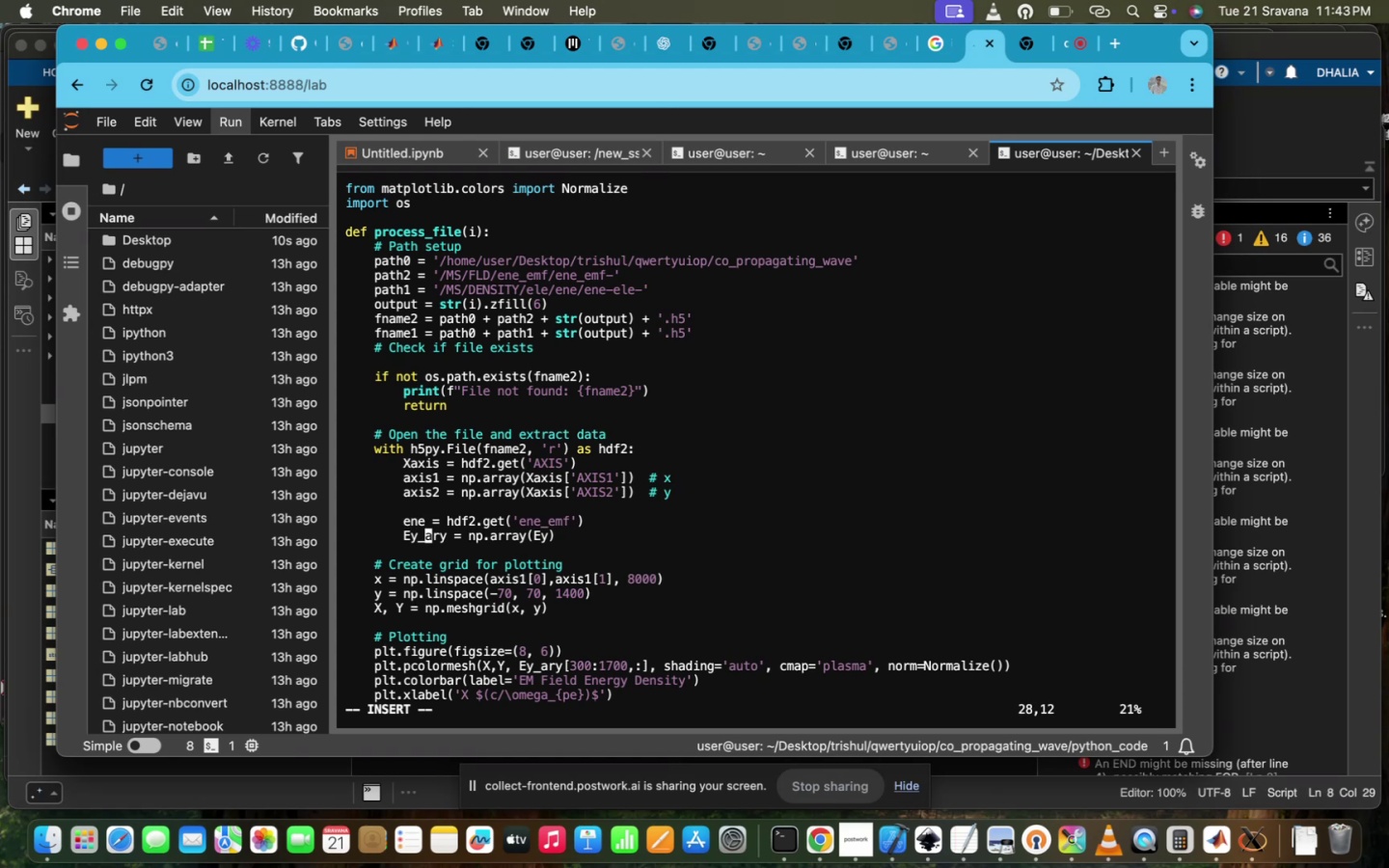 
key(ArrowLeft)
 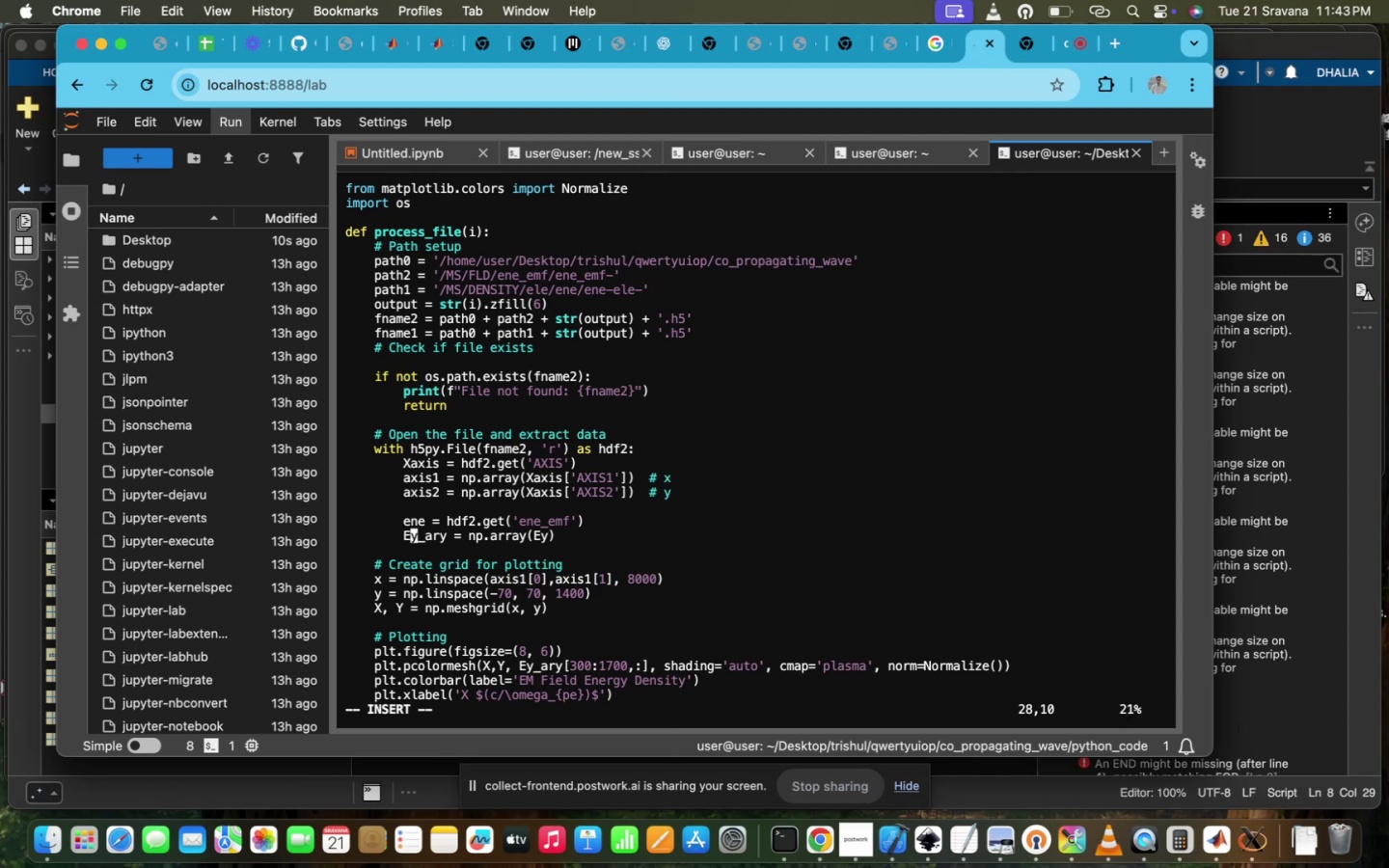 
key(ArrowLeft)
 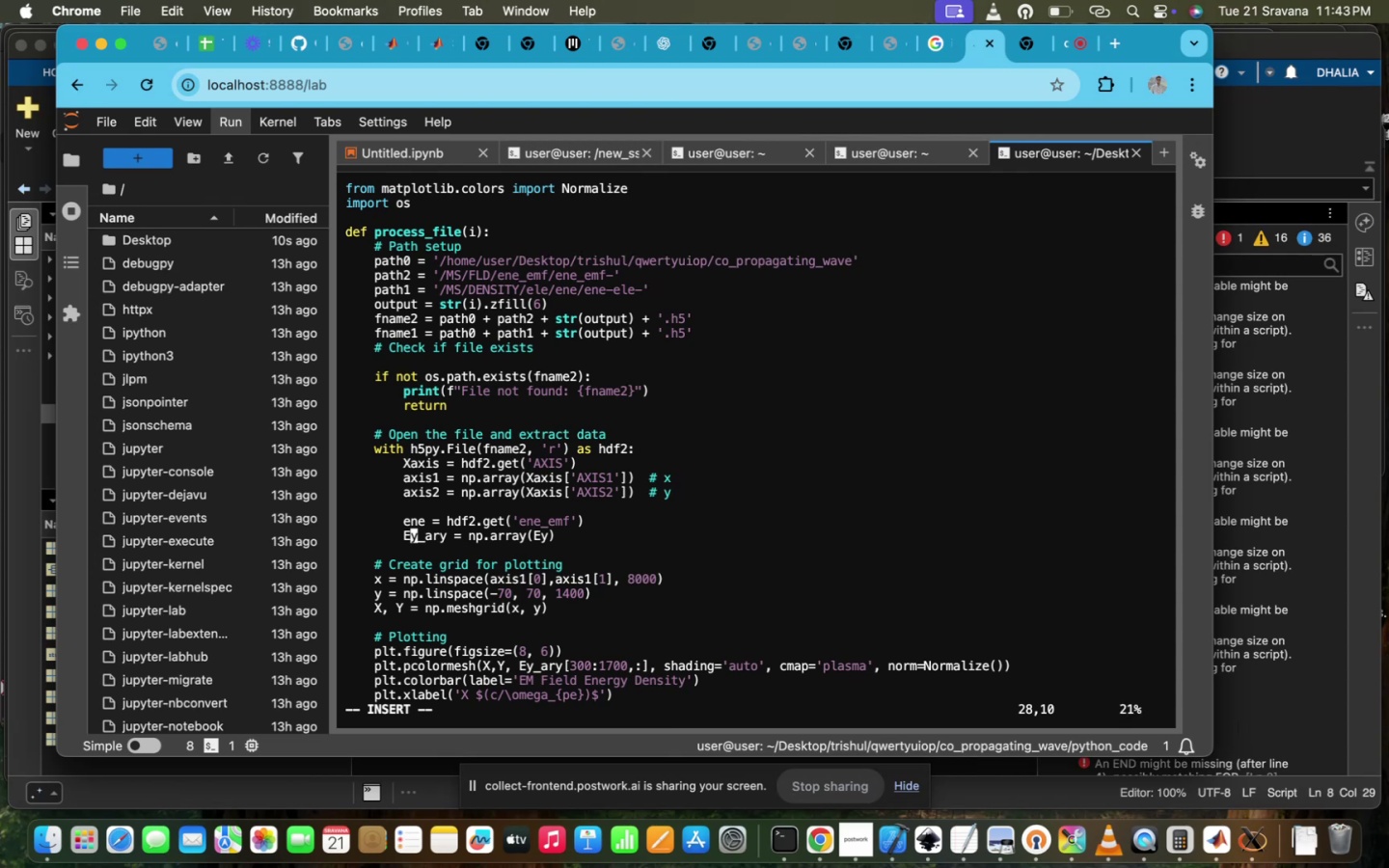 
key(ArrowRight)
 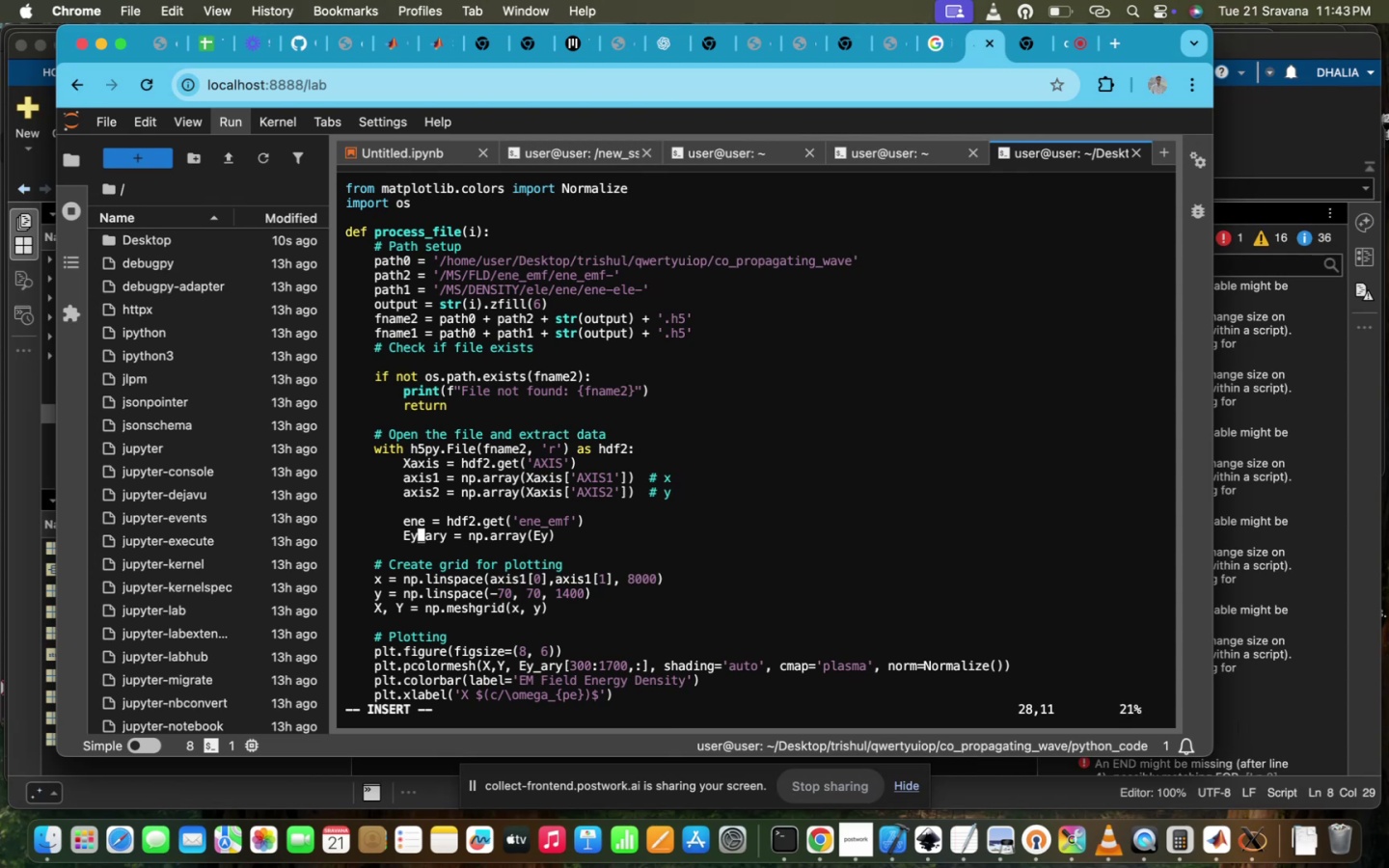 
key(Backspace)
key(Backspace)
type(ebe)
key(Backspace)
key(Backspace)
type(ne)
 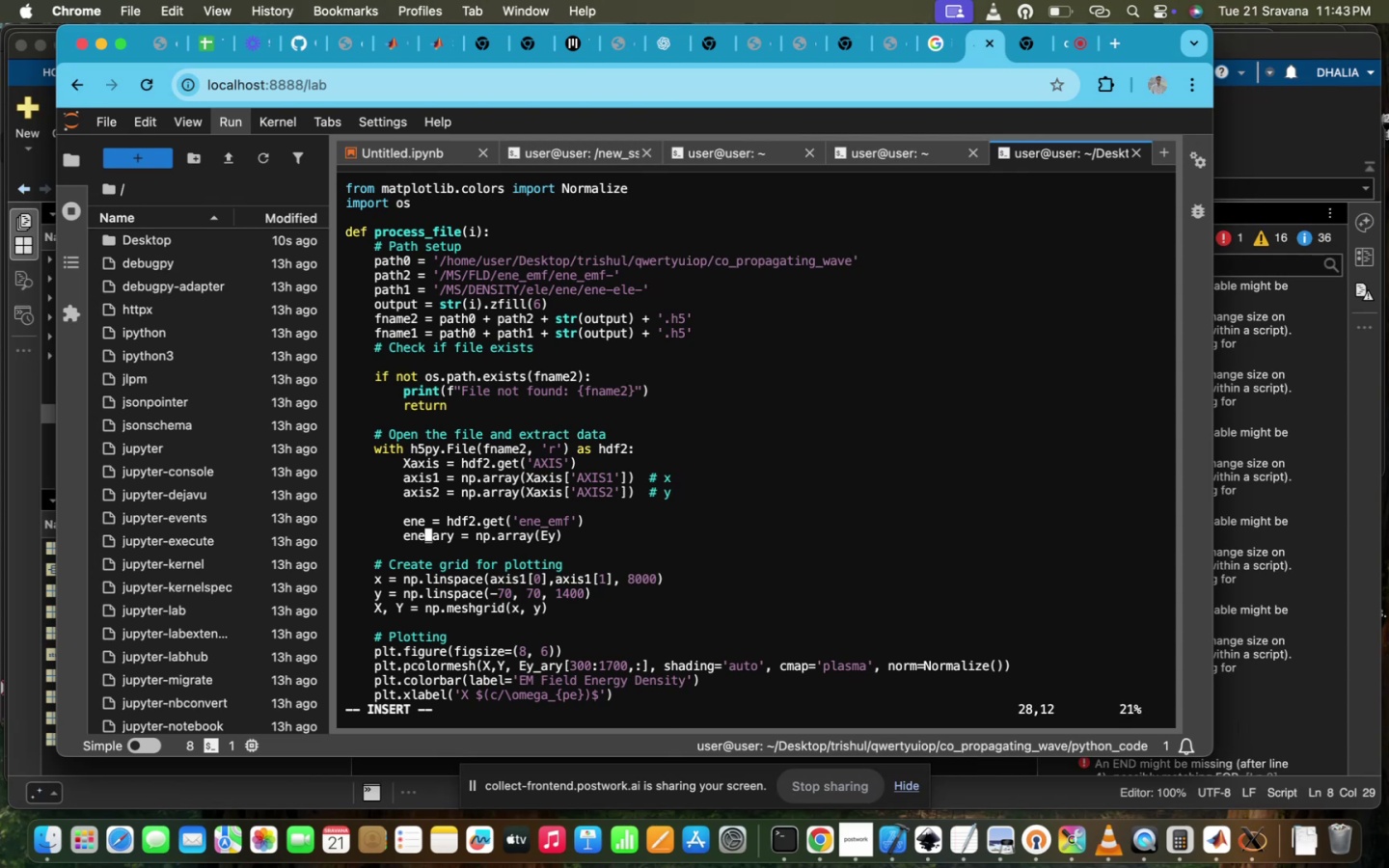 
hold_key(key=ArrowRight, duration=1.5)
 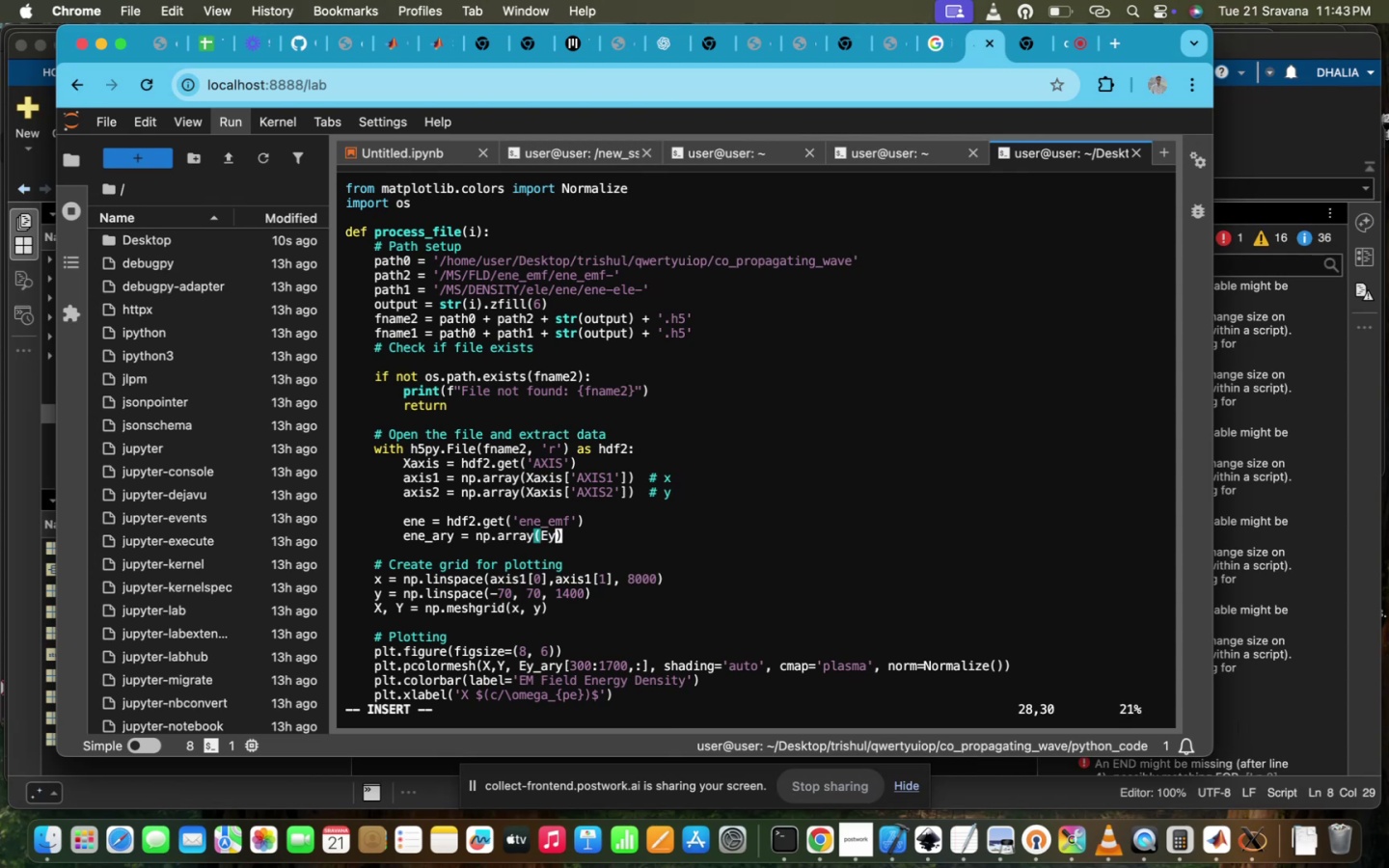 
hold_key(key=ArrowRight, duration=0.38)
 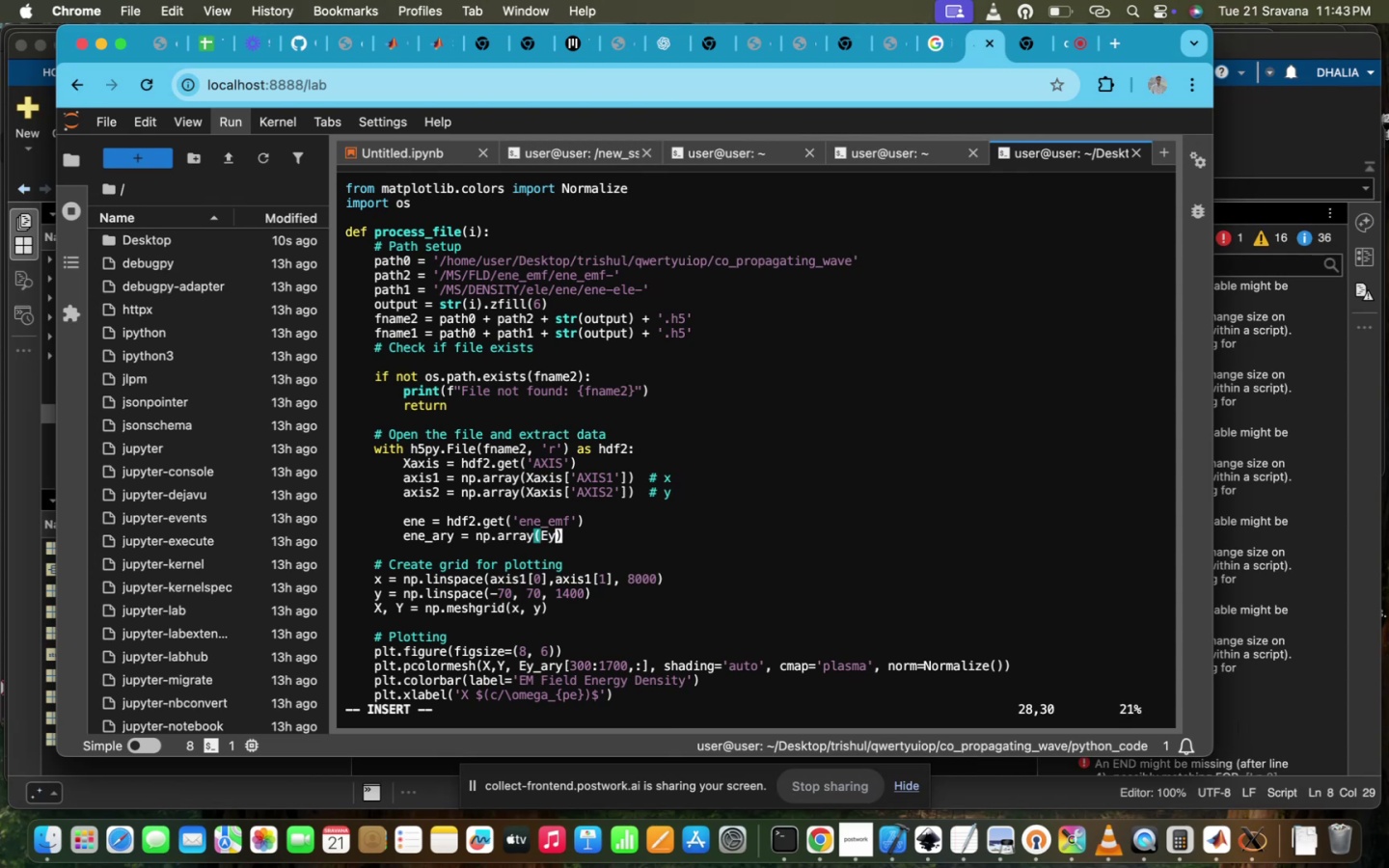 
key(ArrowRight)
 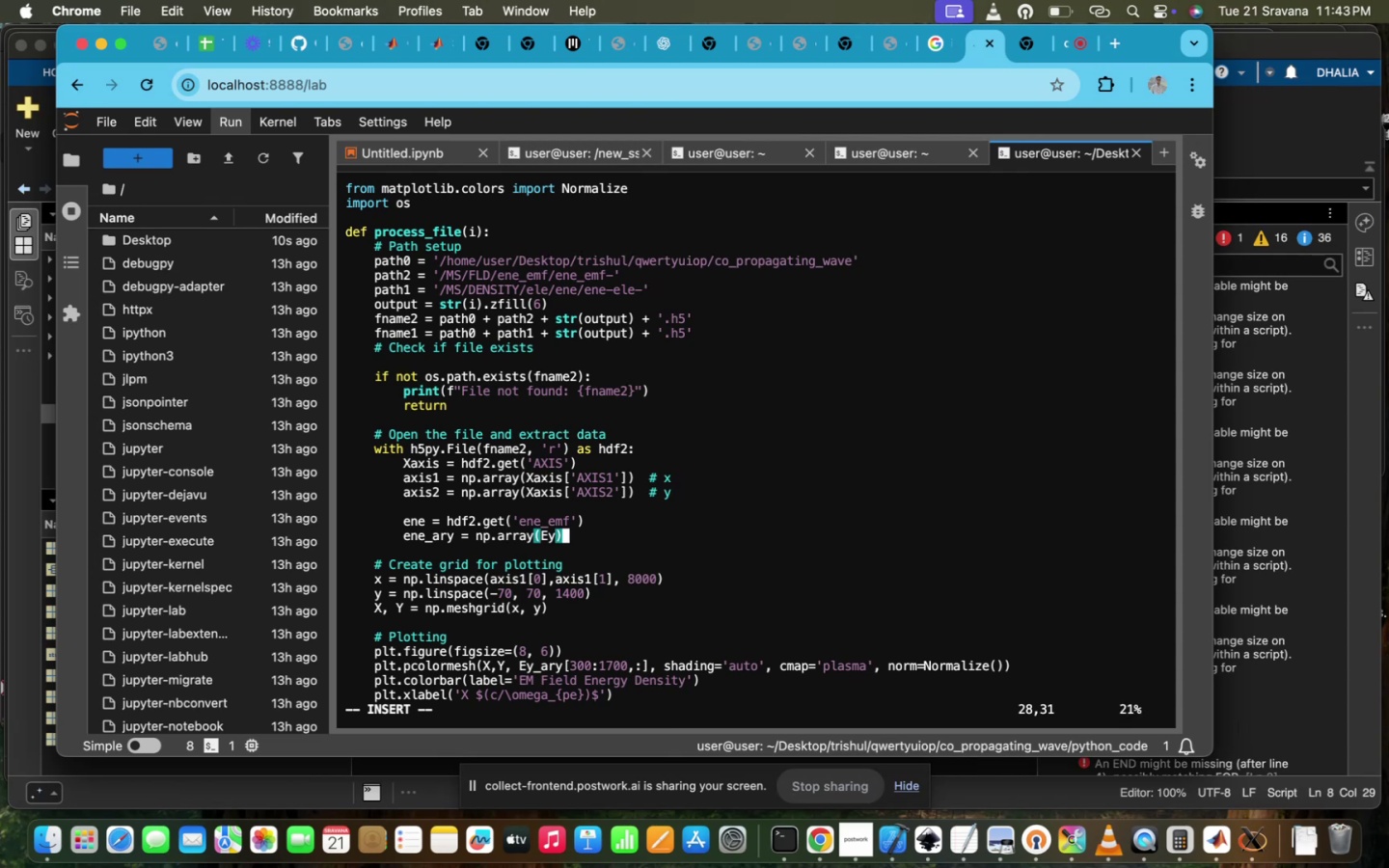 
key(ArrowDown)
 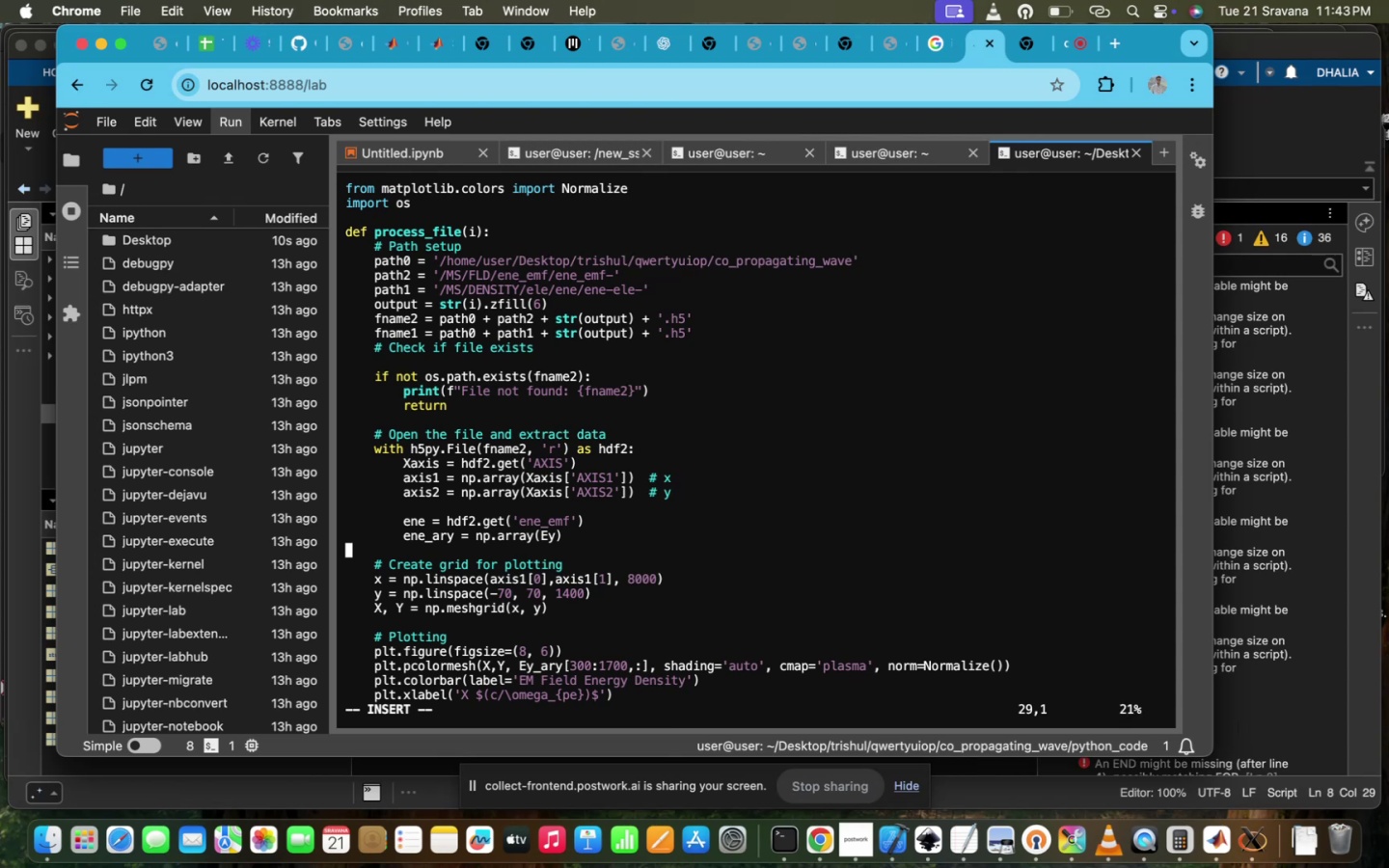 
key(ArrowUp)
 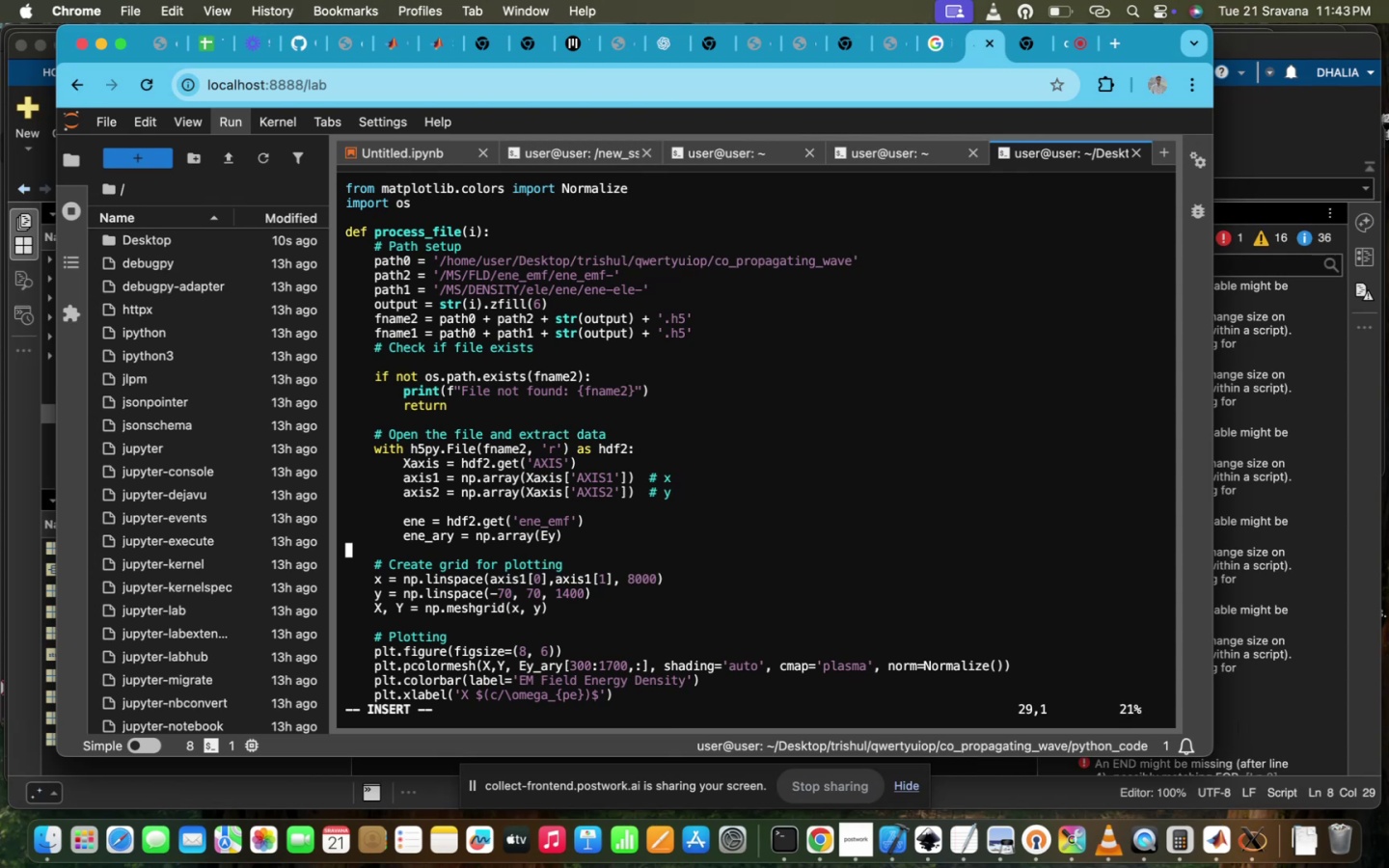 
key(ArrowLeft)
 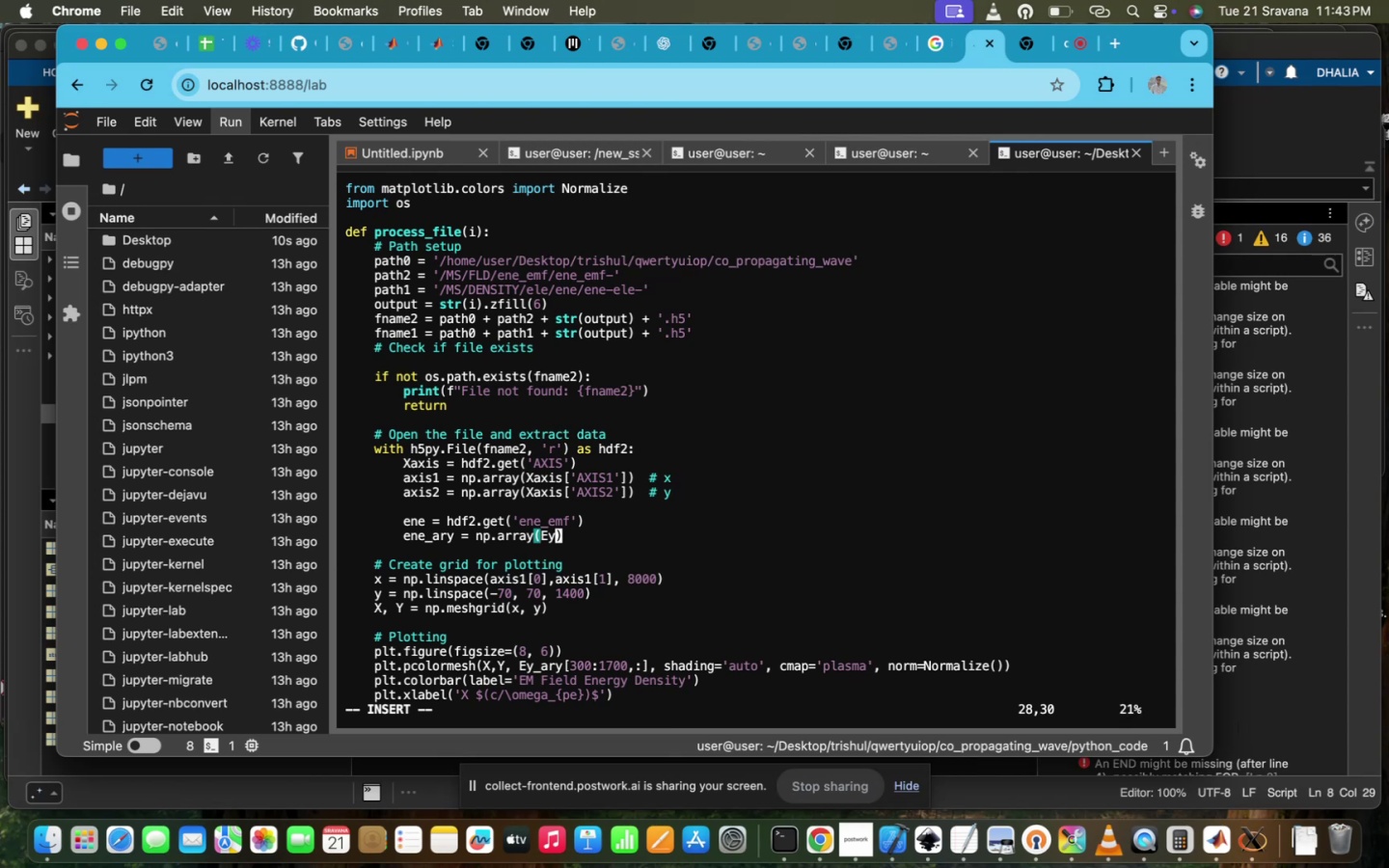 
key(Backspace)
key(Backspace)
type(ene)
 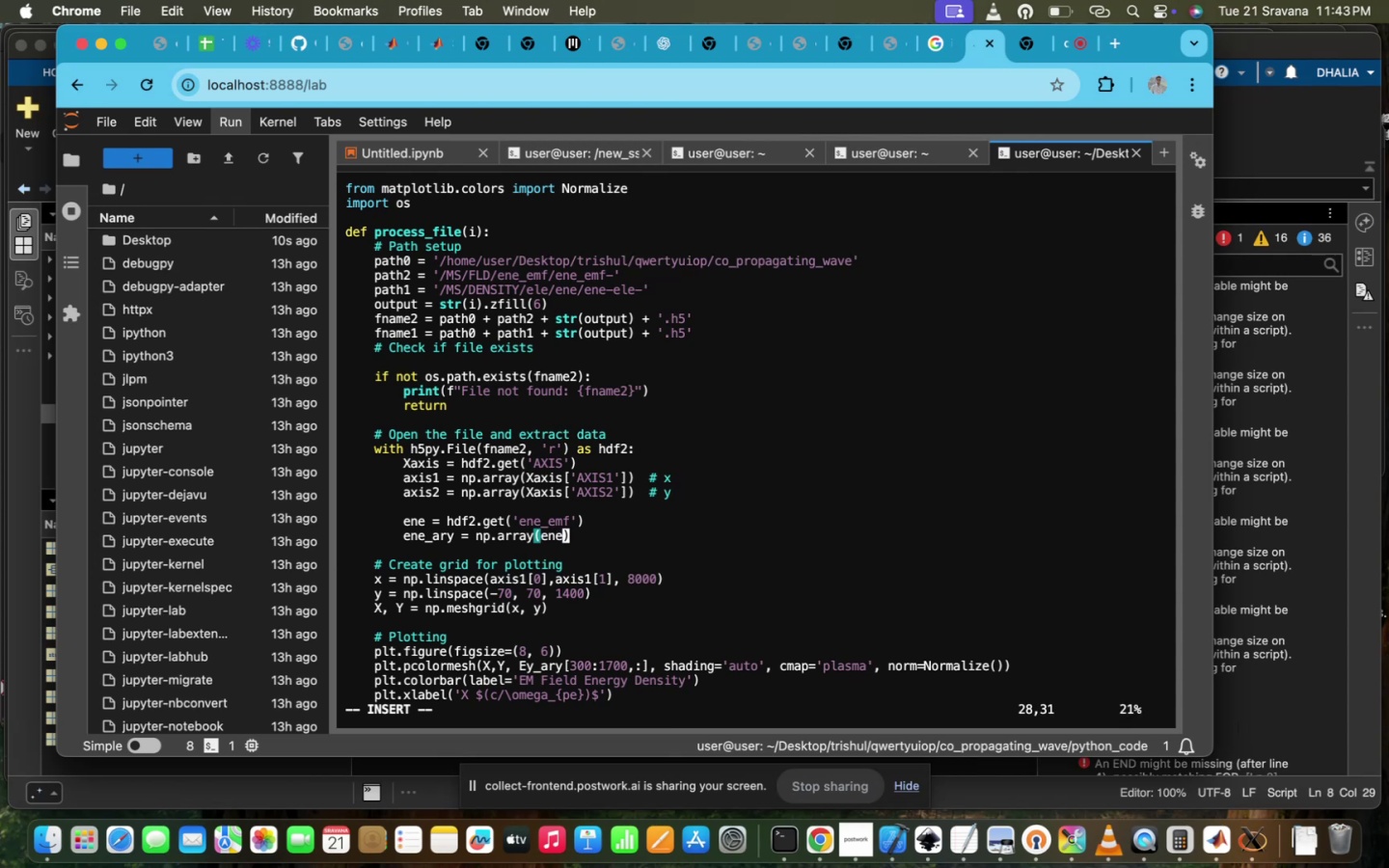 
wait(7.63)
 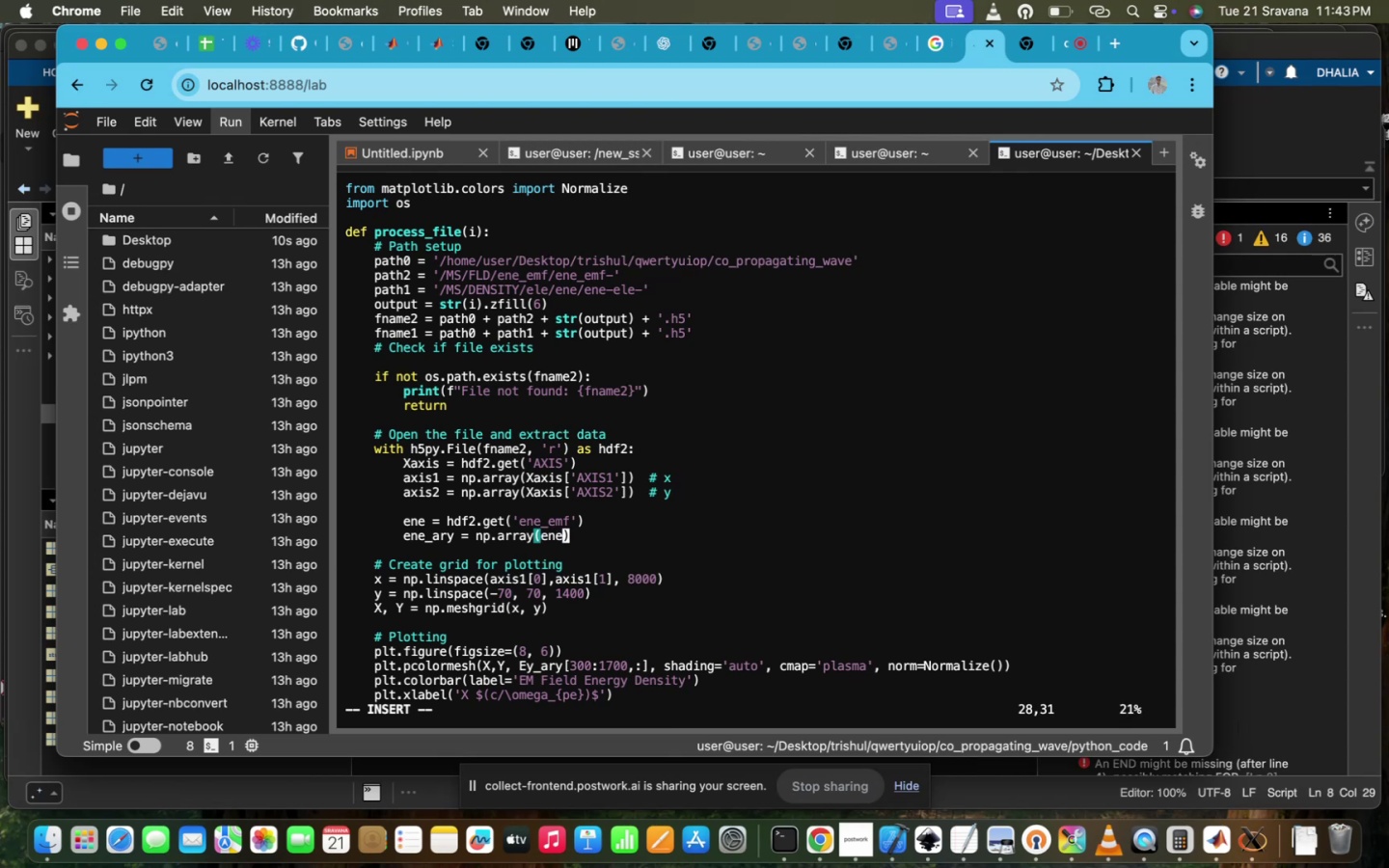 
key(ArrowDown)
 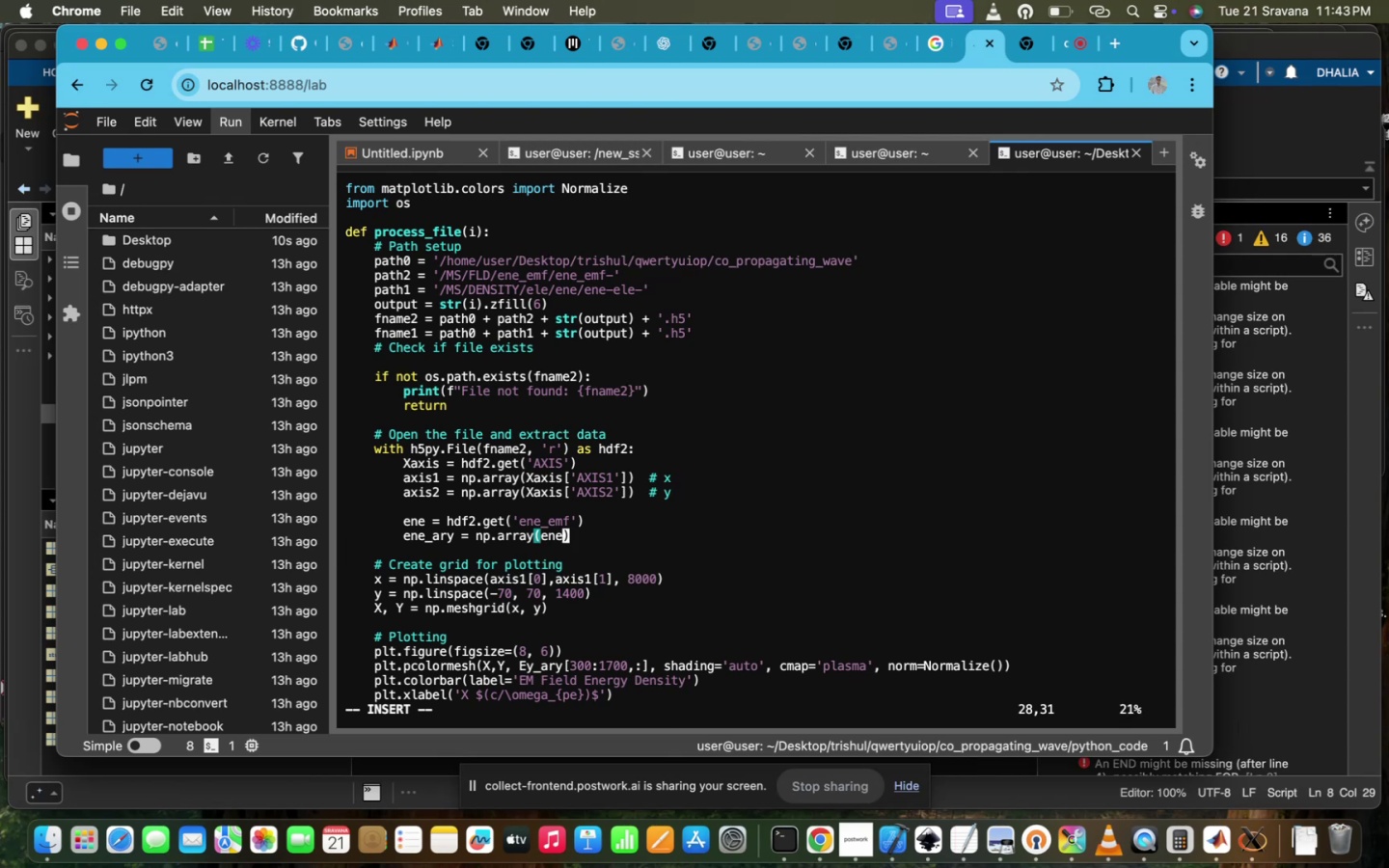 
key(ArrowUp)
 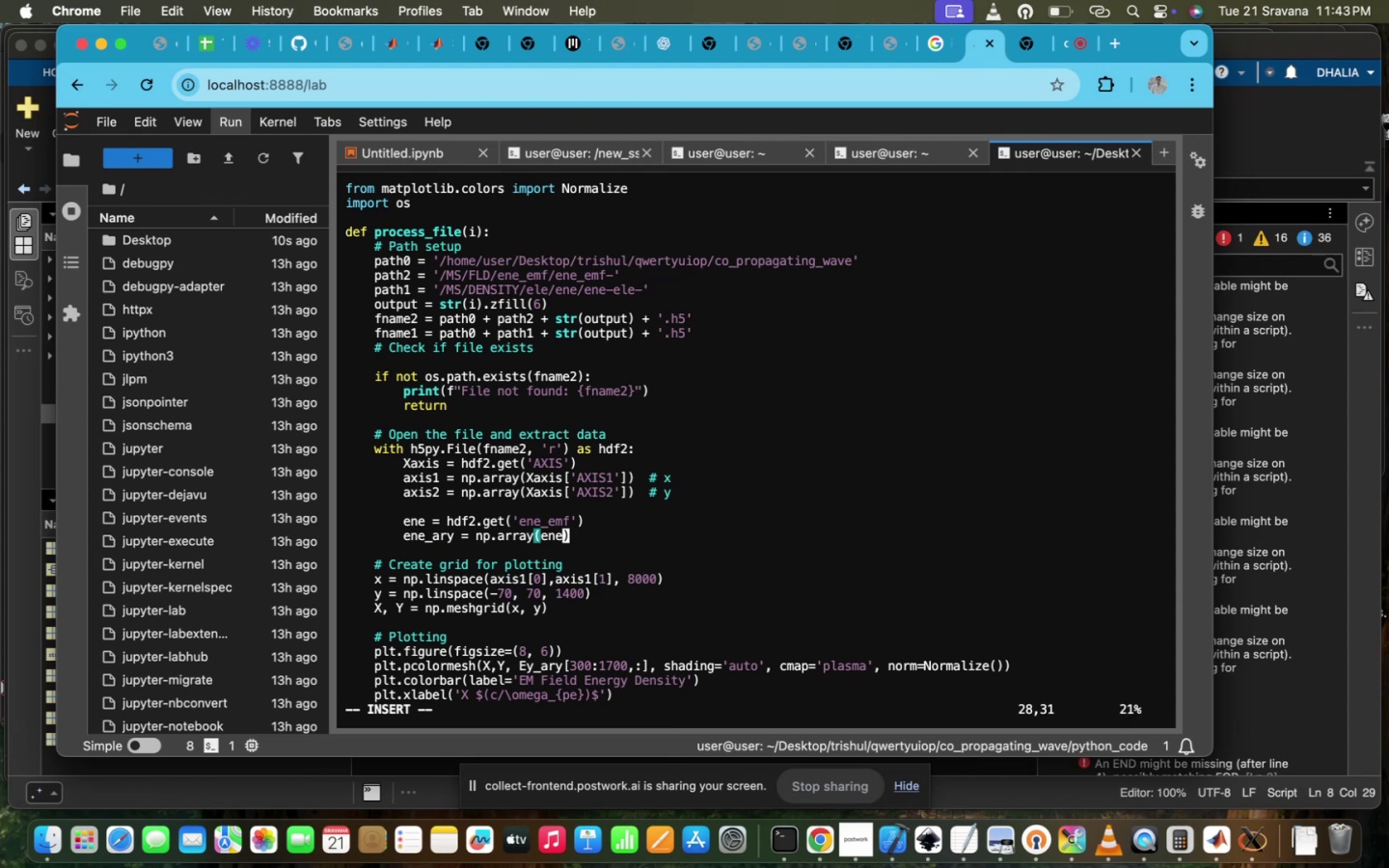 
key(ArrowDown)
 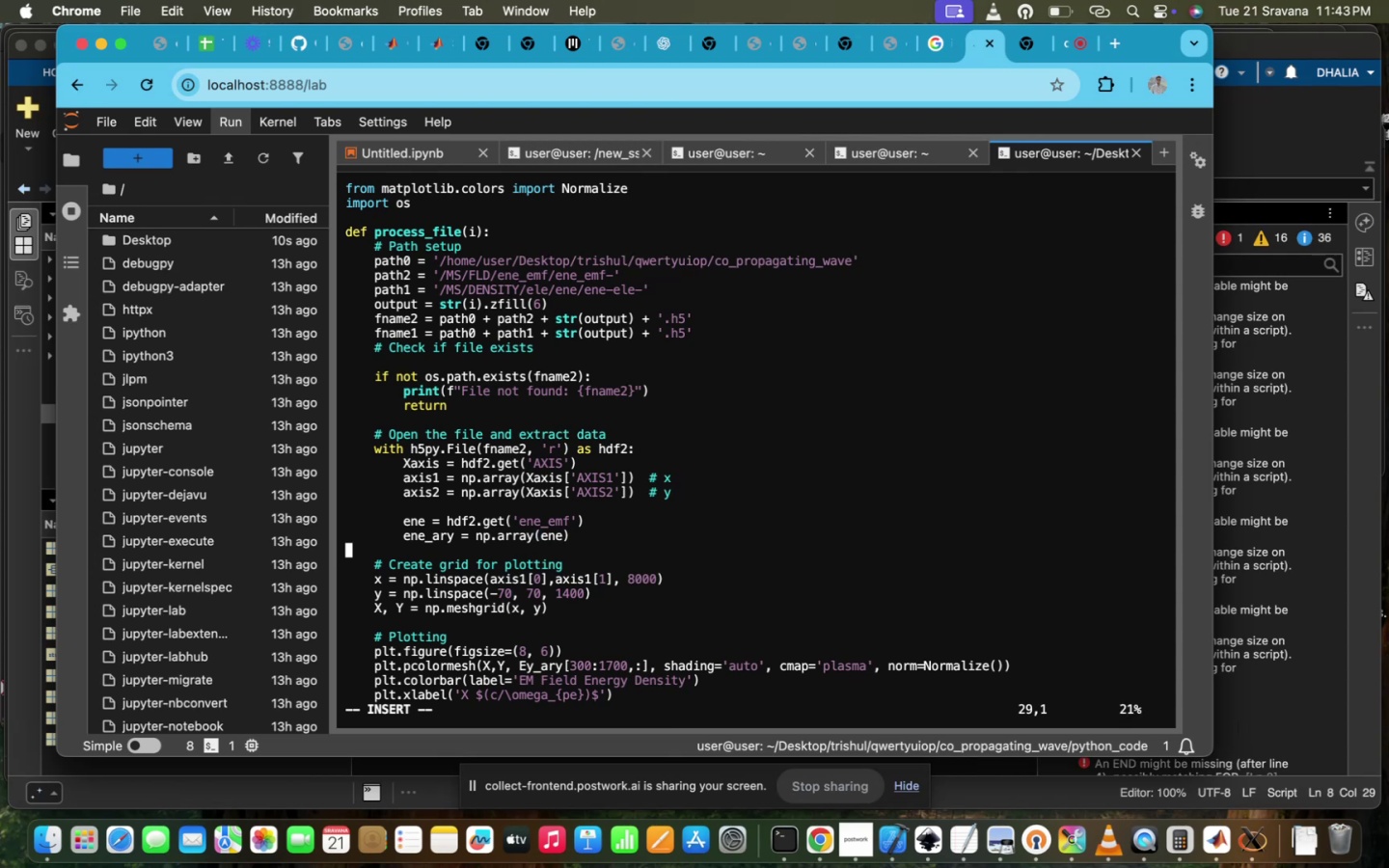 
key(ArrowDown)
 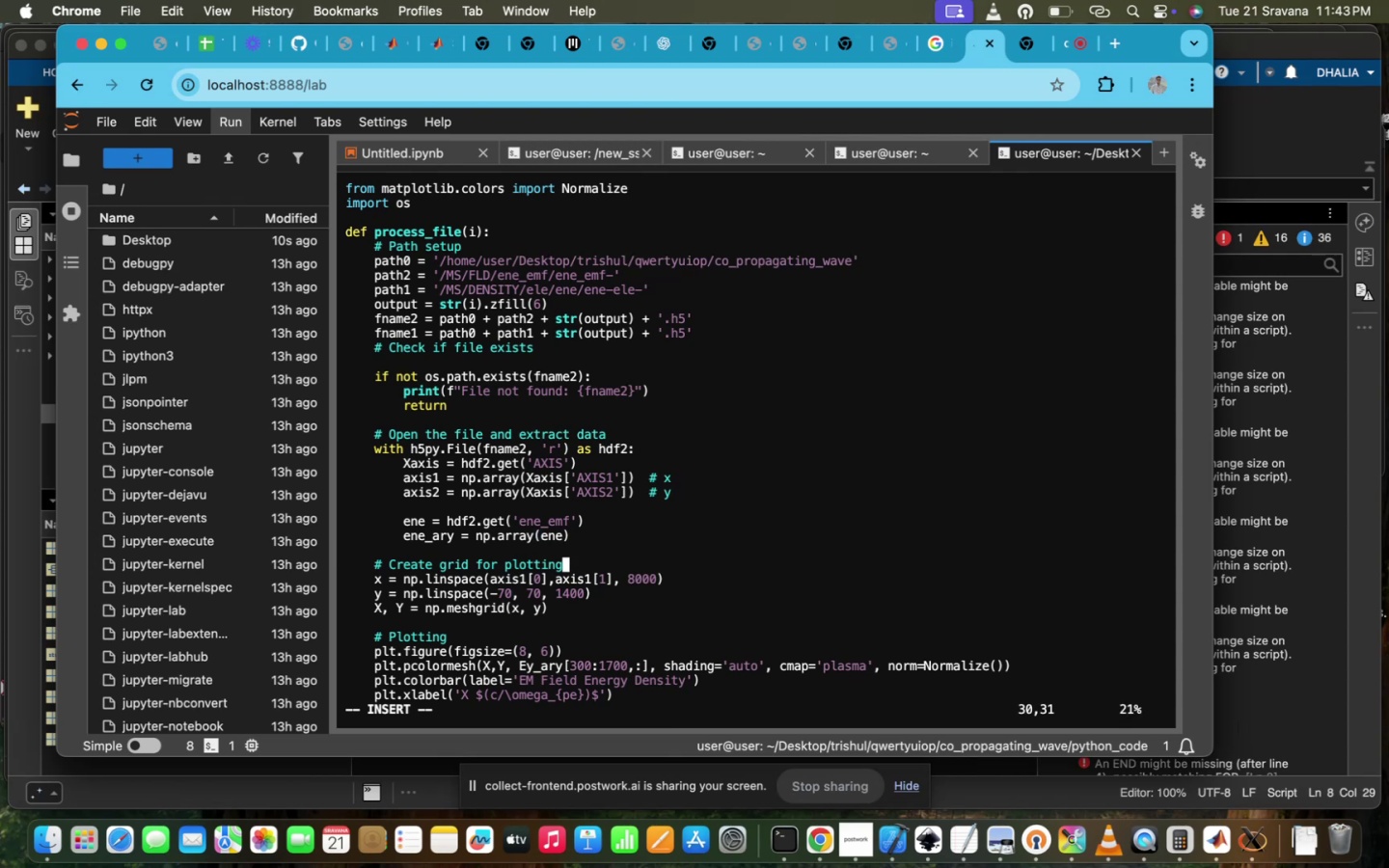 
key(ArrowDown)
 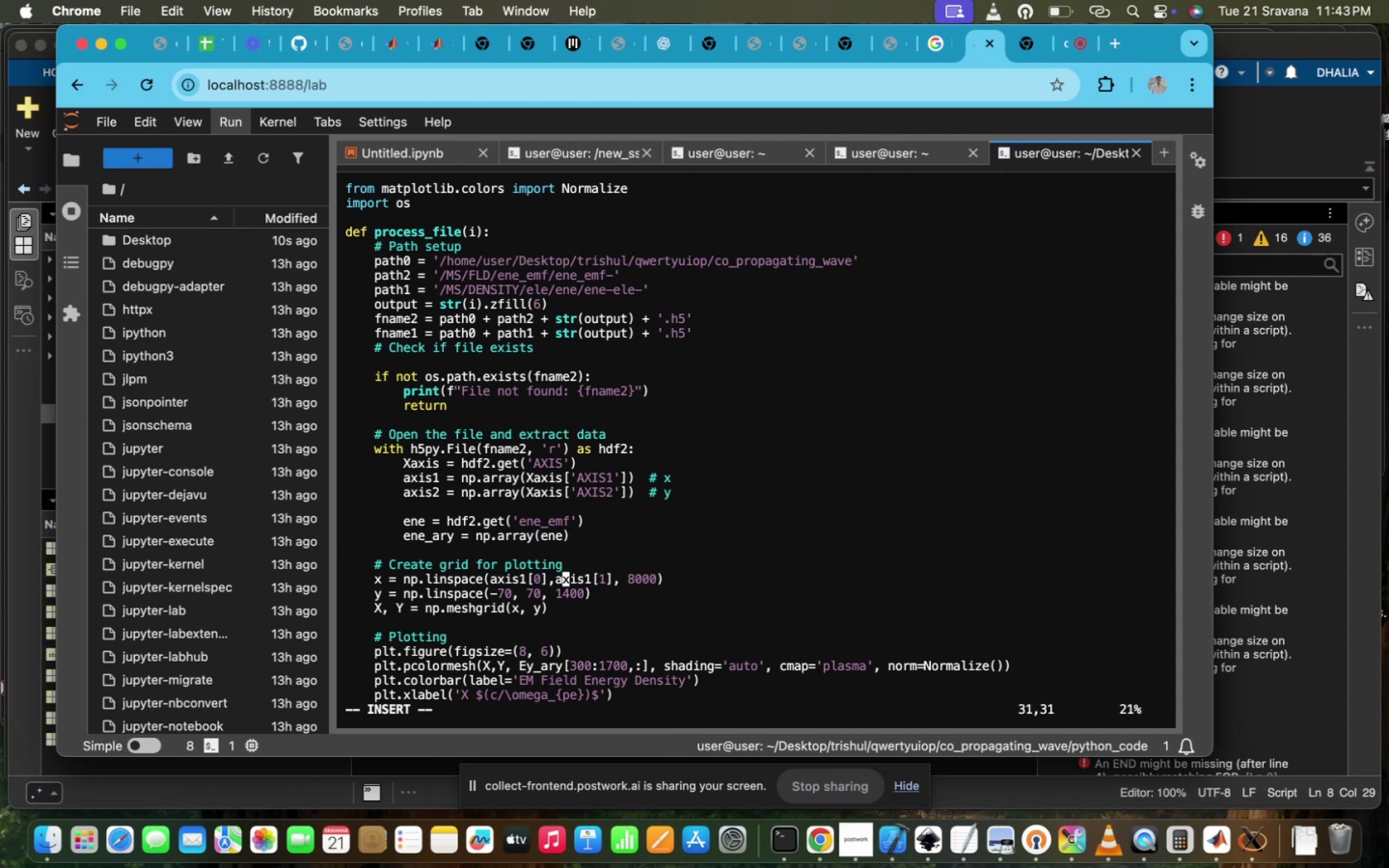 
key(ArrowDown)
 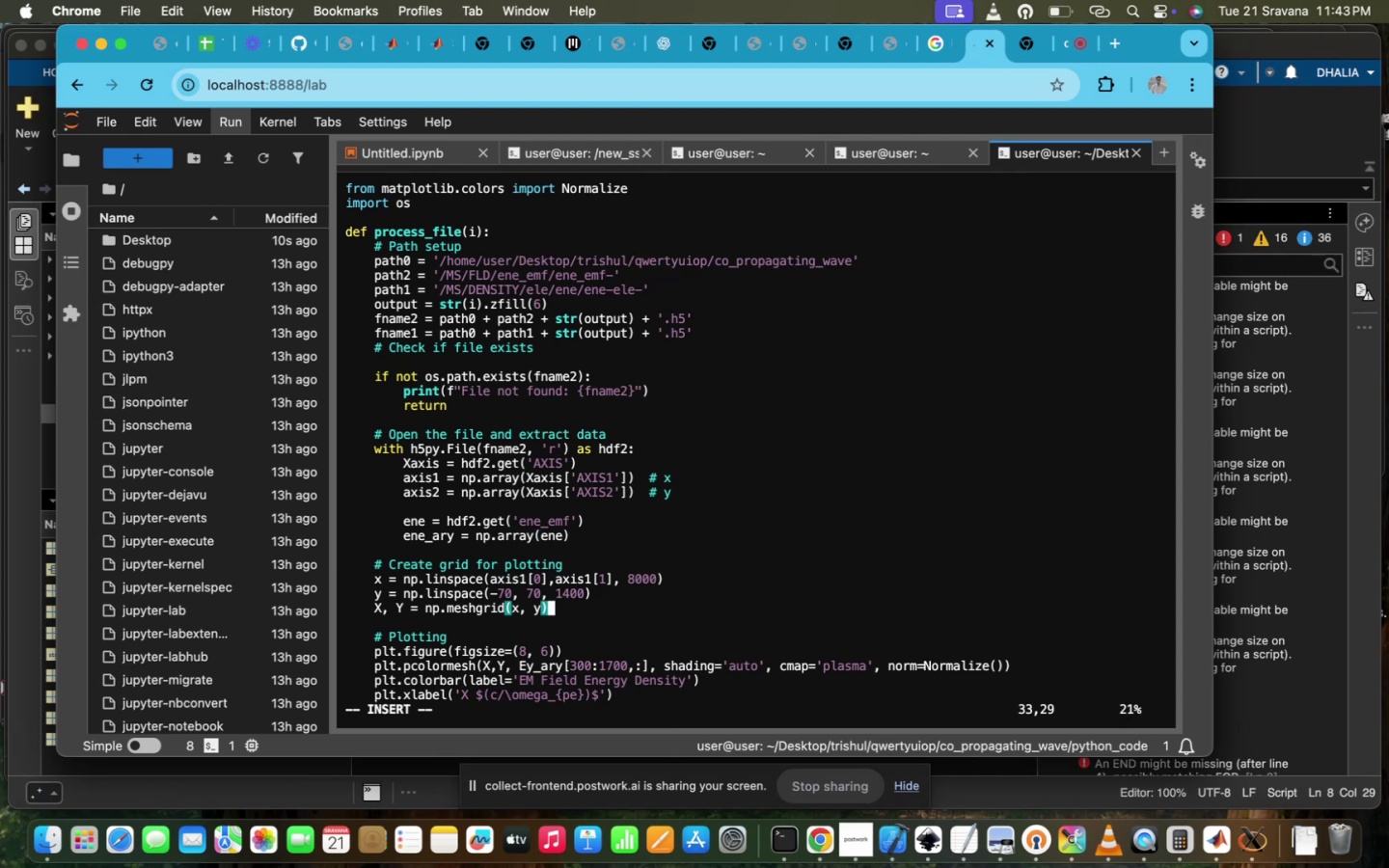 
key(ArrowDown)
 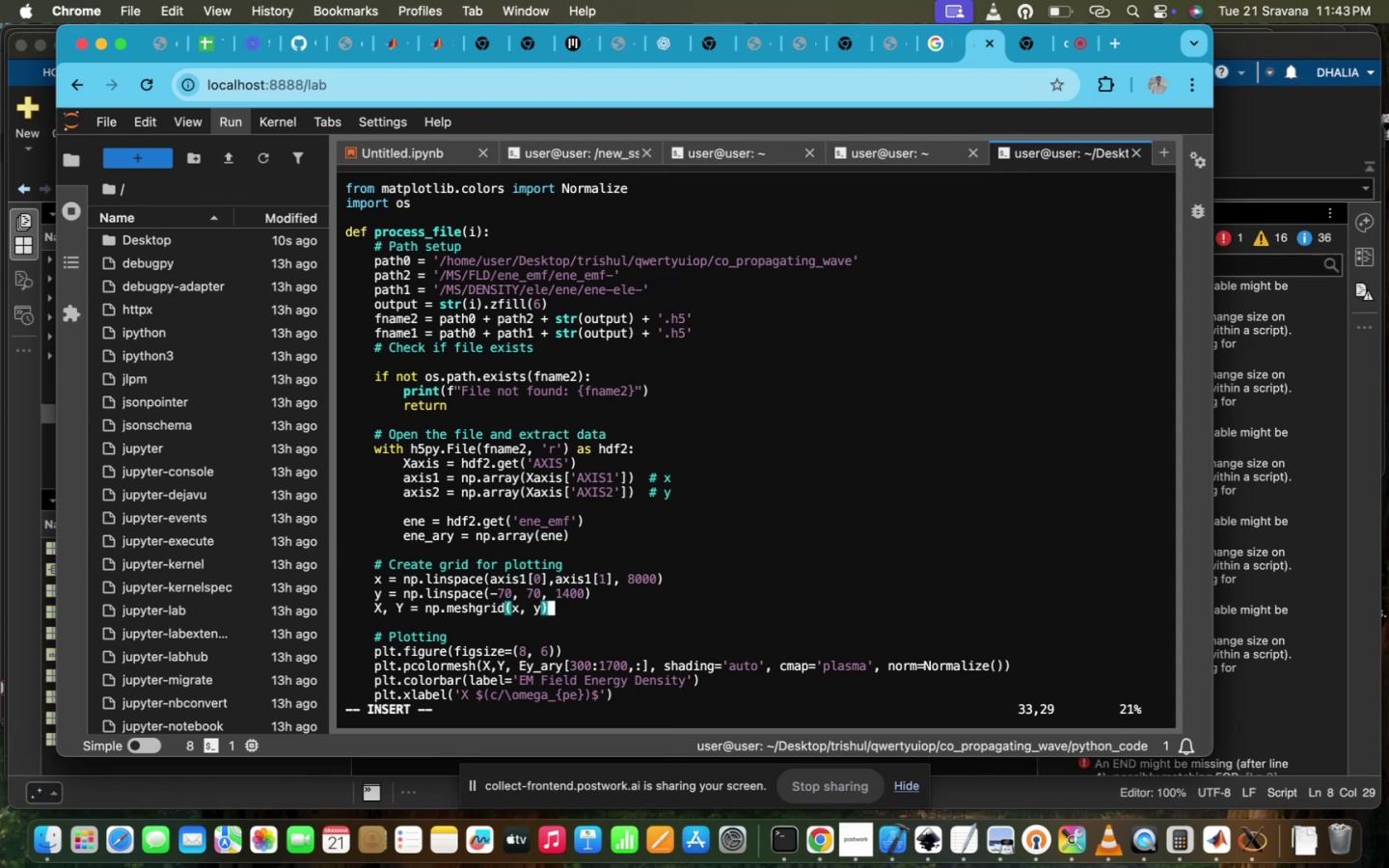 
key(ArrowDown)
 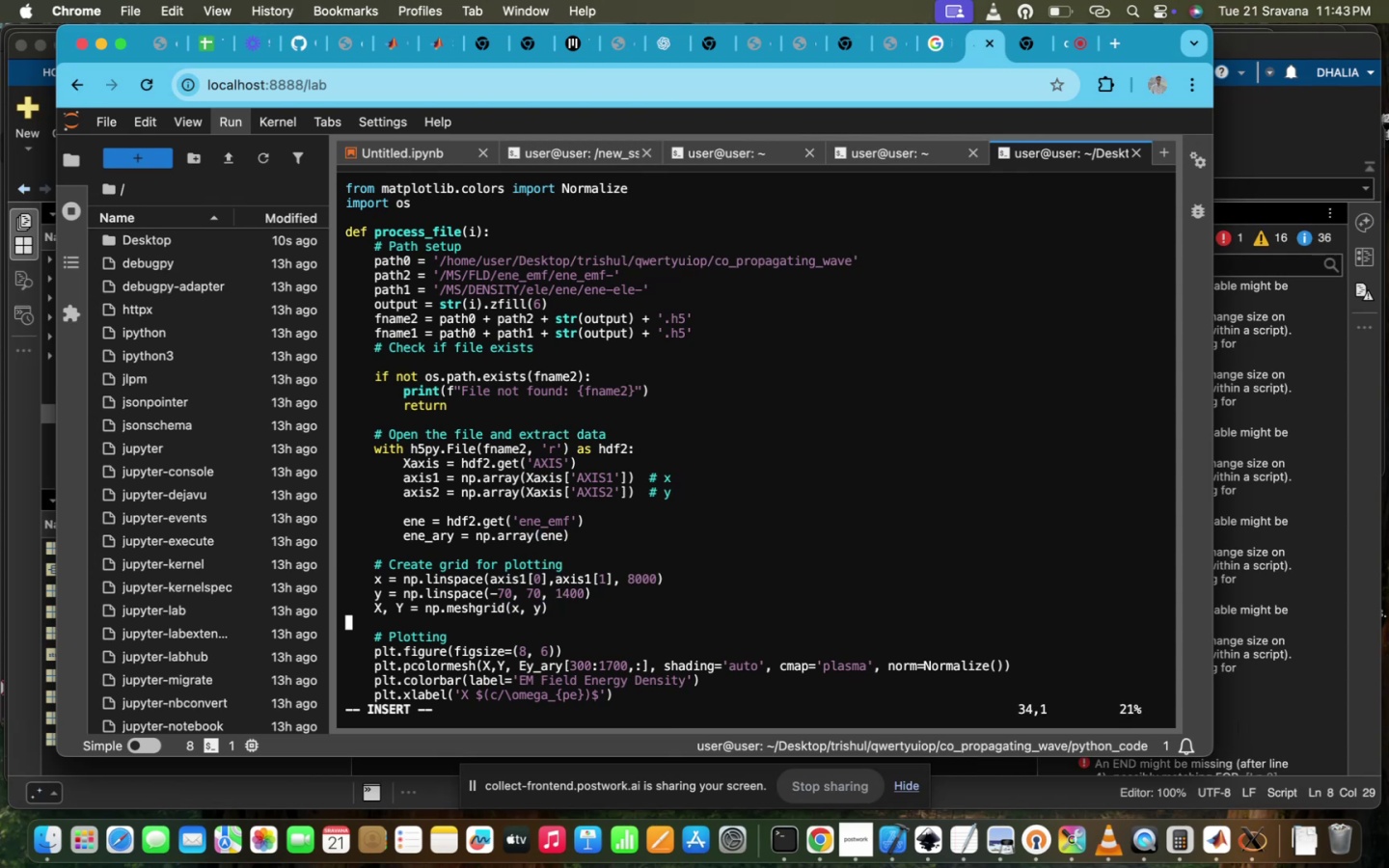 
hold_key(key=ArrowDown, duration=1.08)
 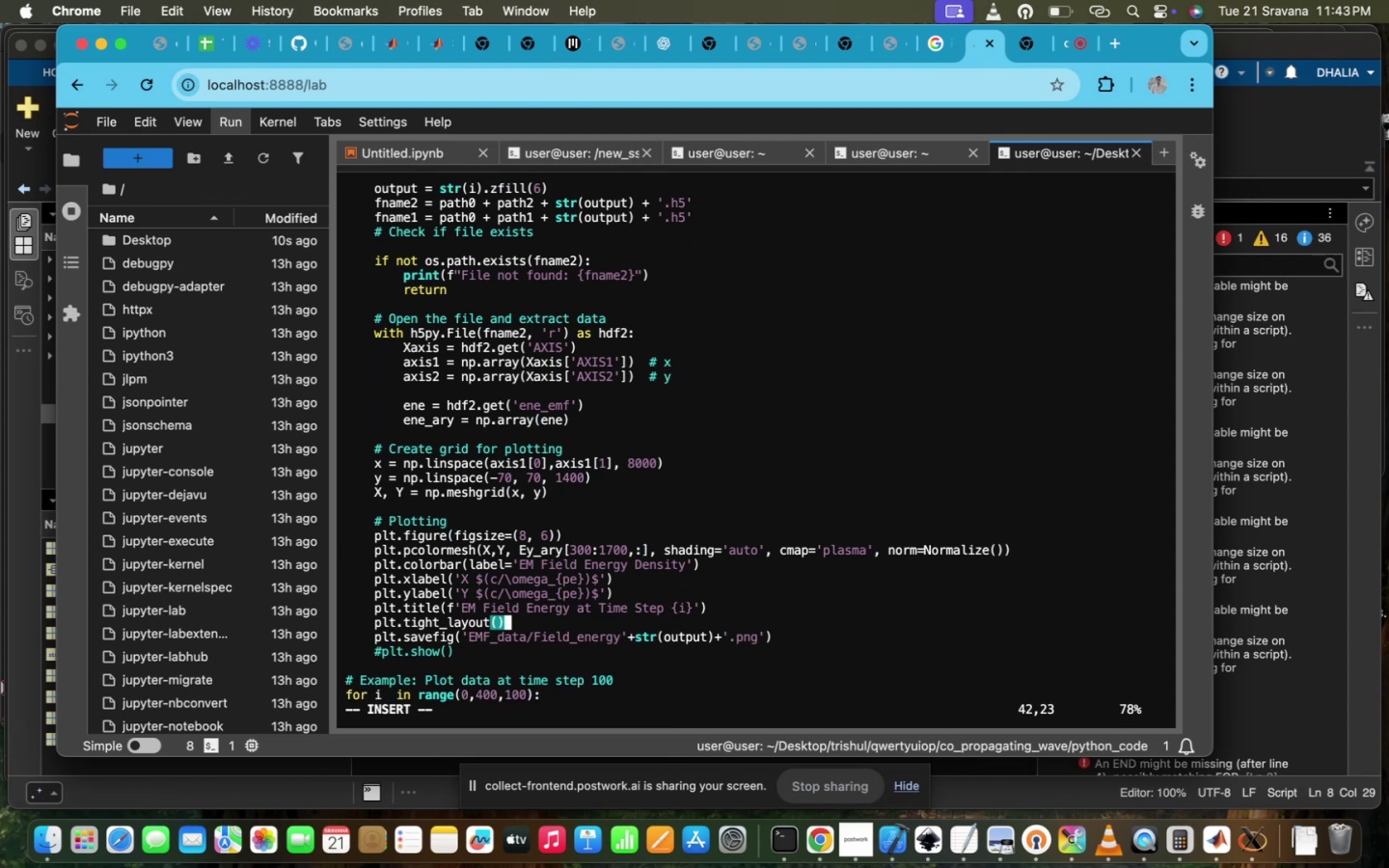 
hold_key(key=ArrowDown, duration=1.44)
 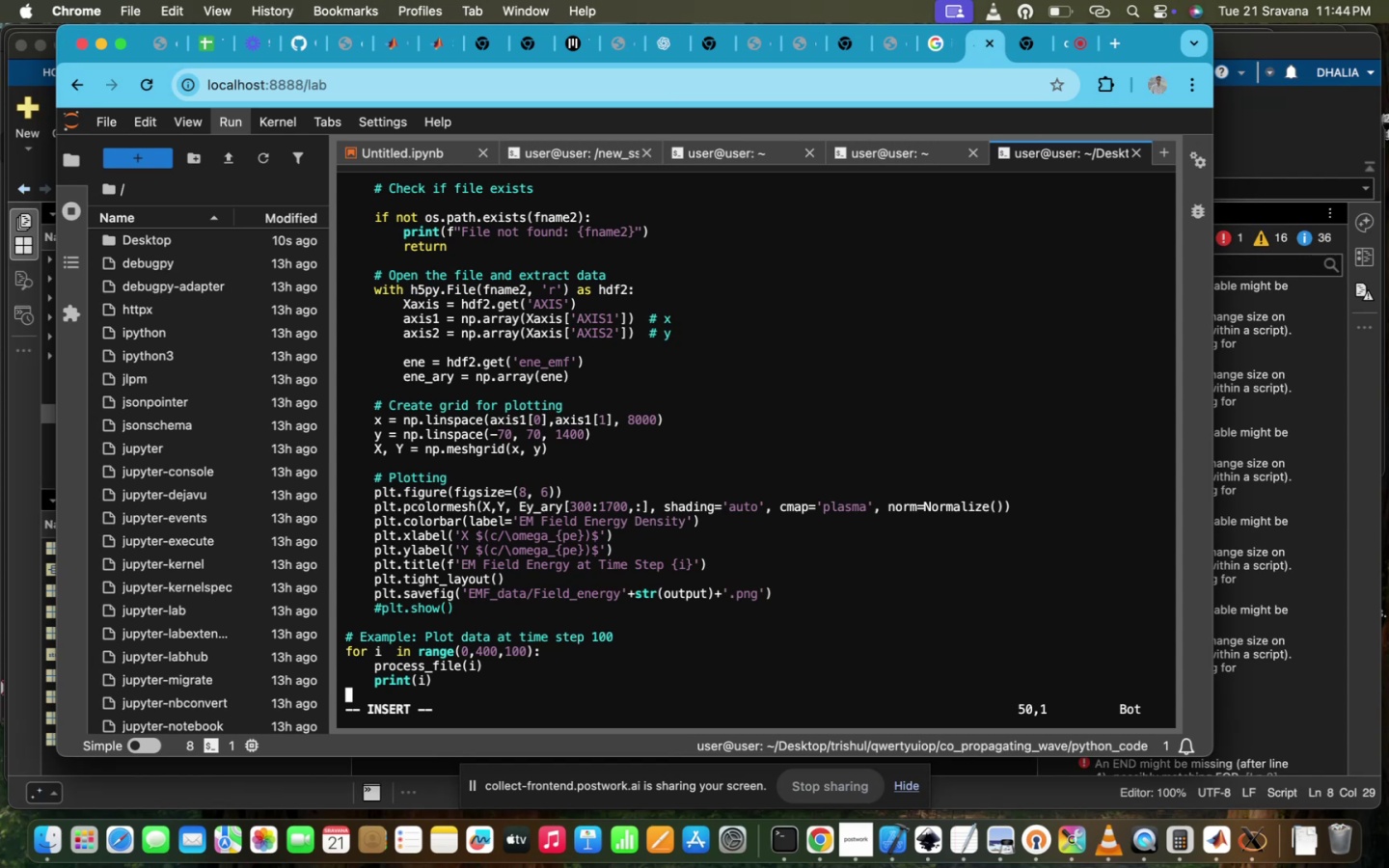 
wait(5.13)
 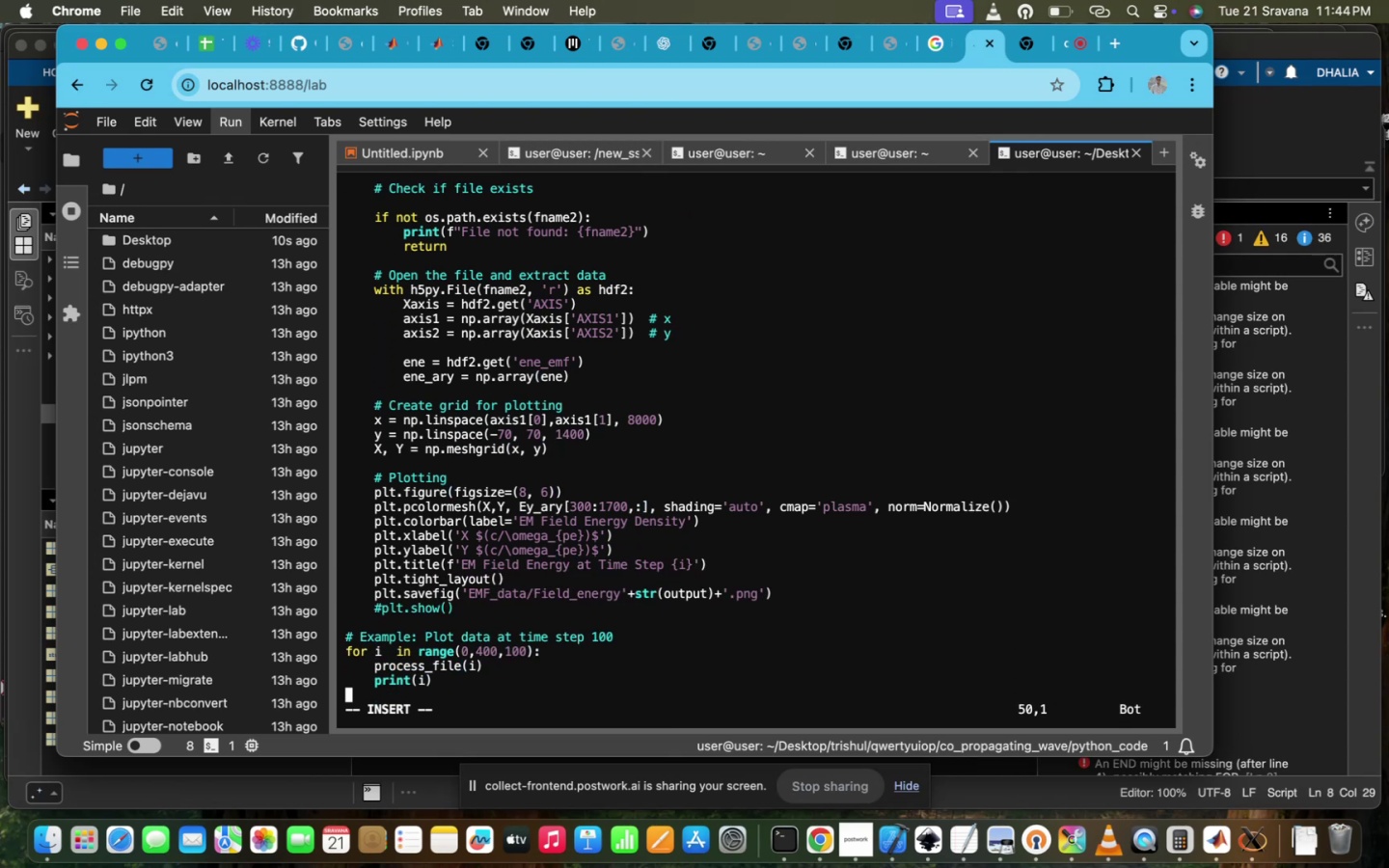 
key(Escape)
 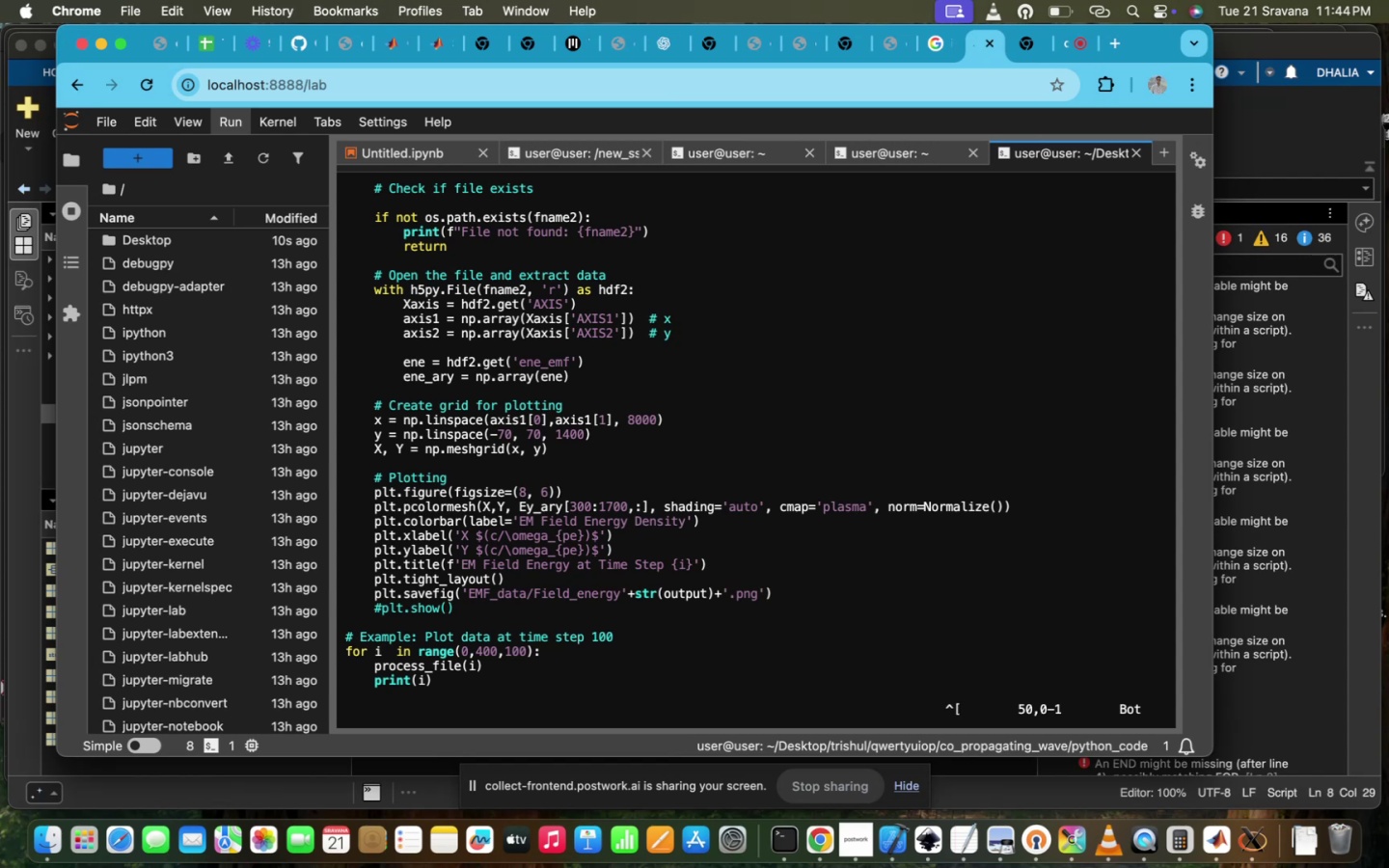 
key(Escape)
 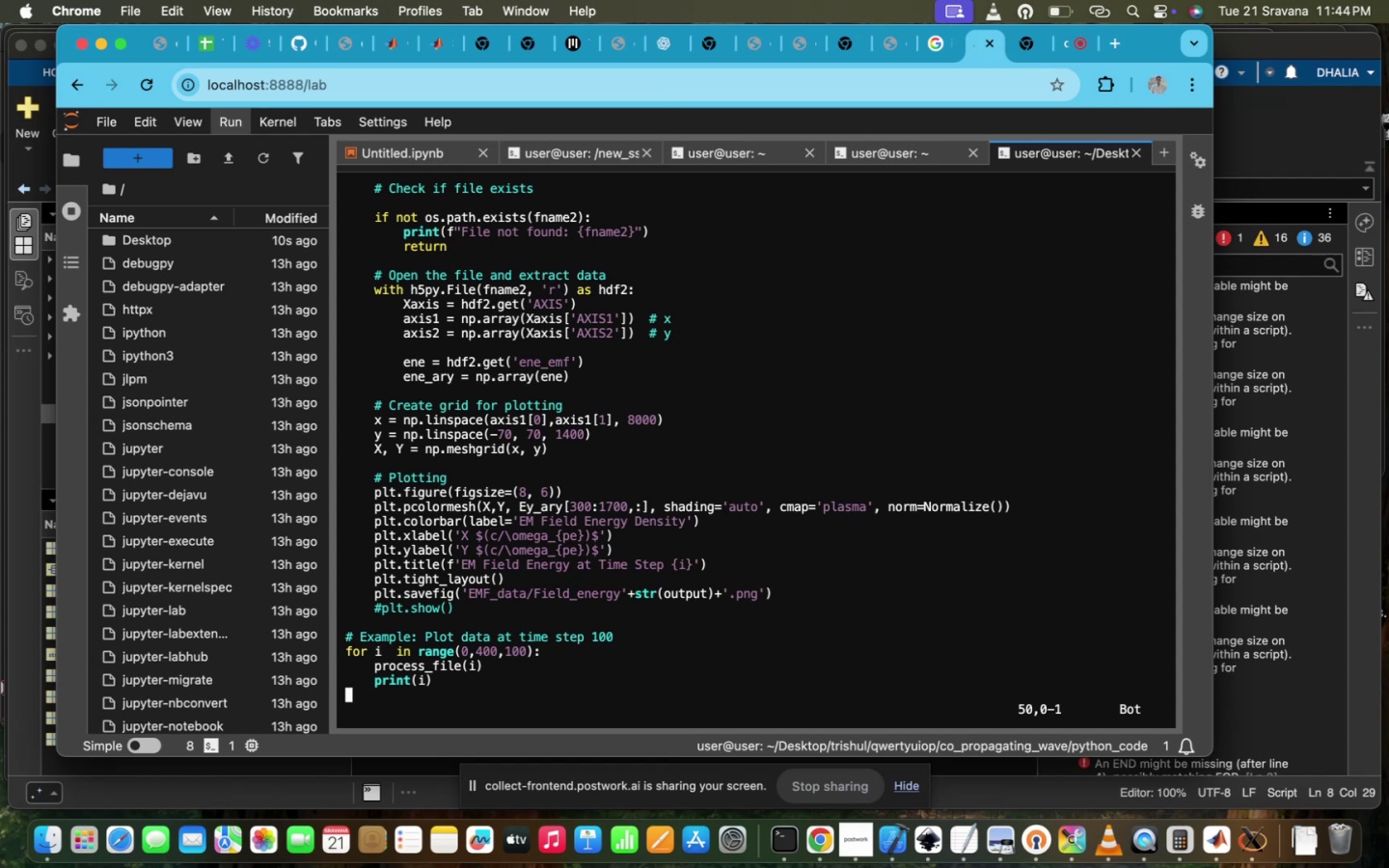 
key(Control+Z)
 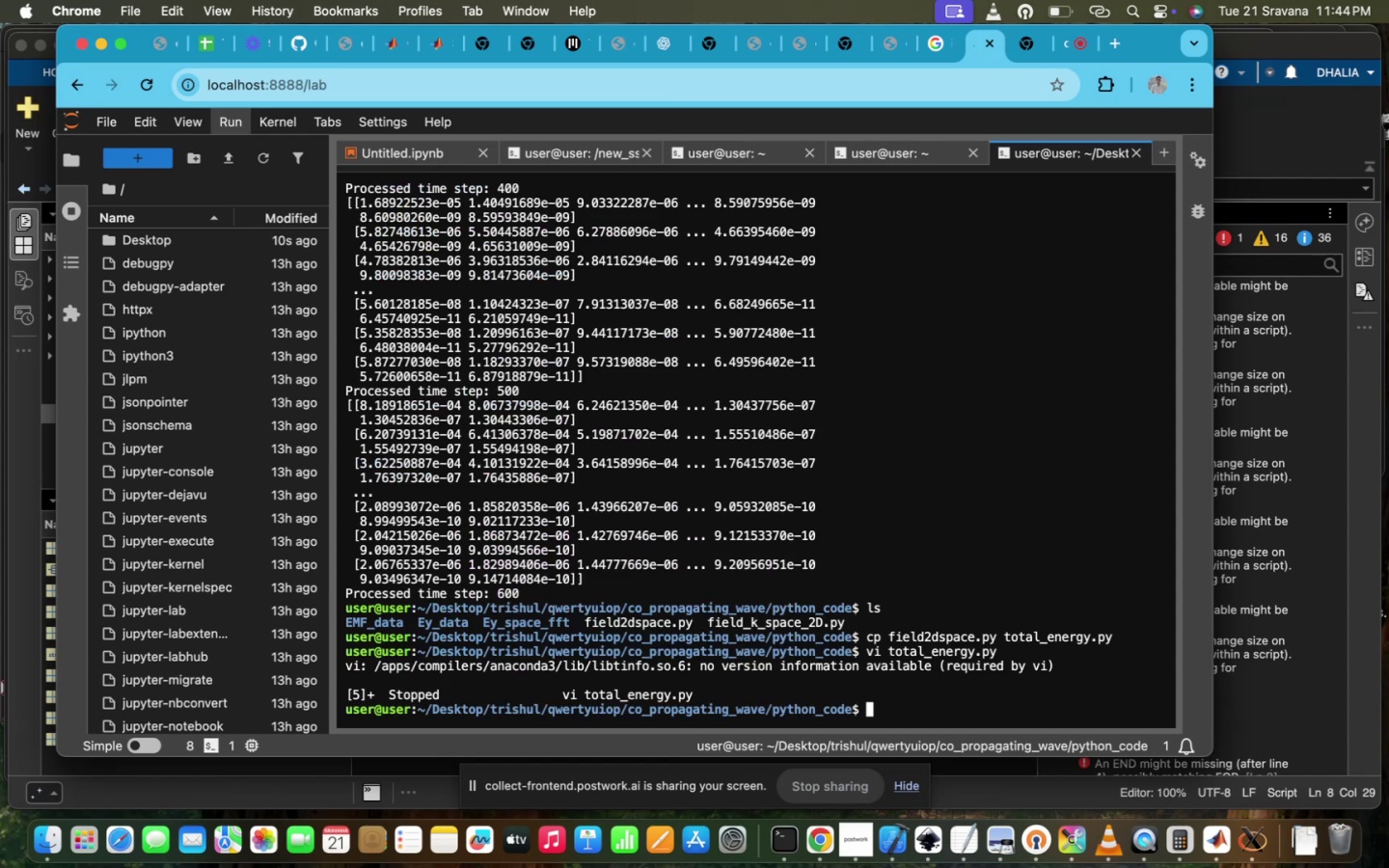 
type(cp ../../)
 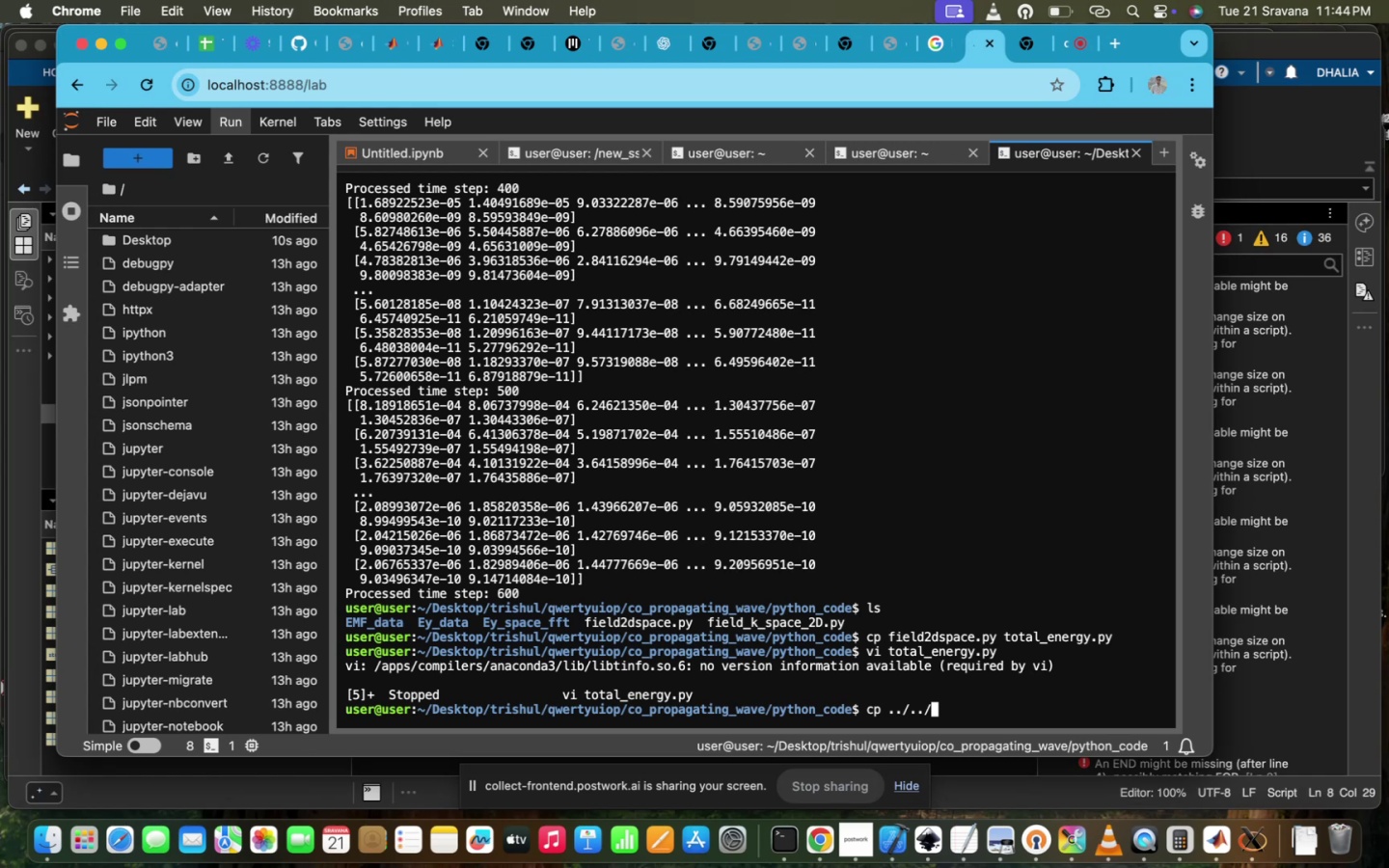 
key(Tab)
key(Tab)
key(Tab)
type(p)
key(Tab)
key(Tab)
key(Tab)
key(Tab)
type(3)
key(Tab)
key(Tab)
type(e)
key(Tab)
type(a)
key(Tab)
key(Tab)
key(Tab)
key(Tab)
type(pl)
key(Tab)
type(E)
key(Tab)
type(.)
 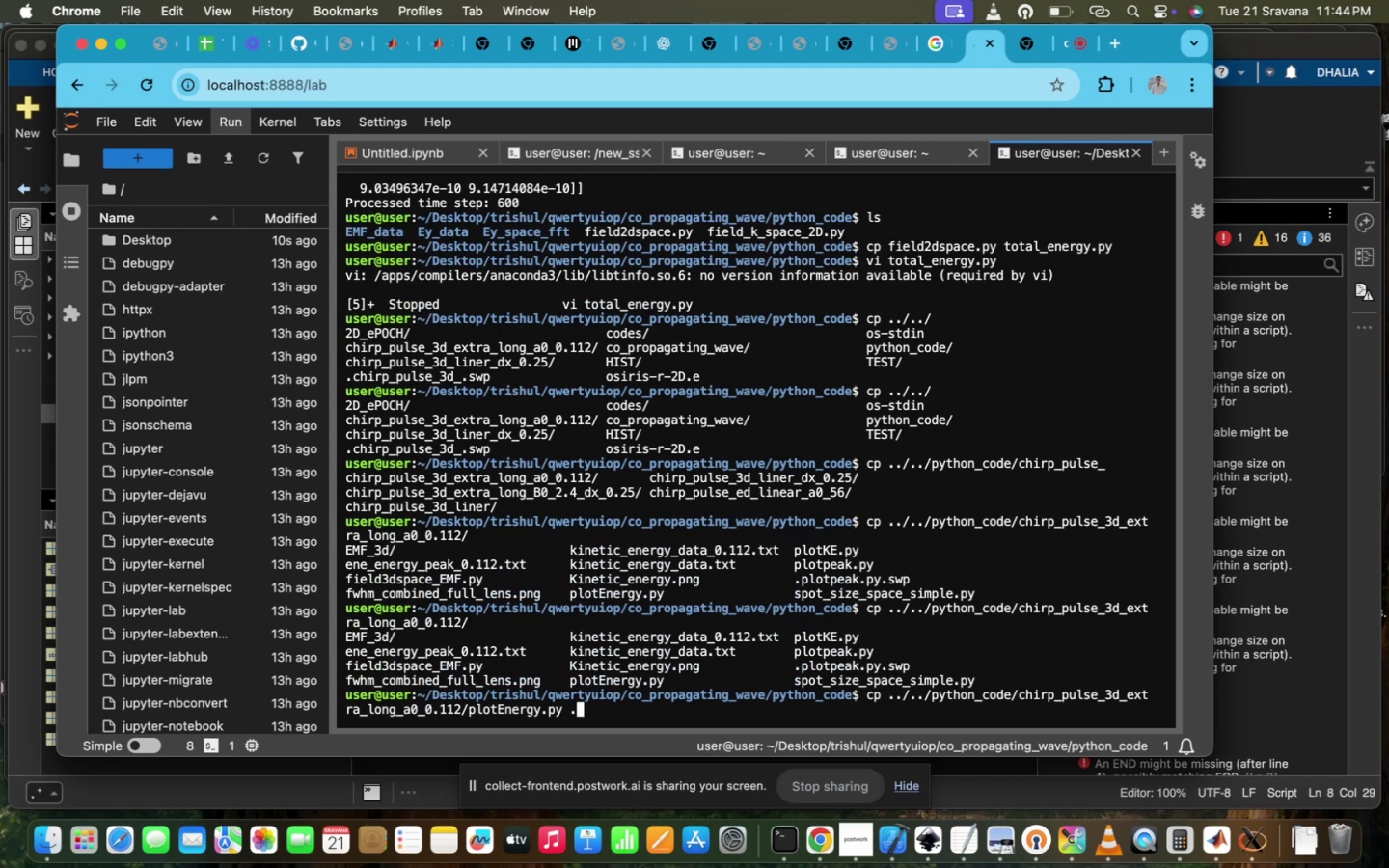 
key(Enter)
 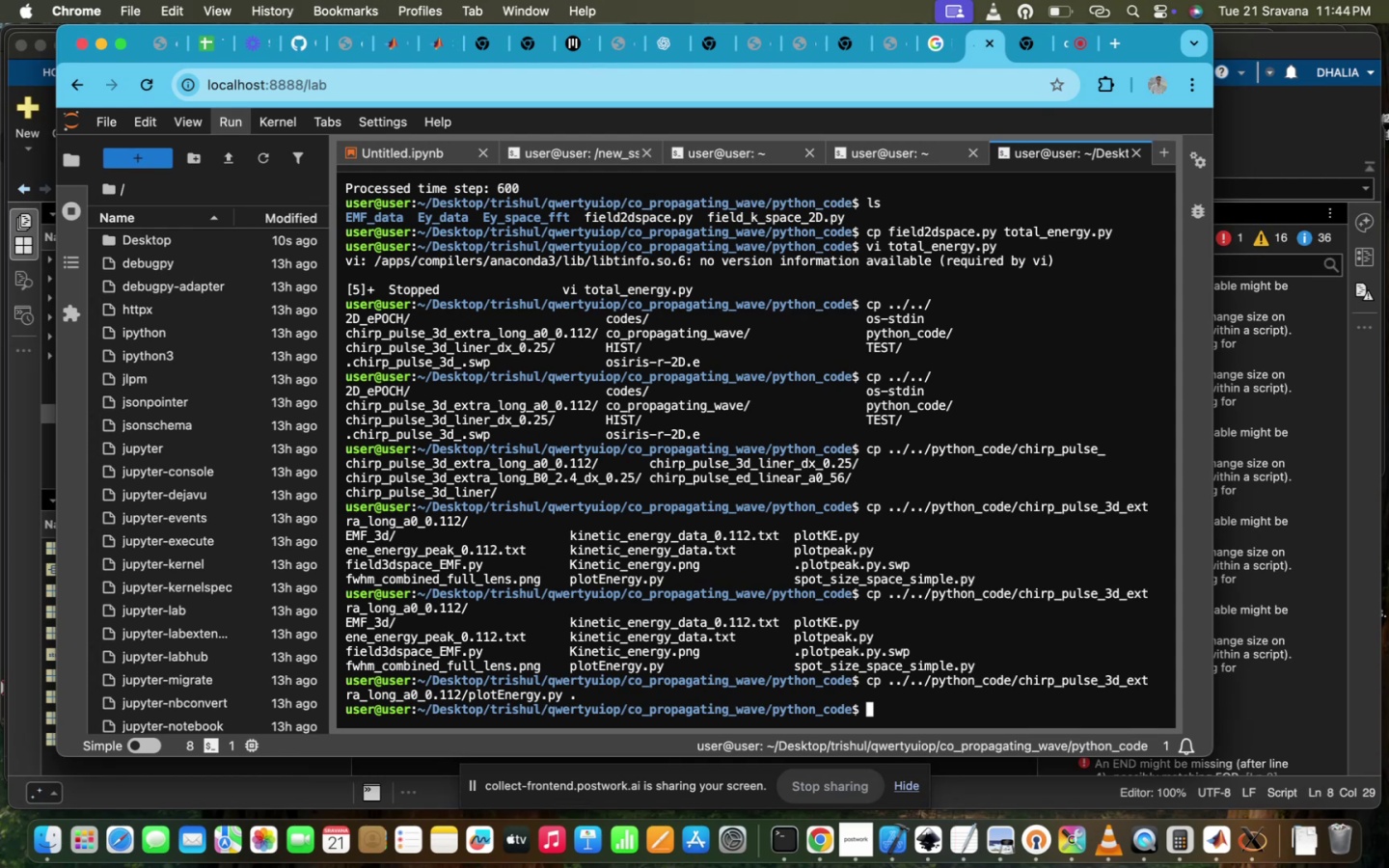 
key(ArrowUp)
 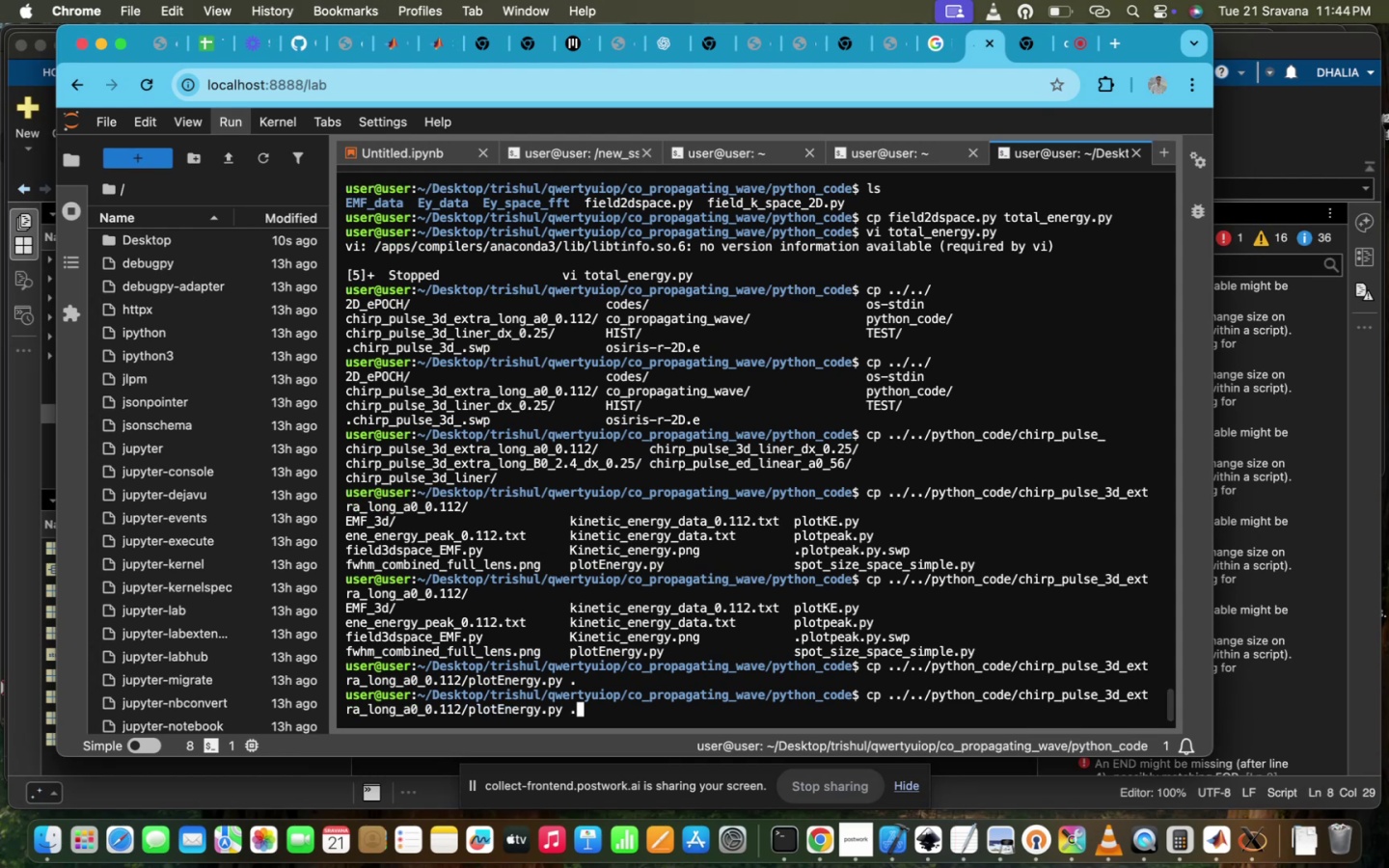 
key(ArrowUp)
 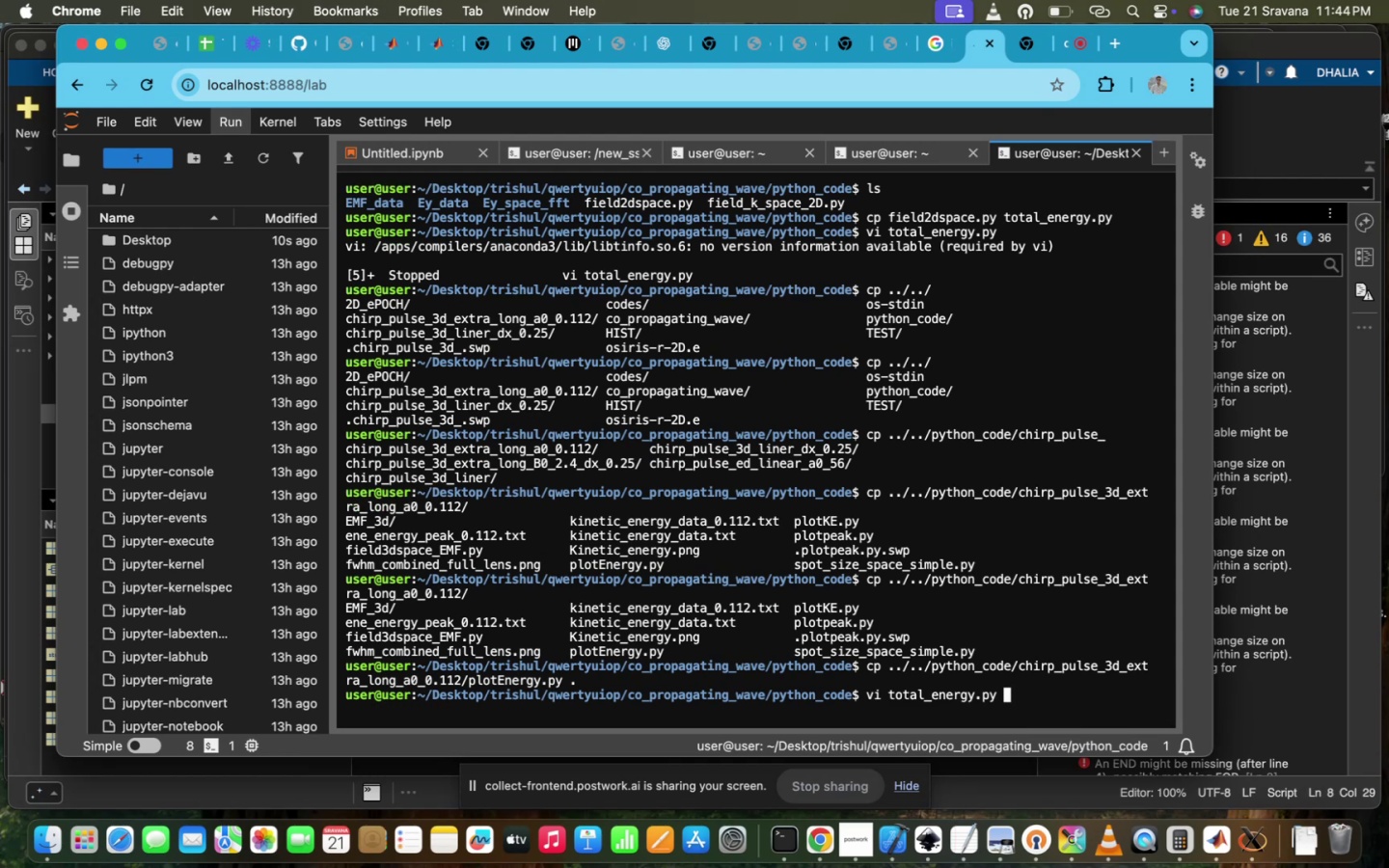 
hold_key(key=Backspace, duration=1.49)
 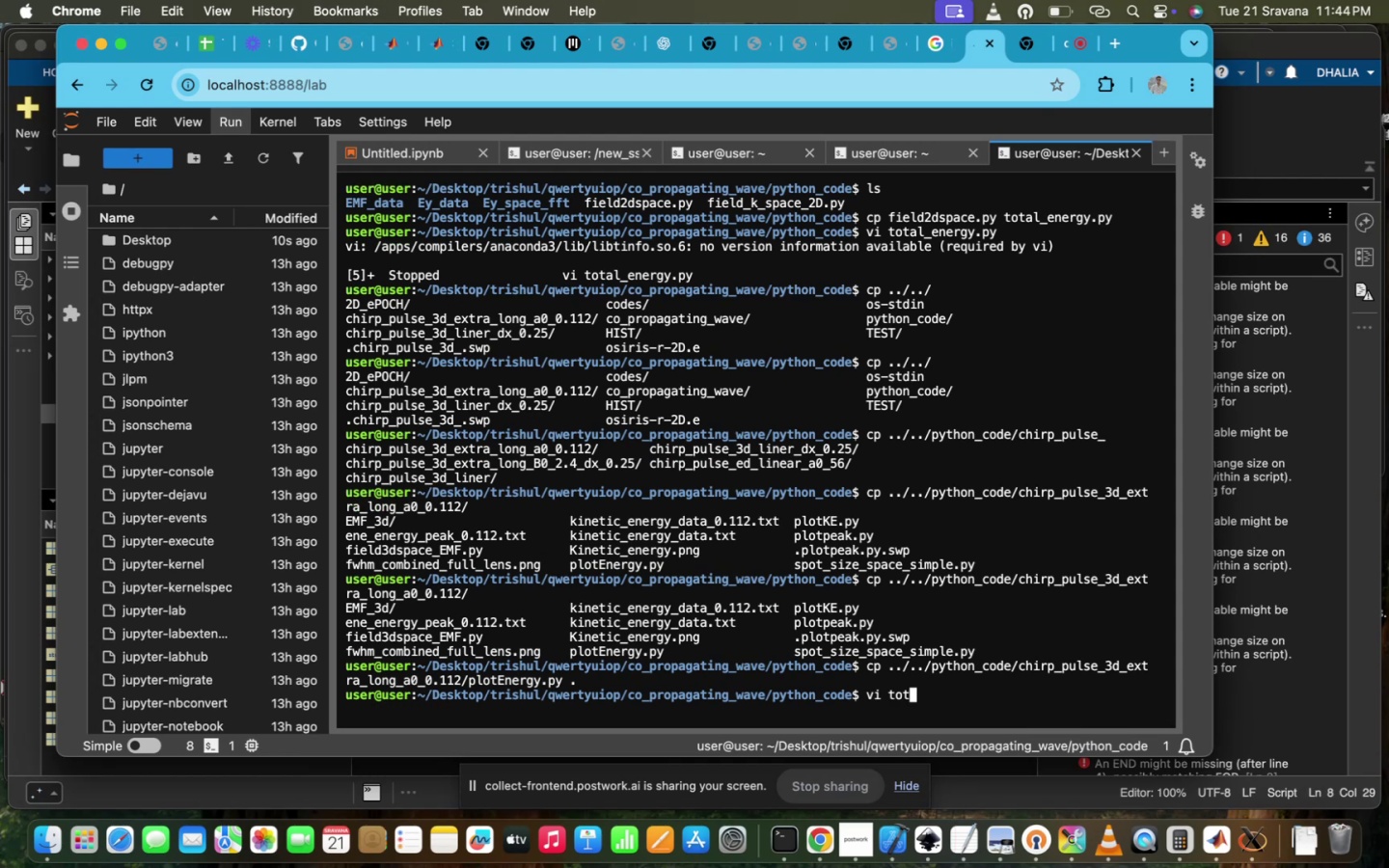 
key(Backspace)
key(Backspace)
key(Backspace)
key(Backspace)
type( plo)
key(Tab)
type(`)
key(Tab)
key(Backspace)
 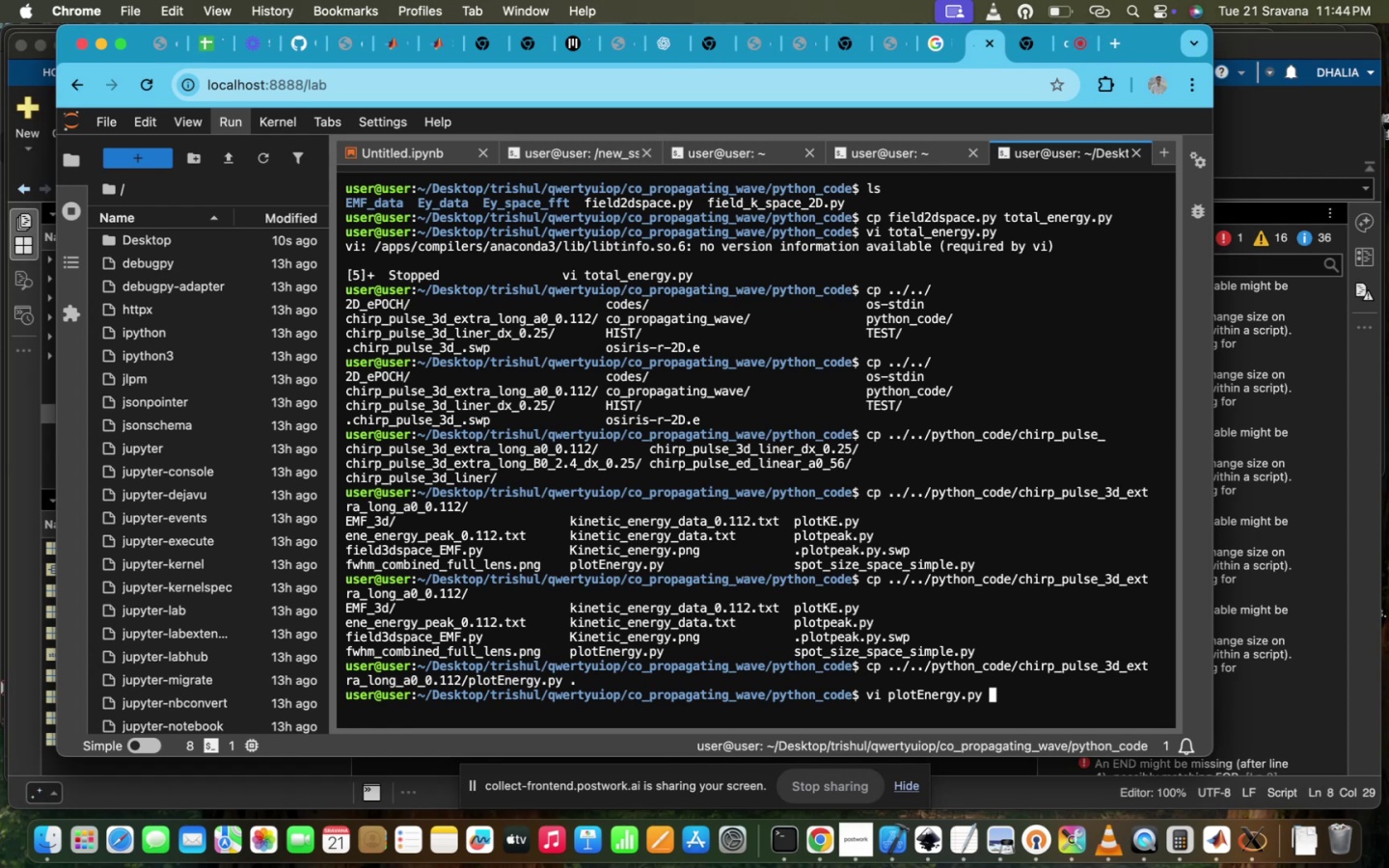 
key(Enter)
 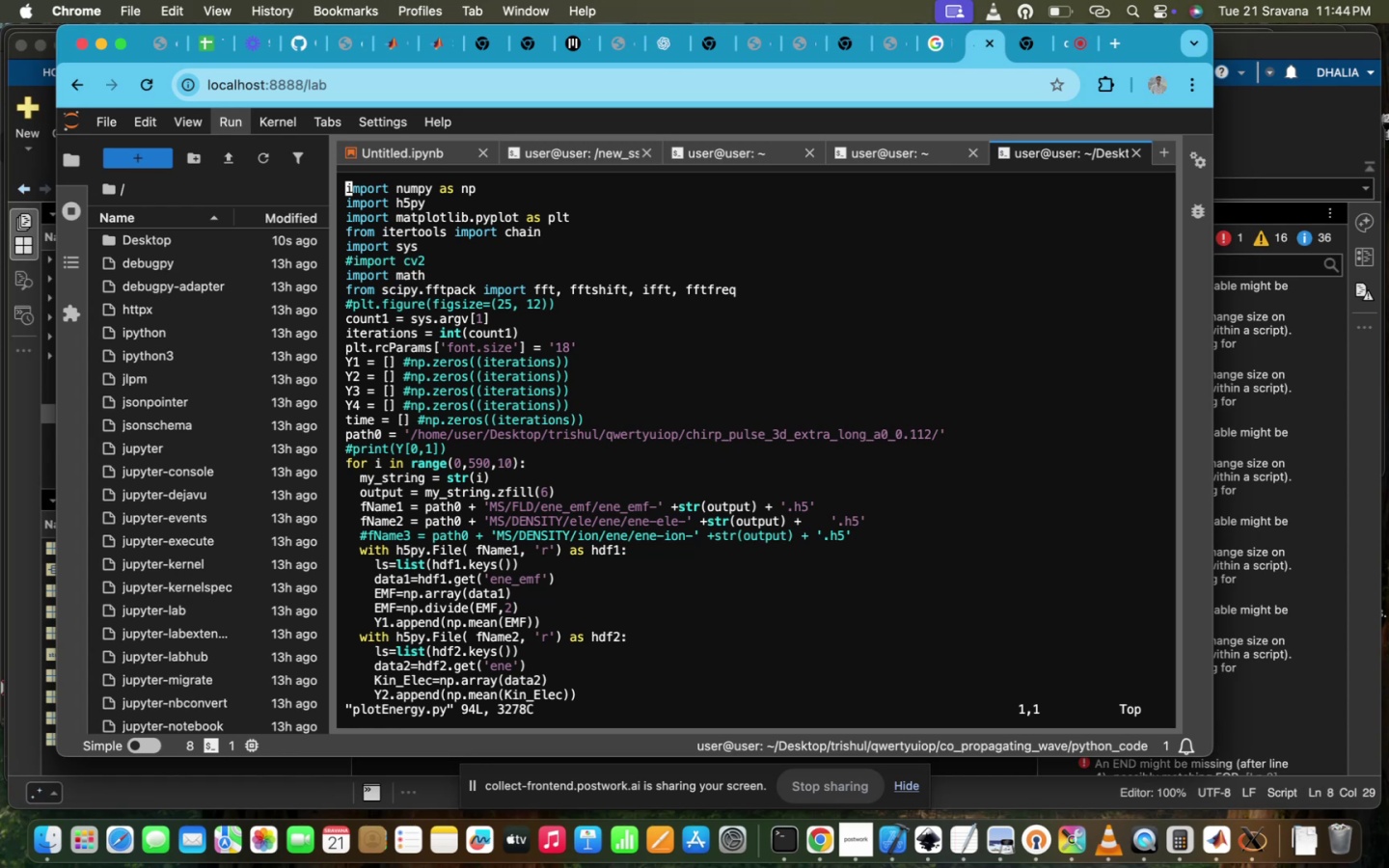 
wait(15.02)
 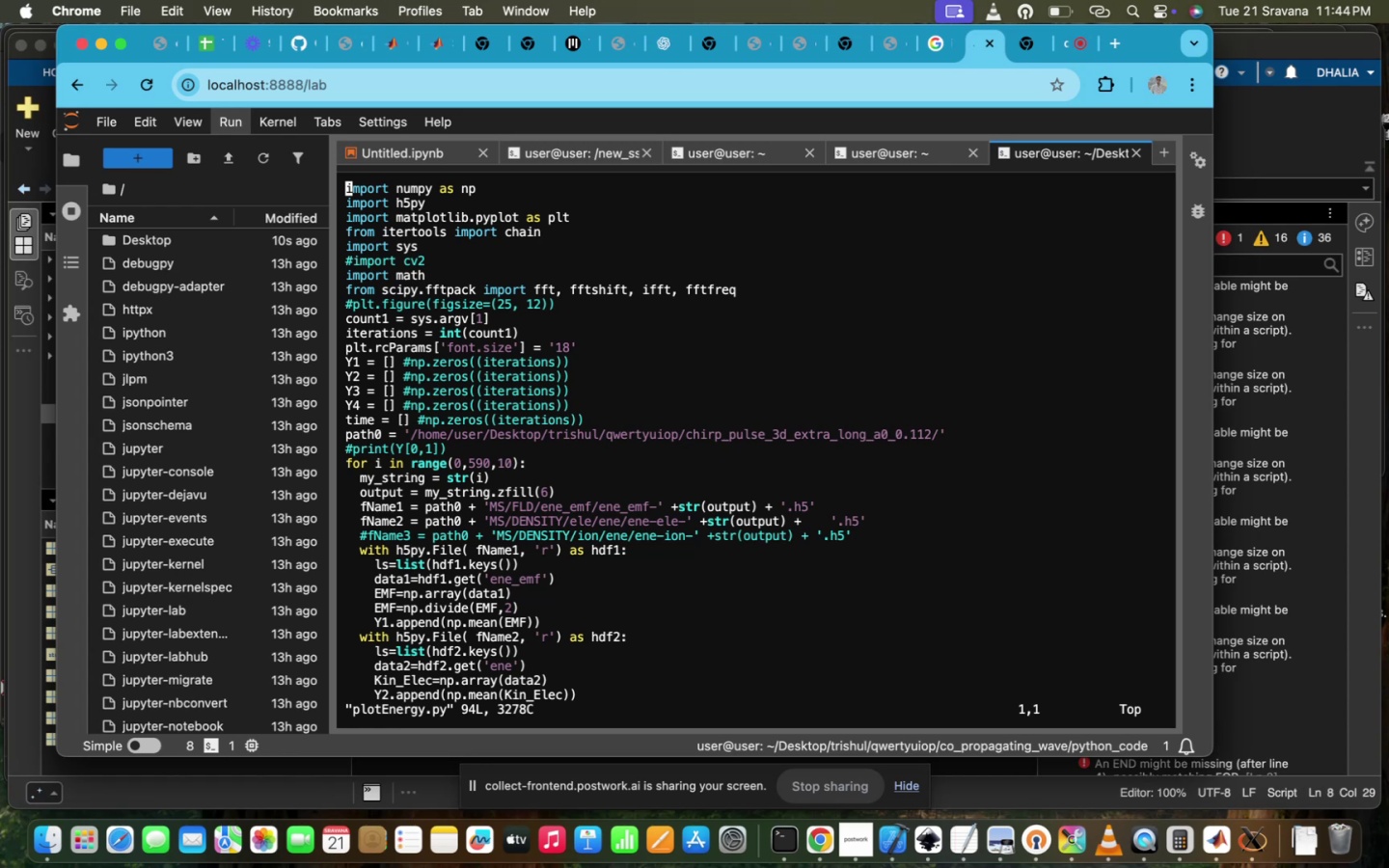 
scroll: coordinate [723, 456], scroll_direction: down, amount: 41.0
 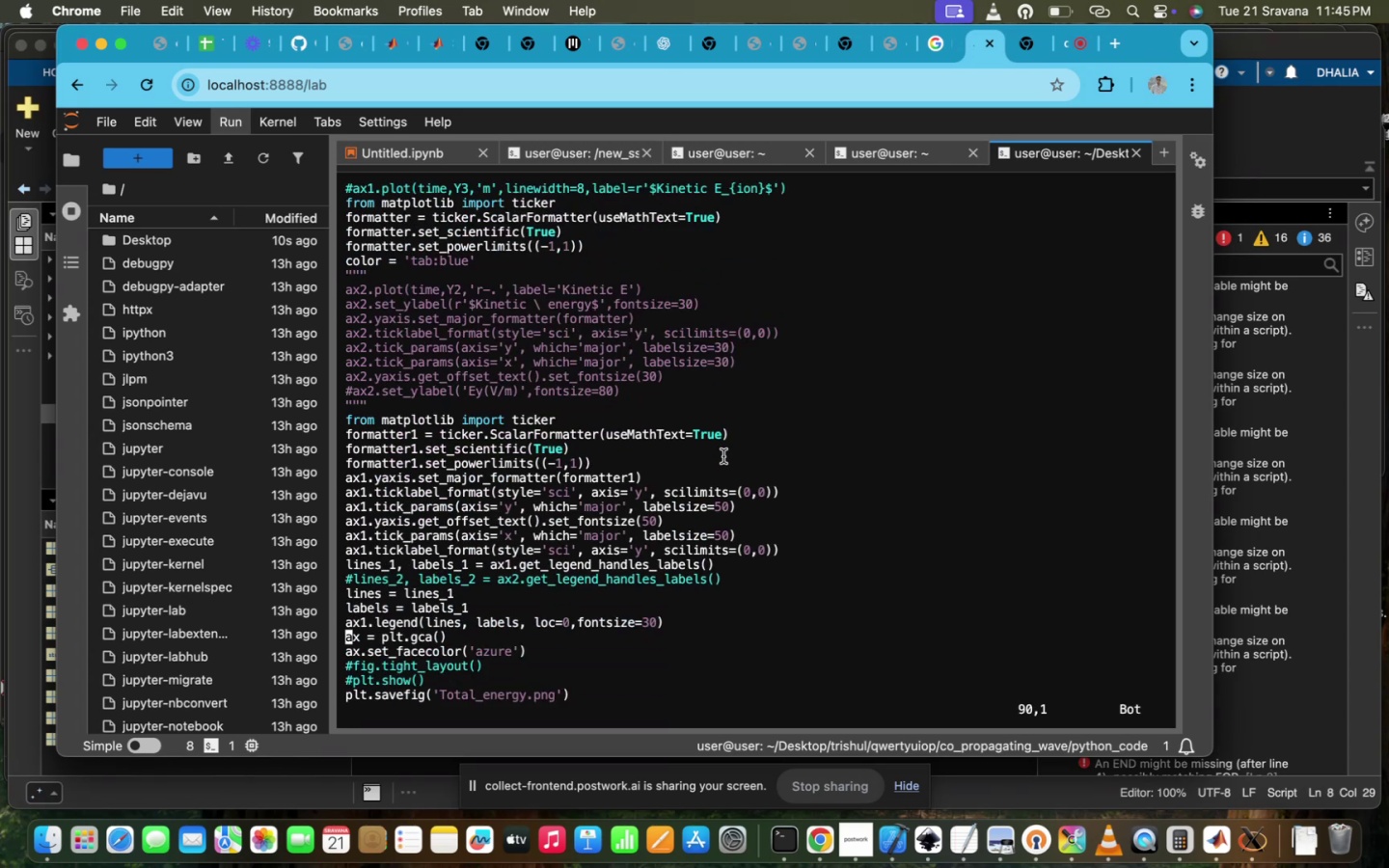 
wait(10.22)
 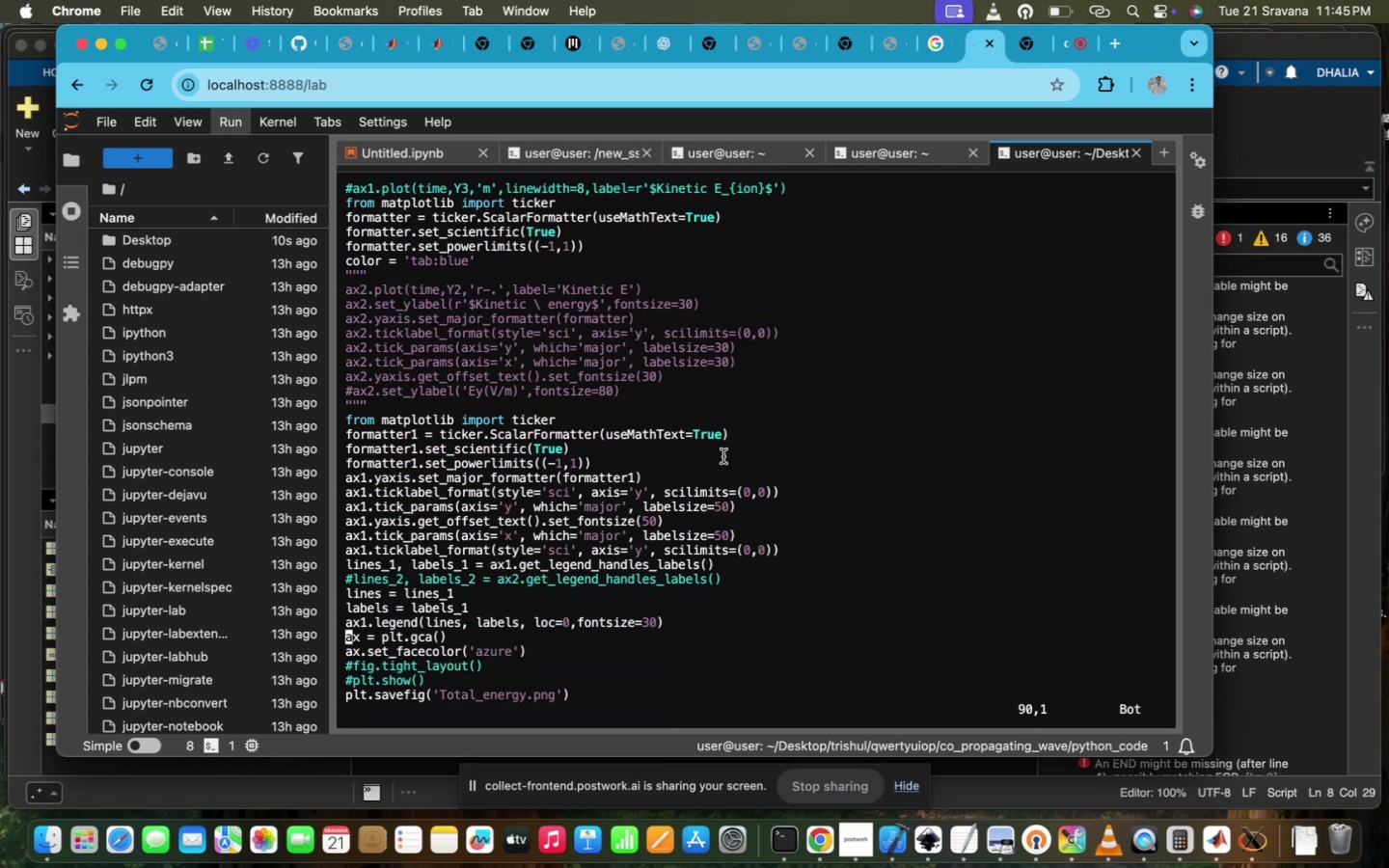 
scroll: coordinate [723, 456], scroll_direction: up, amount: 192.0
 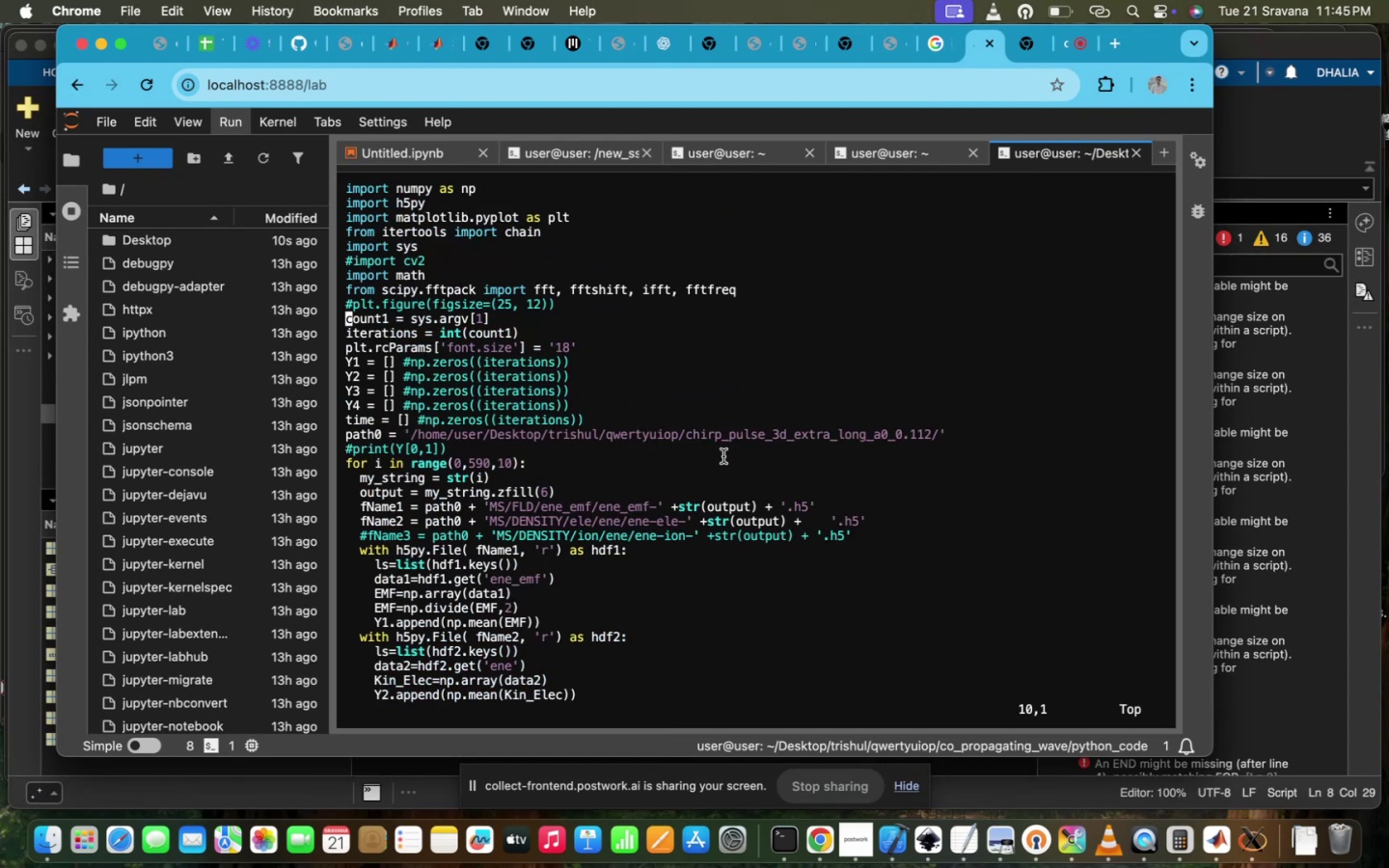 
scroll: coordinate [723, 456], scroll_direction: down, amount: 20.0
 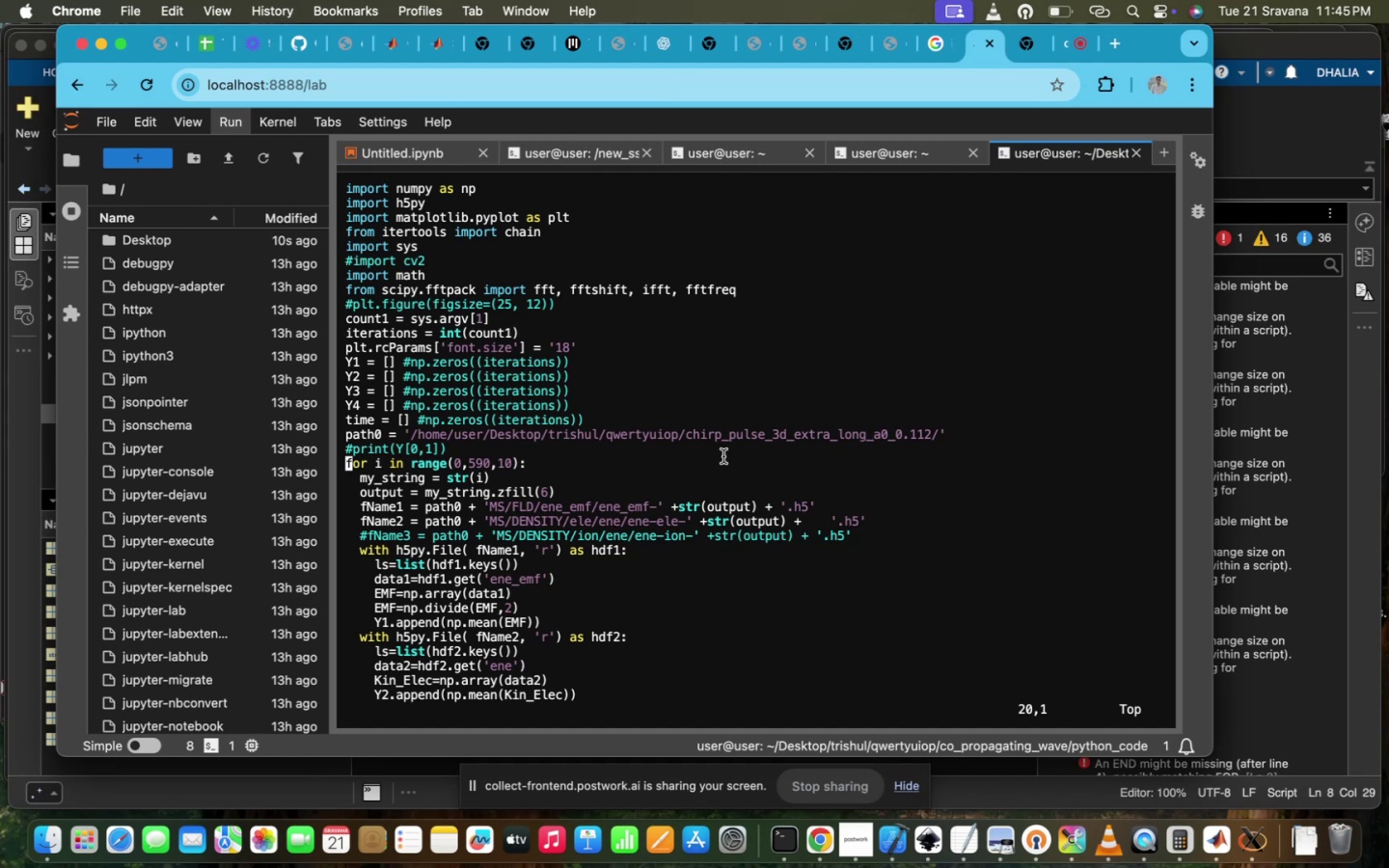 
wait(21.27)
 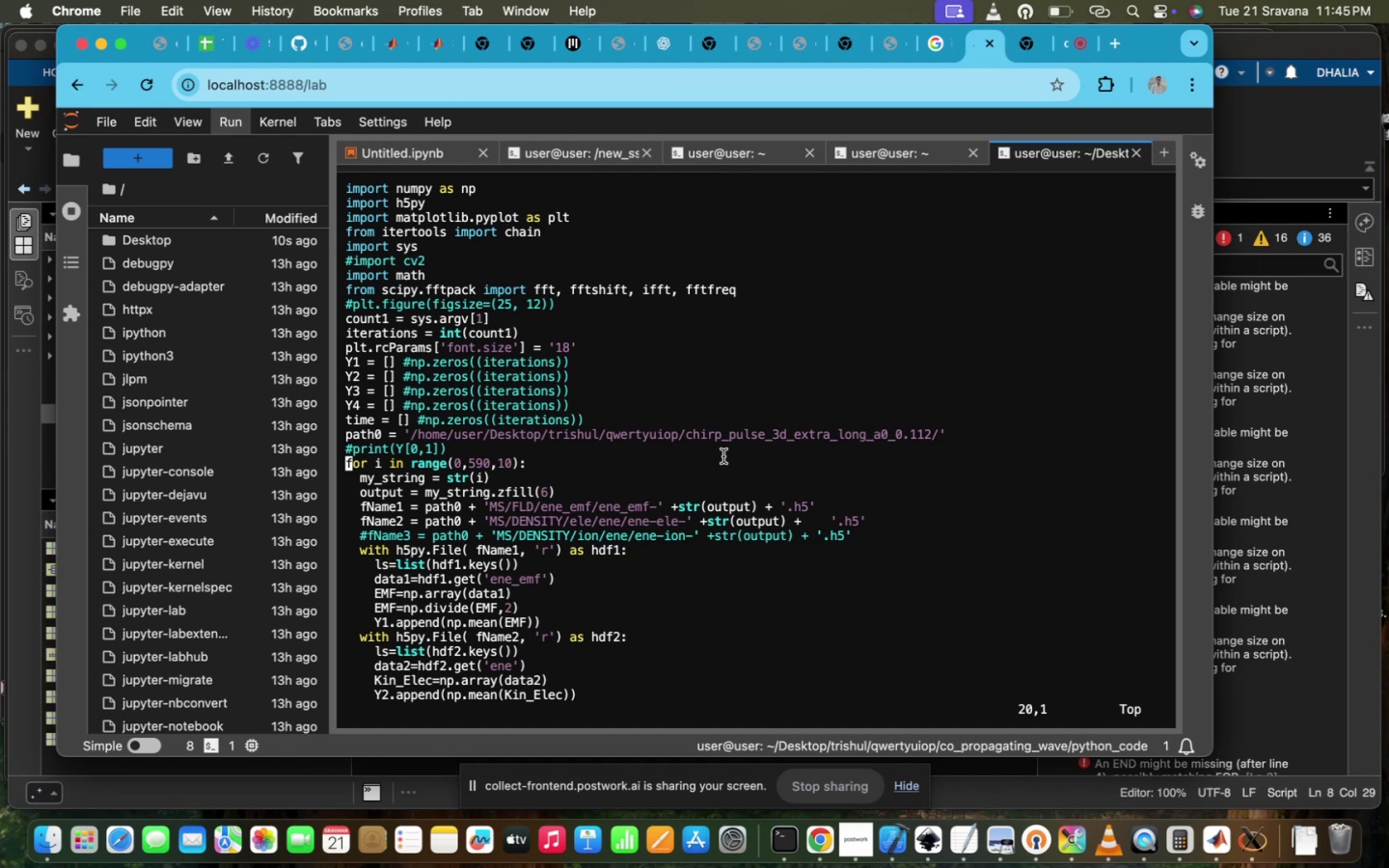 
scroll: coordinate [723, 456], scroll_direction: up, amount: 8.0
 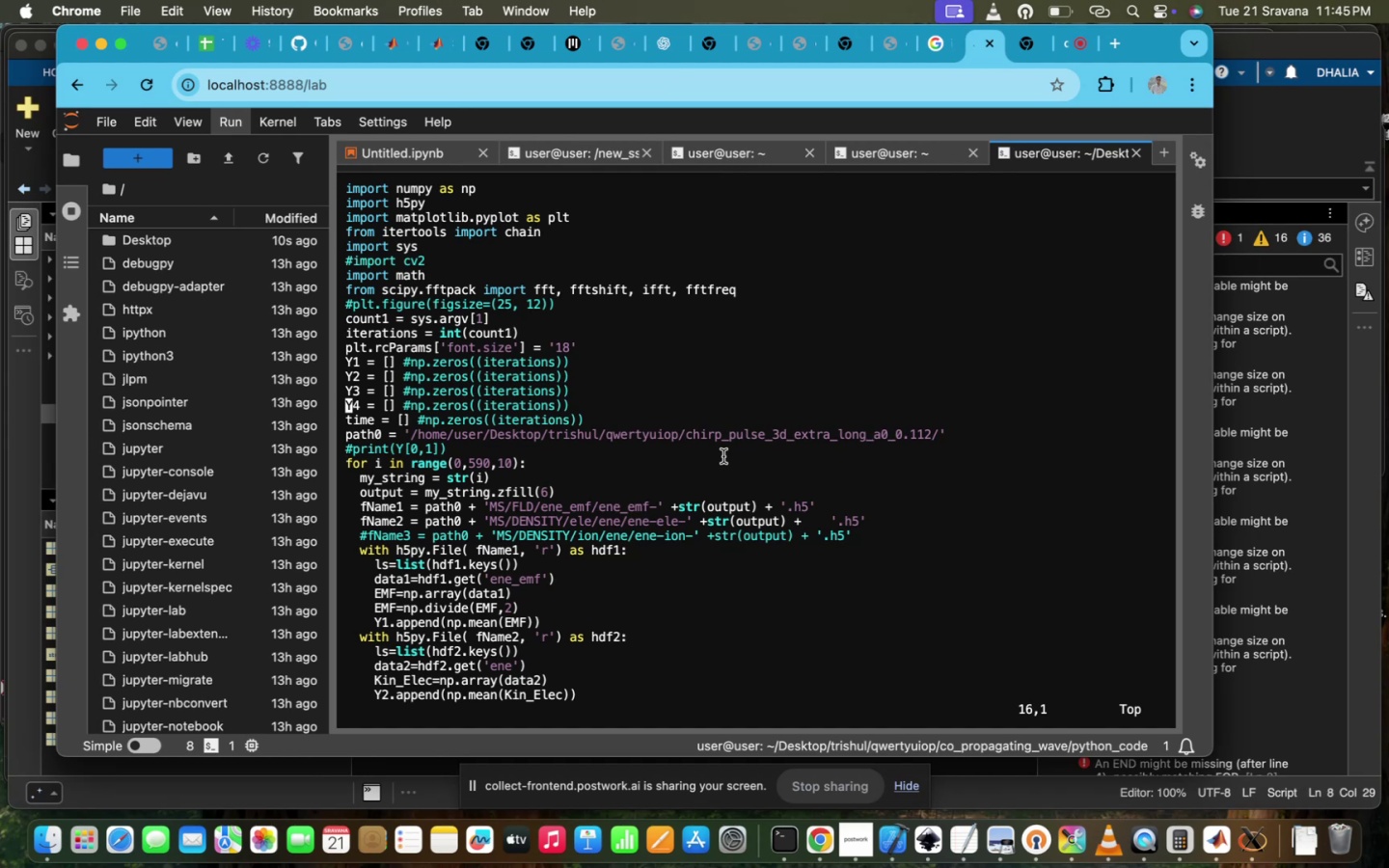 
scroll: coordinate [723, 456], scroll_direction: down, amount: 7.0
 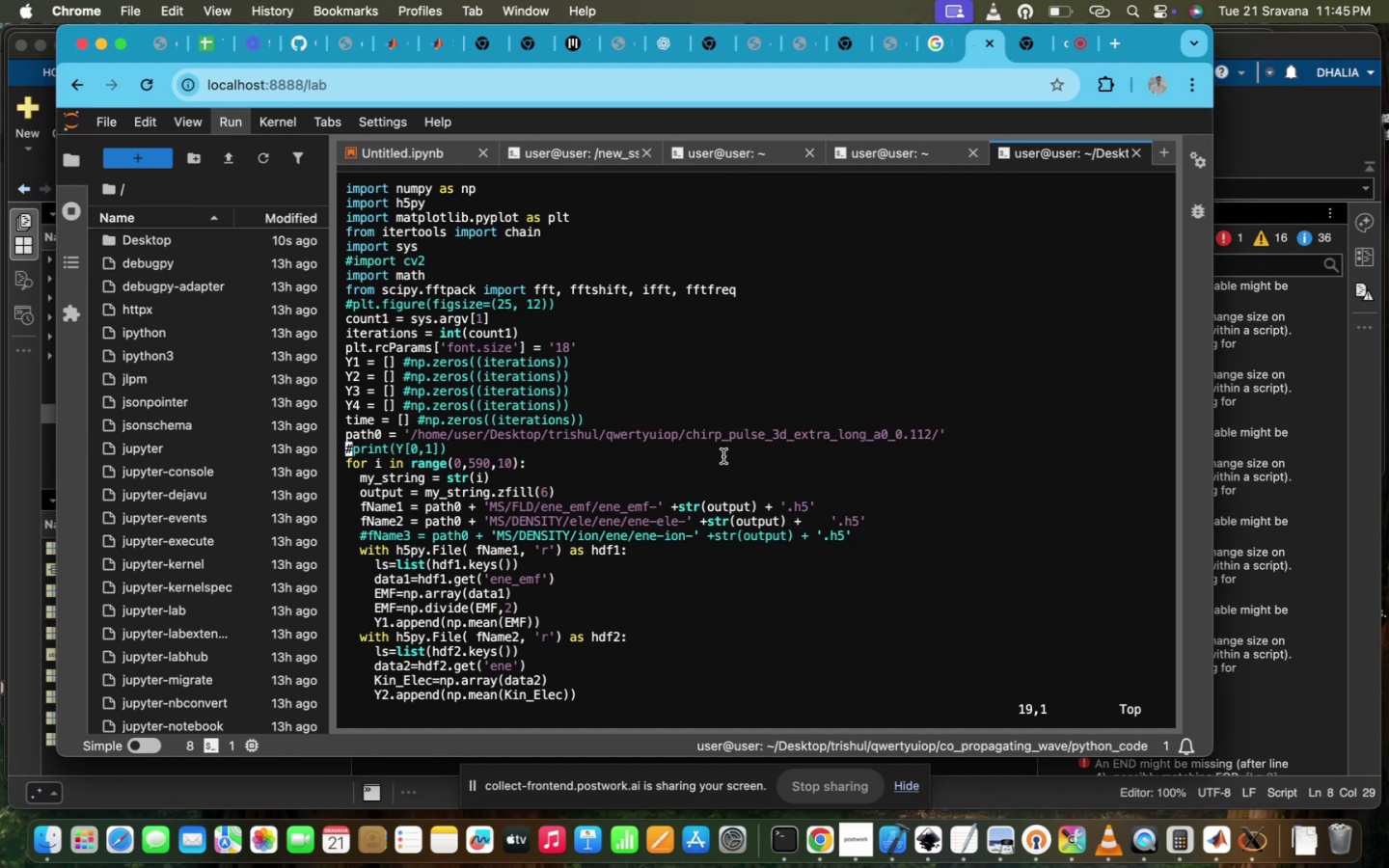 
scroll: coordinate [723, 456], scroll_direction: up, amount: 4.0
 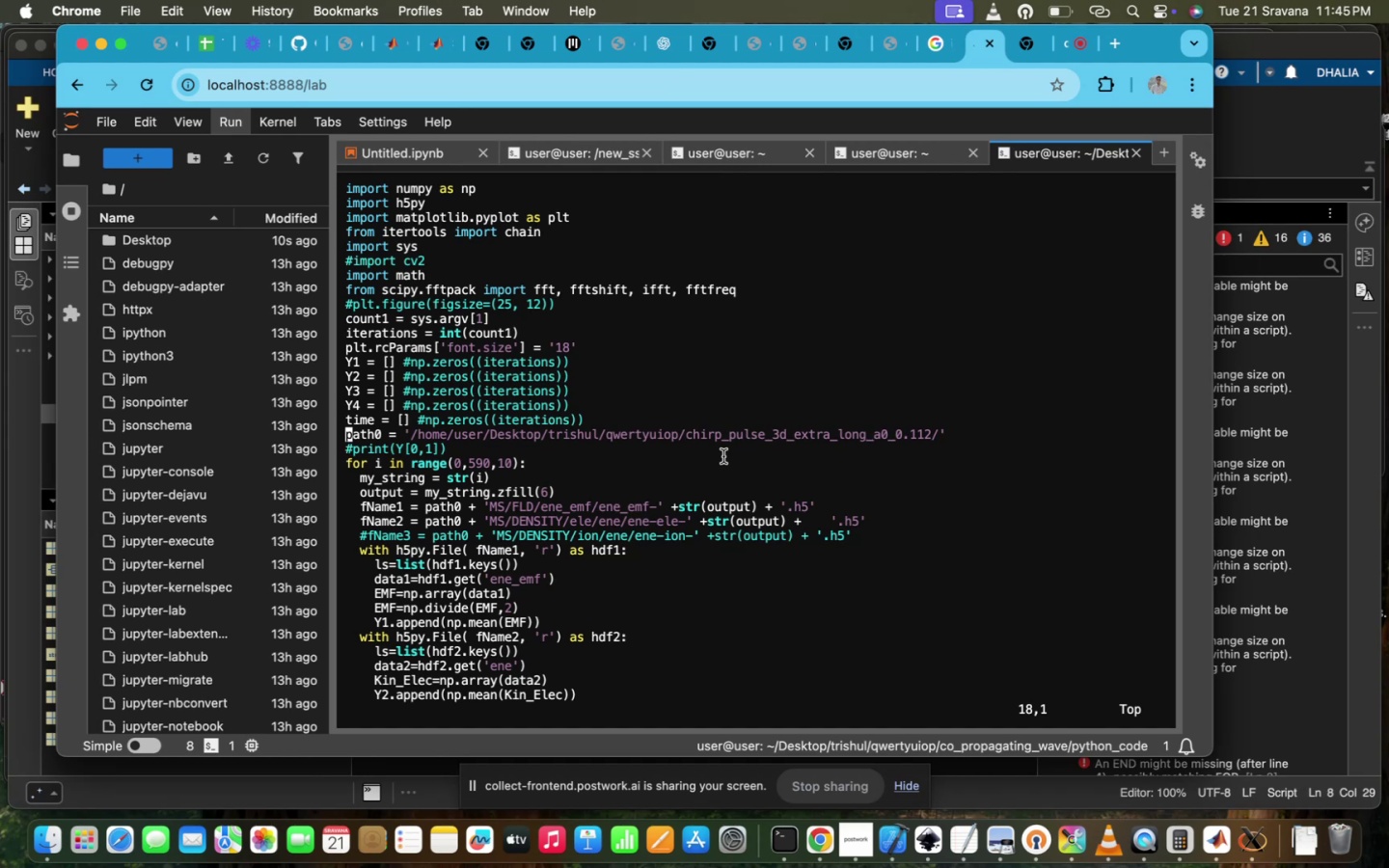 
hold_key(key=ArrowRight, duration=1.5)
 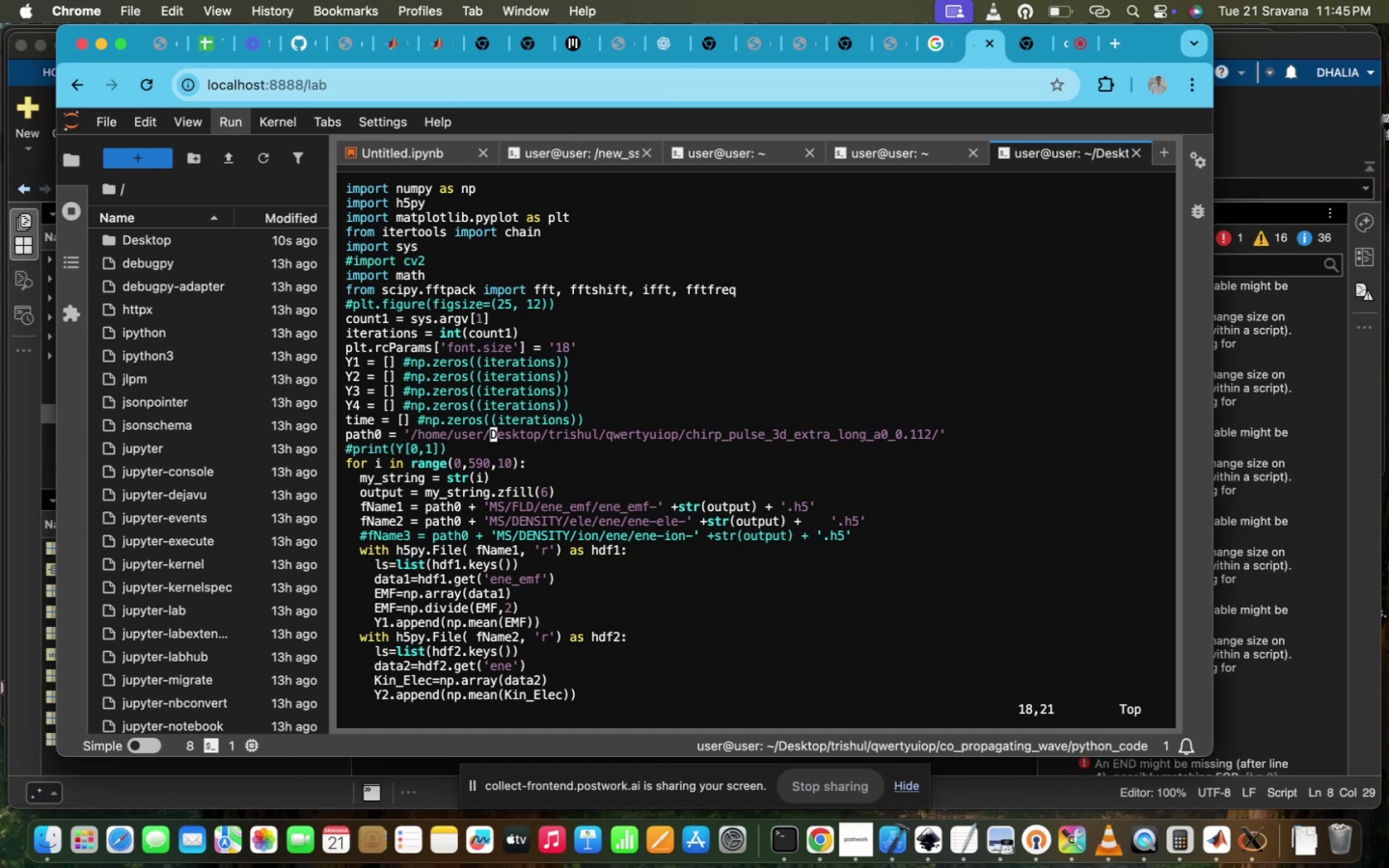 
hold_key(key=ArrowRight, duration=1.51)
 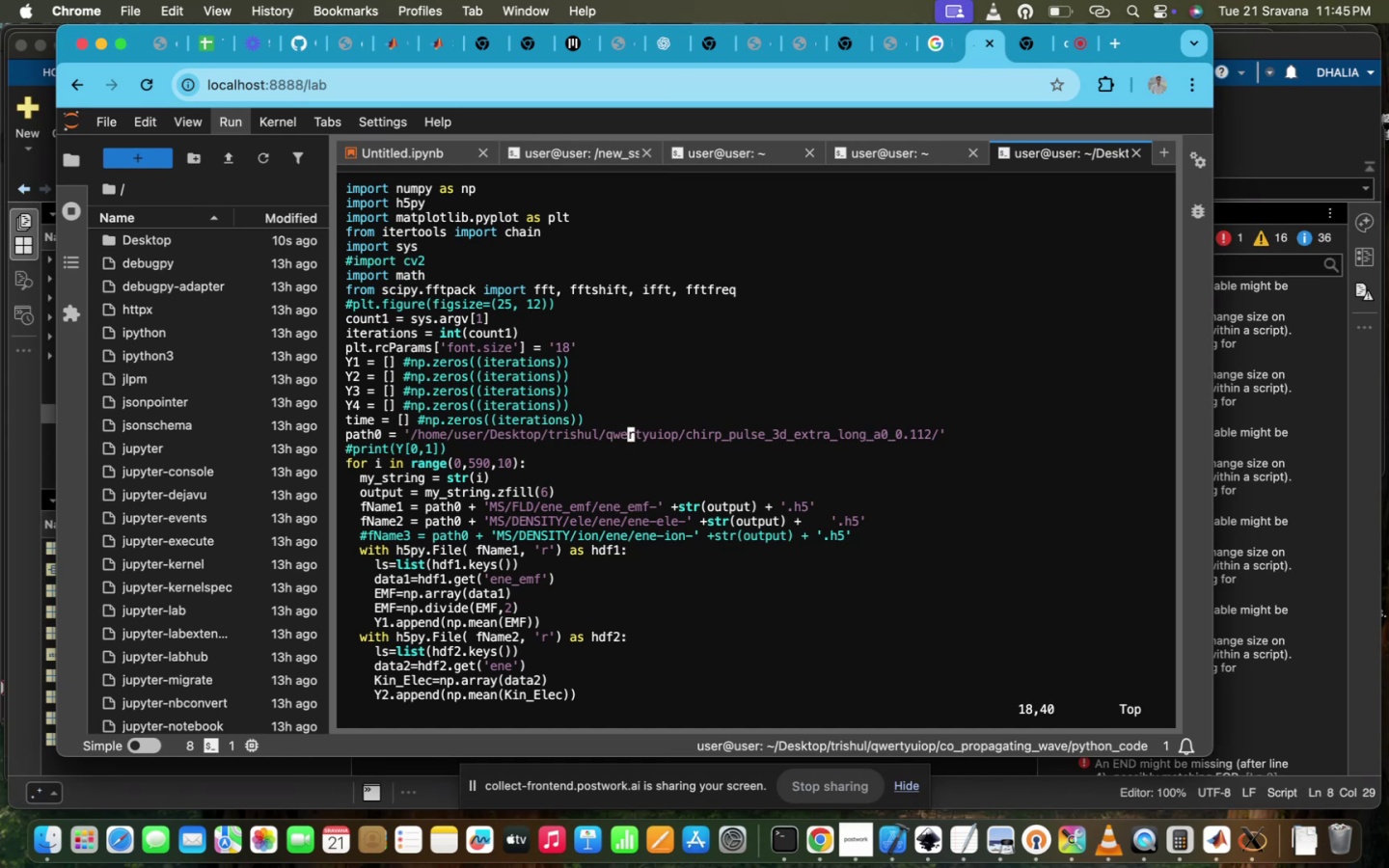 
hold_key(key=ArrowRight, duration=1.58)
 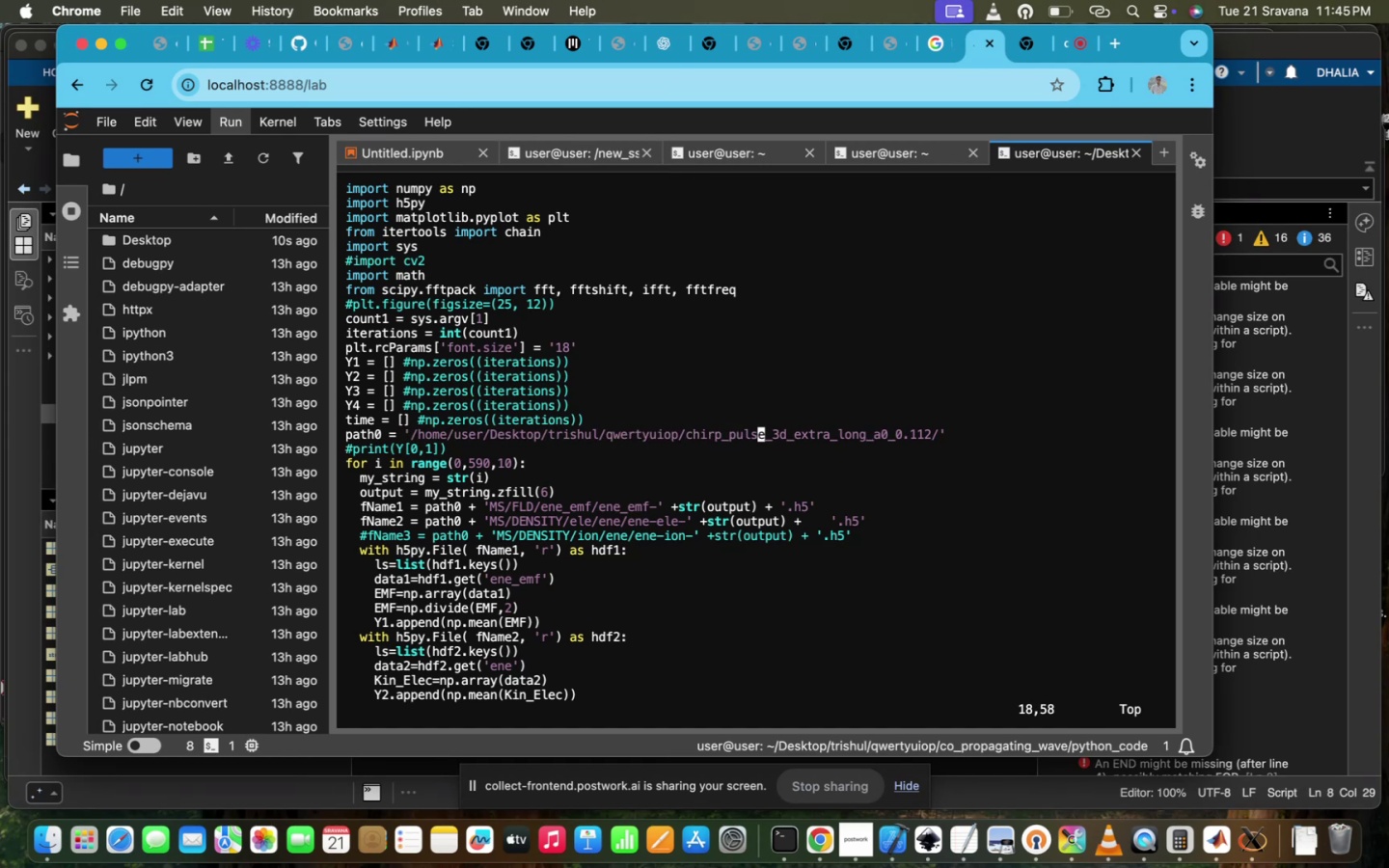 
hold_key(key=ArrowRight, duration=1.5)
 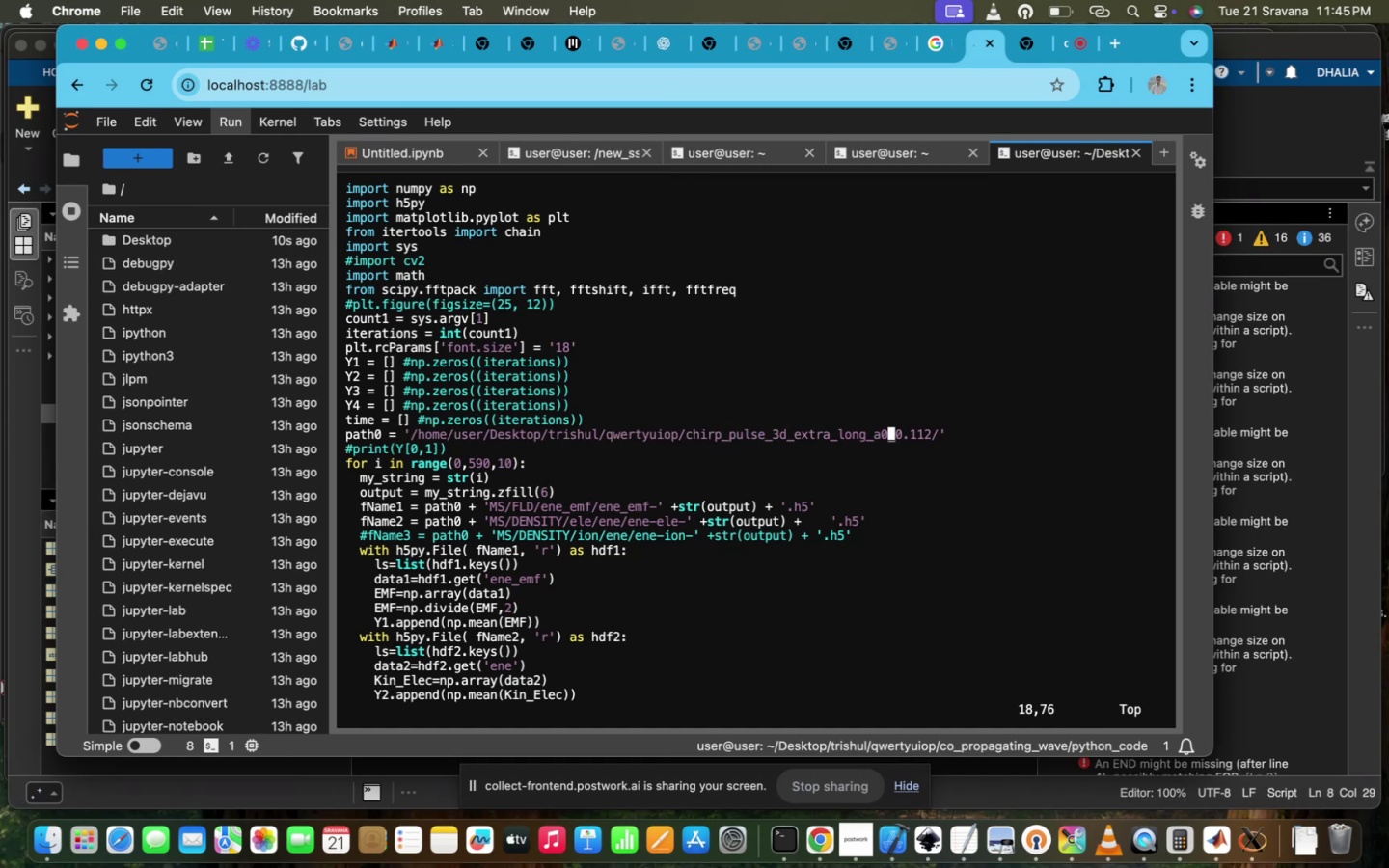 
hold_key(key=ArrowRight, duration=0.89)
 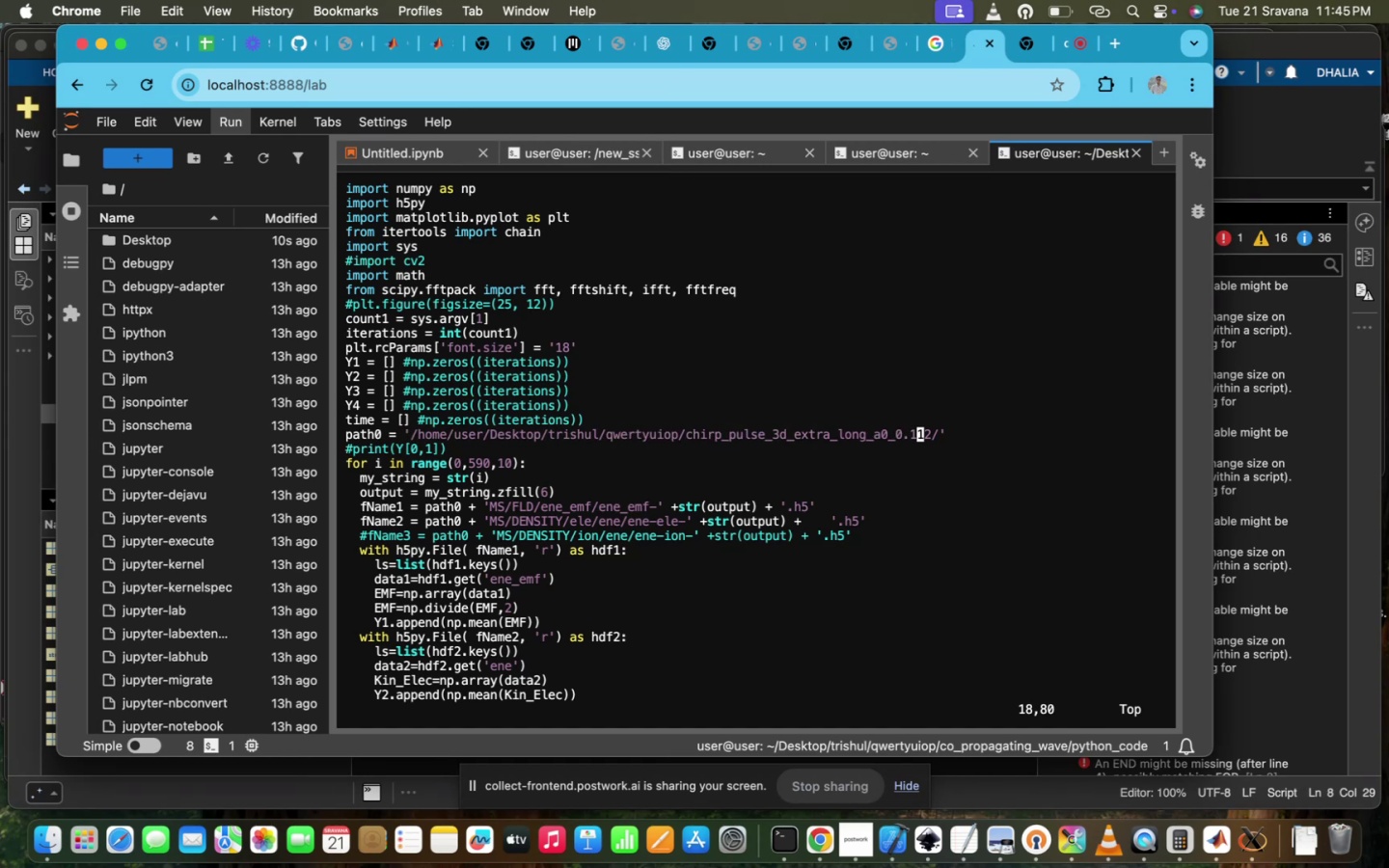 
hold_key(key=ArrowRight, duration=0.32)
 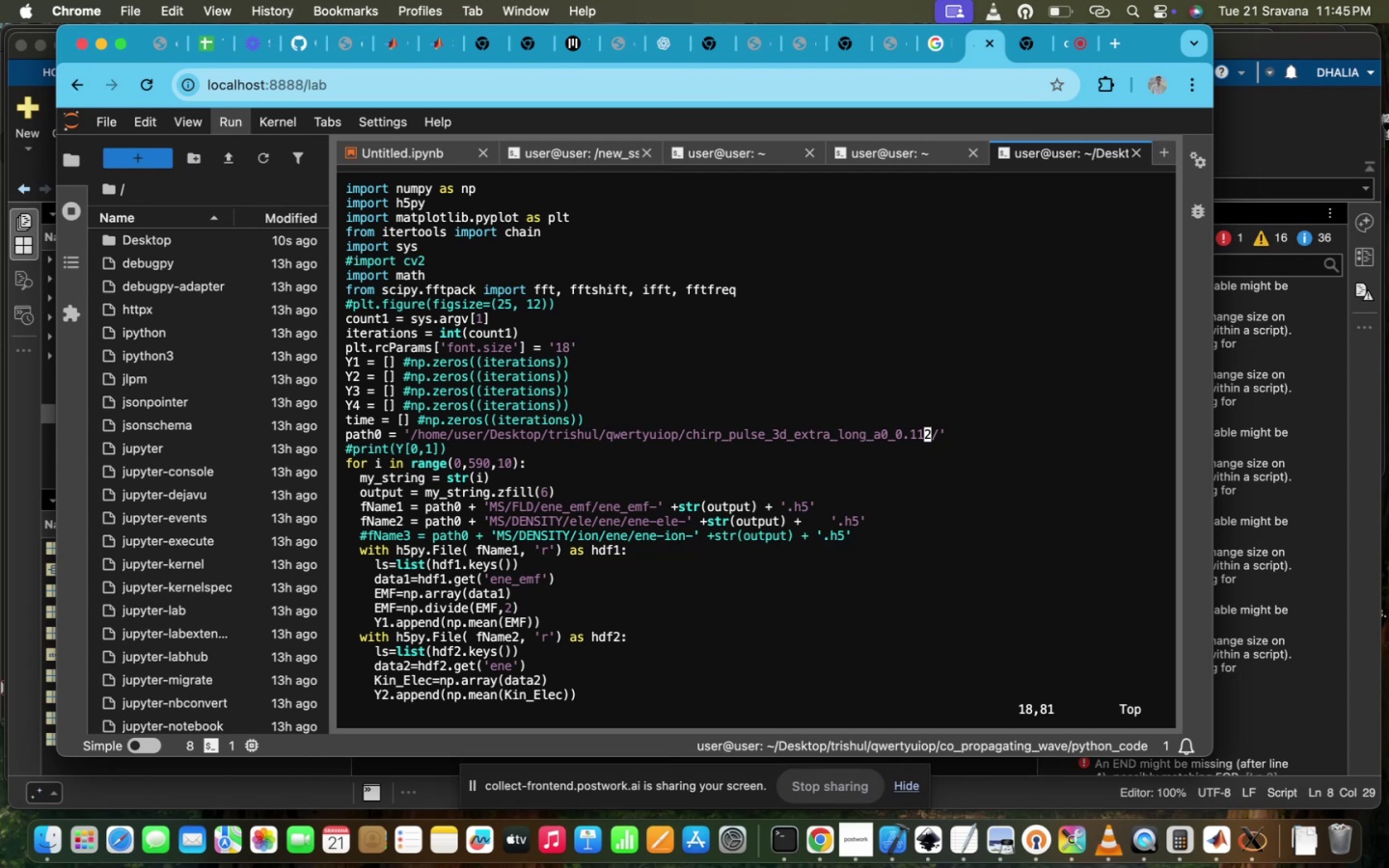 
wait(5.69)
 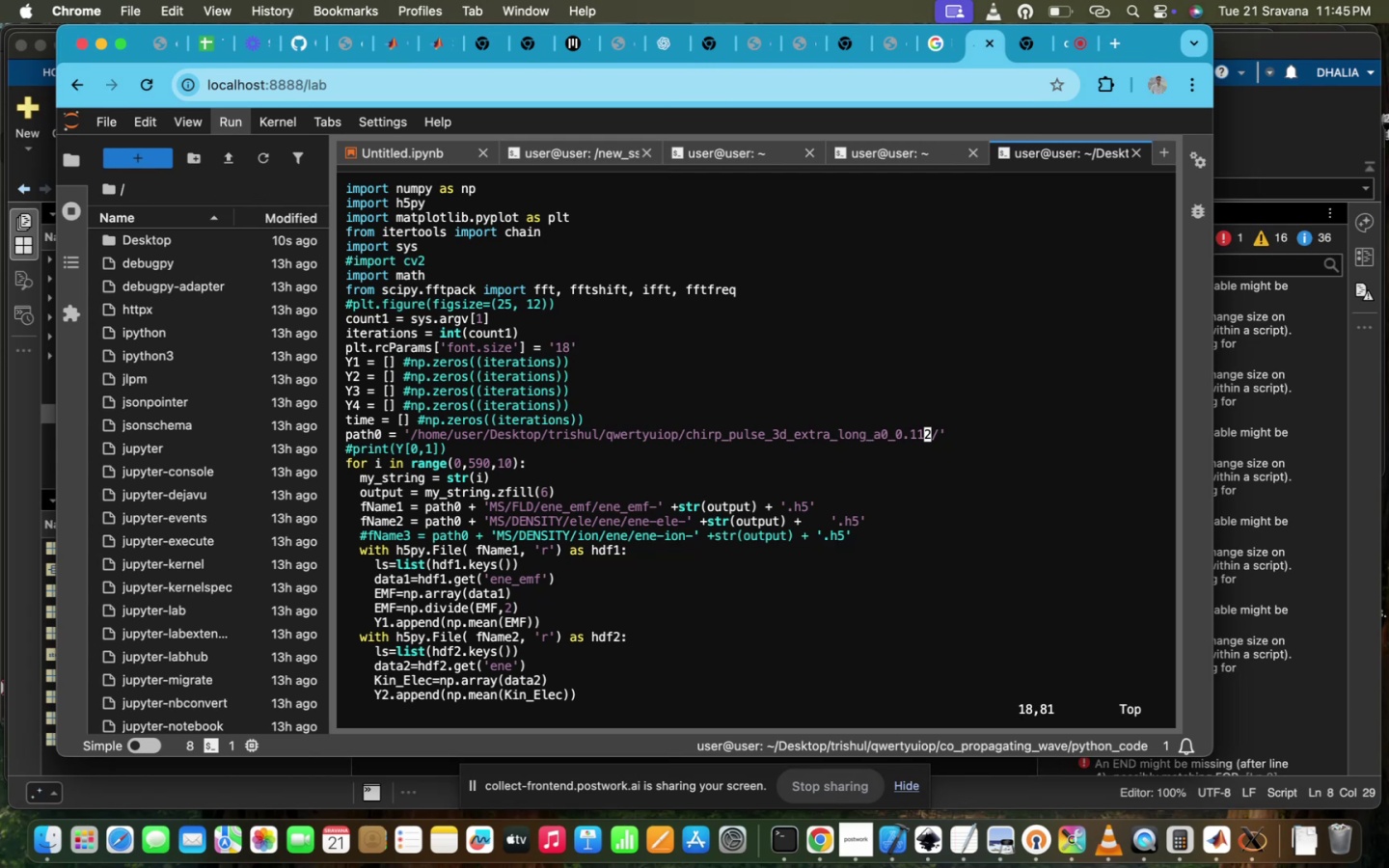 
key(I)
 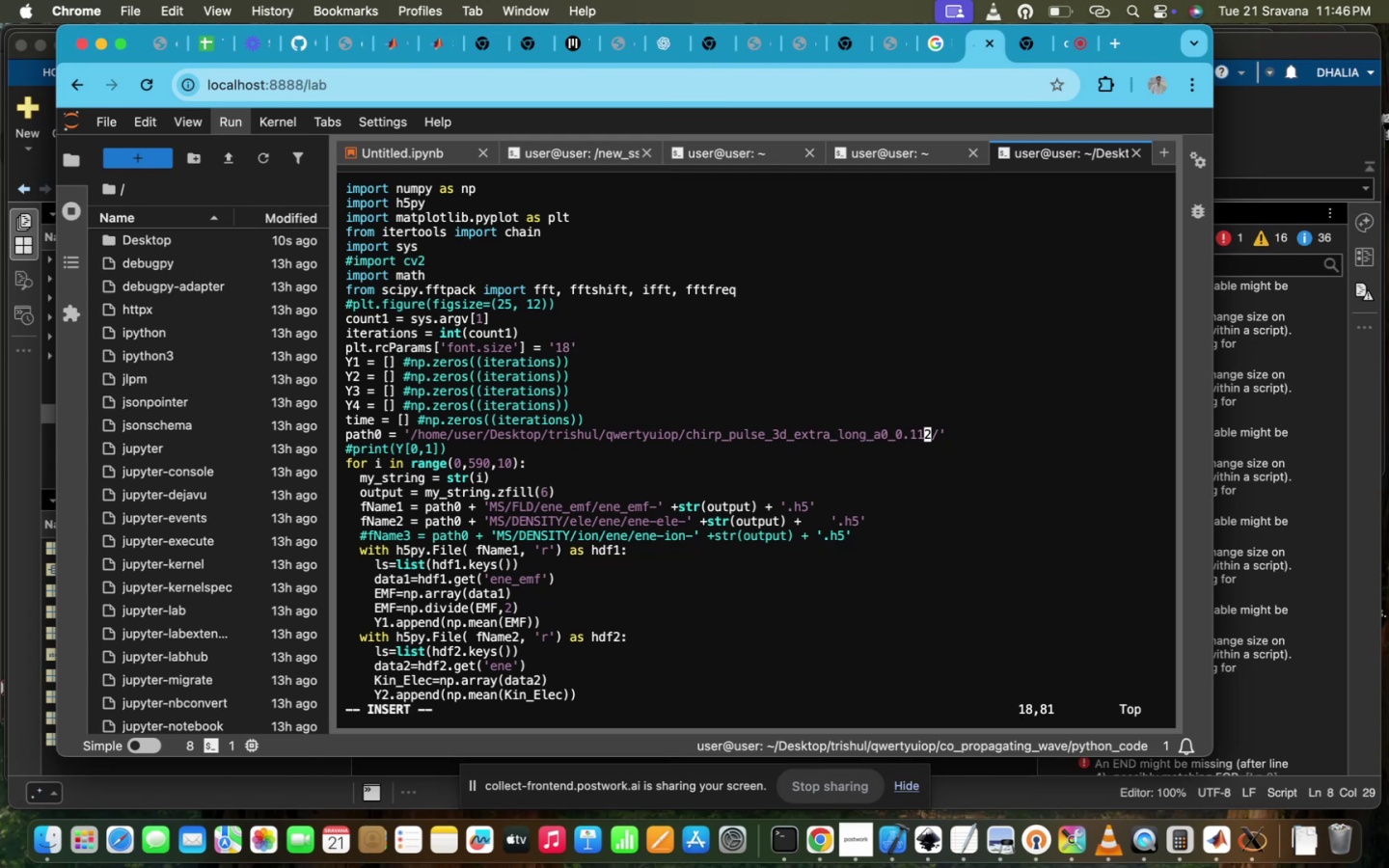 
key(ArrowRight)
 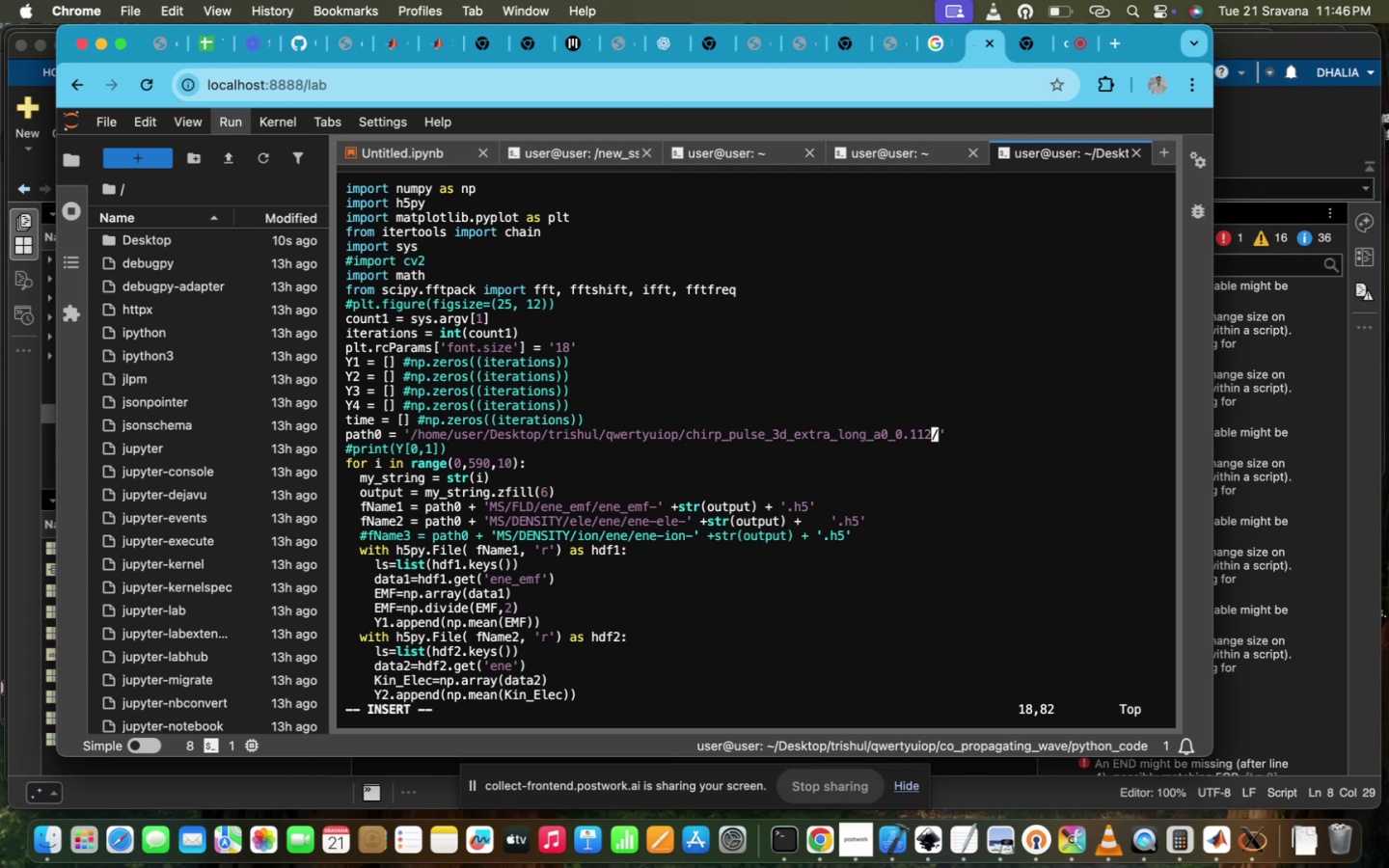 
key(ArrowRight)
 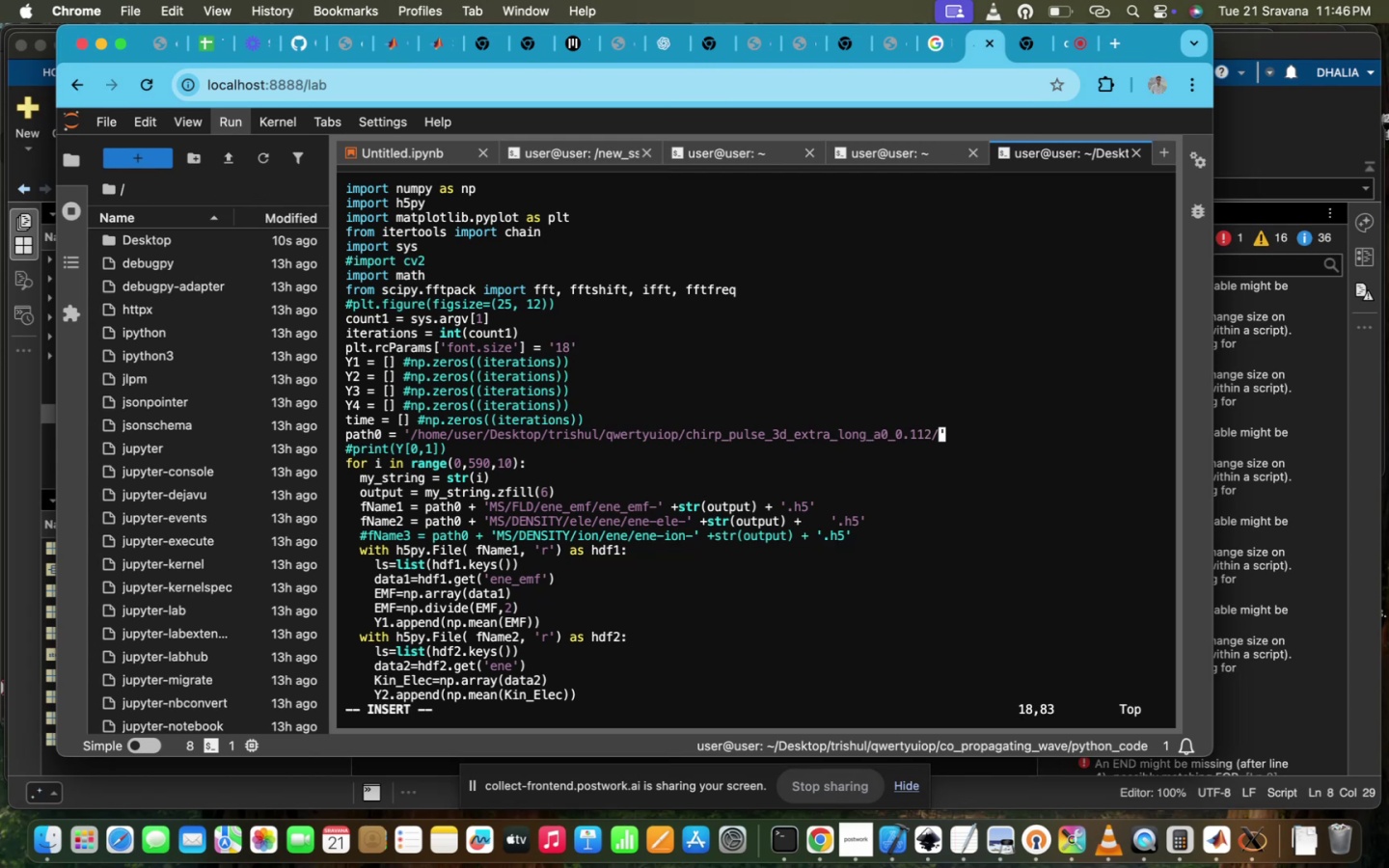 
hold_key(key=Backspace, duration=1.51)
 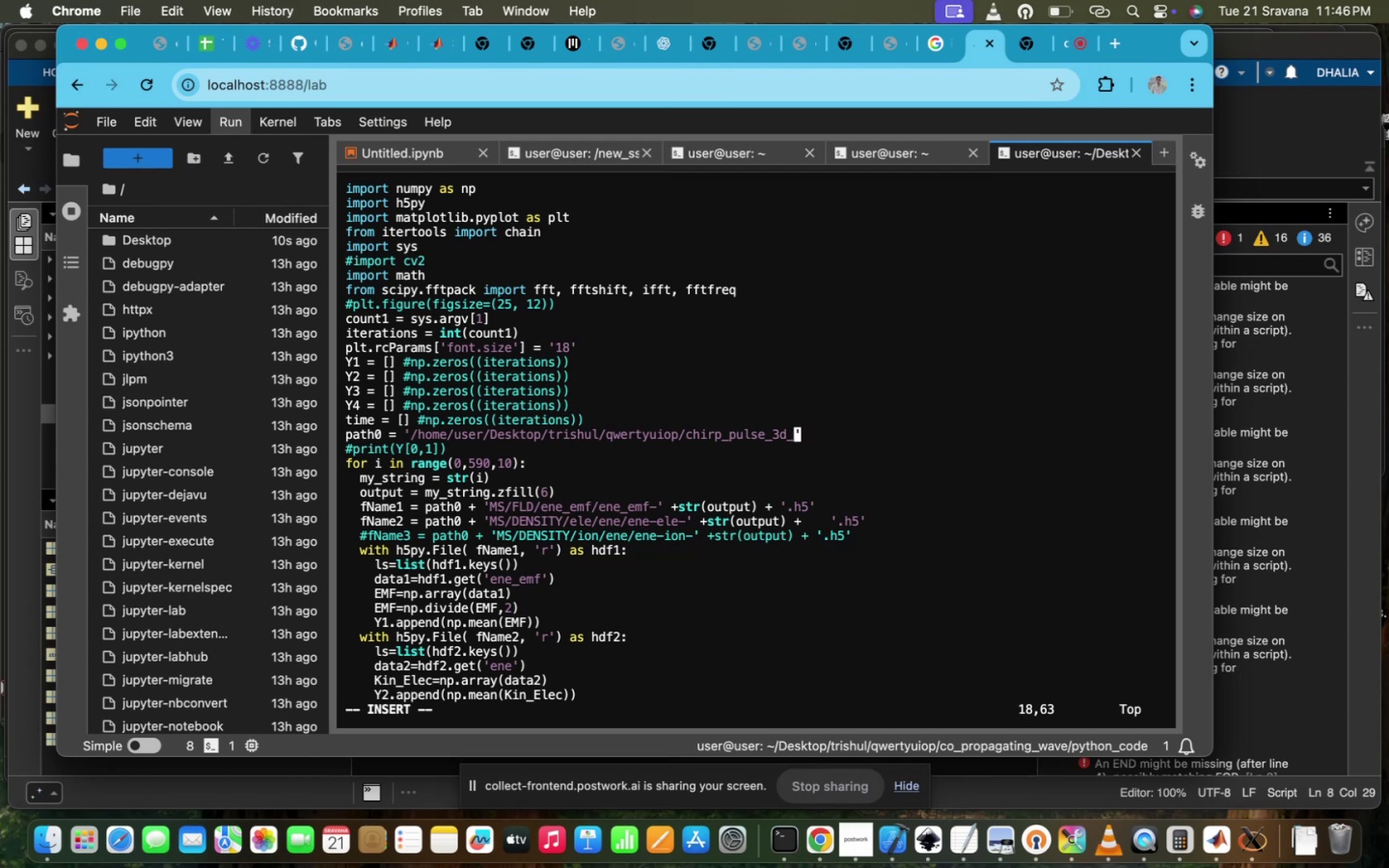 
hold_key(key=Backspace, duration=1.44)
 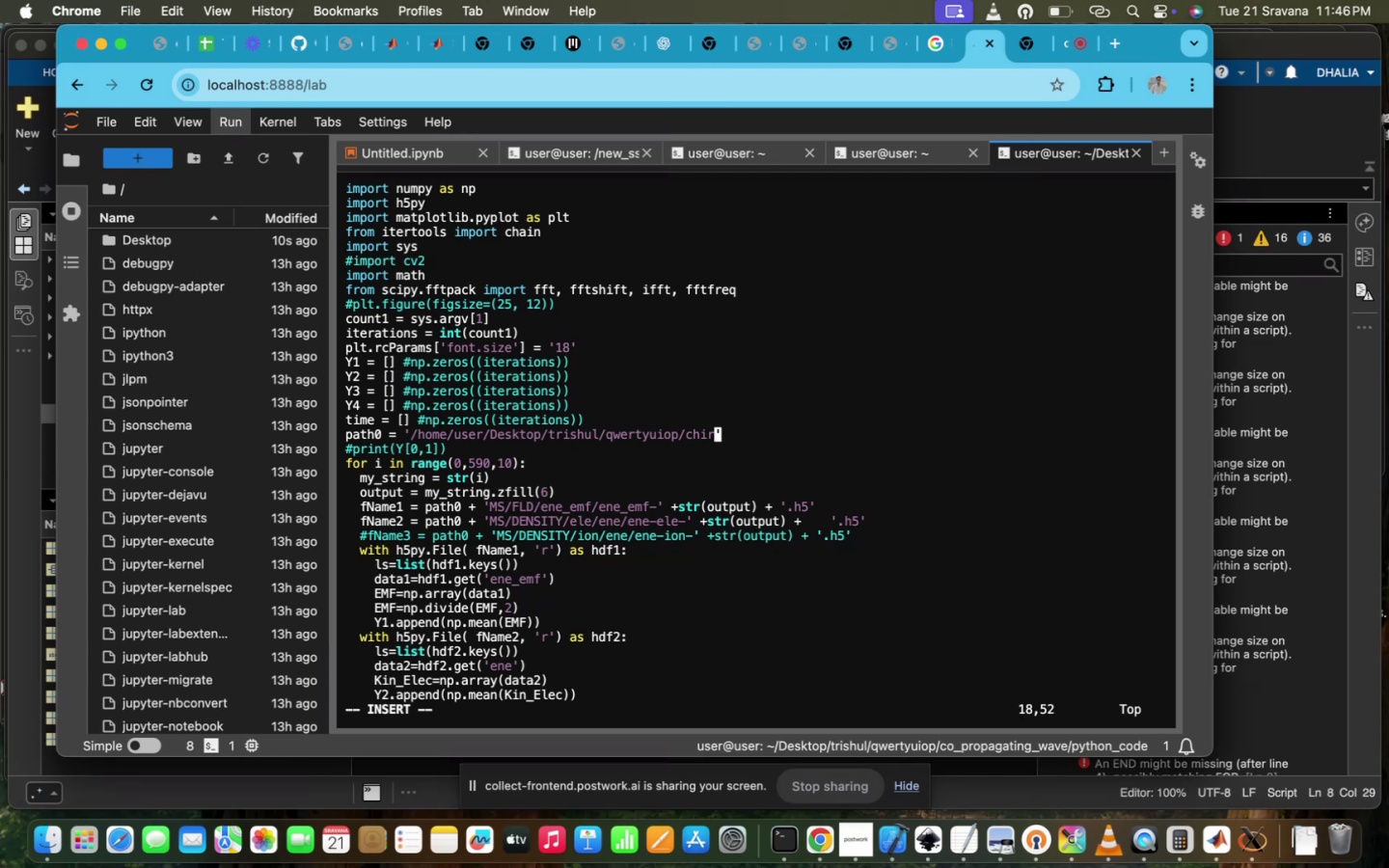 
key(Backspace)
 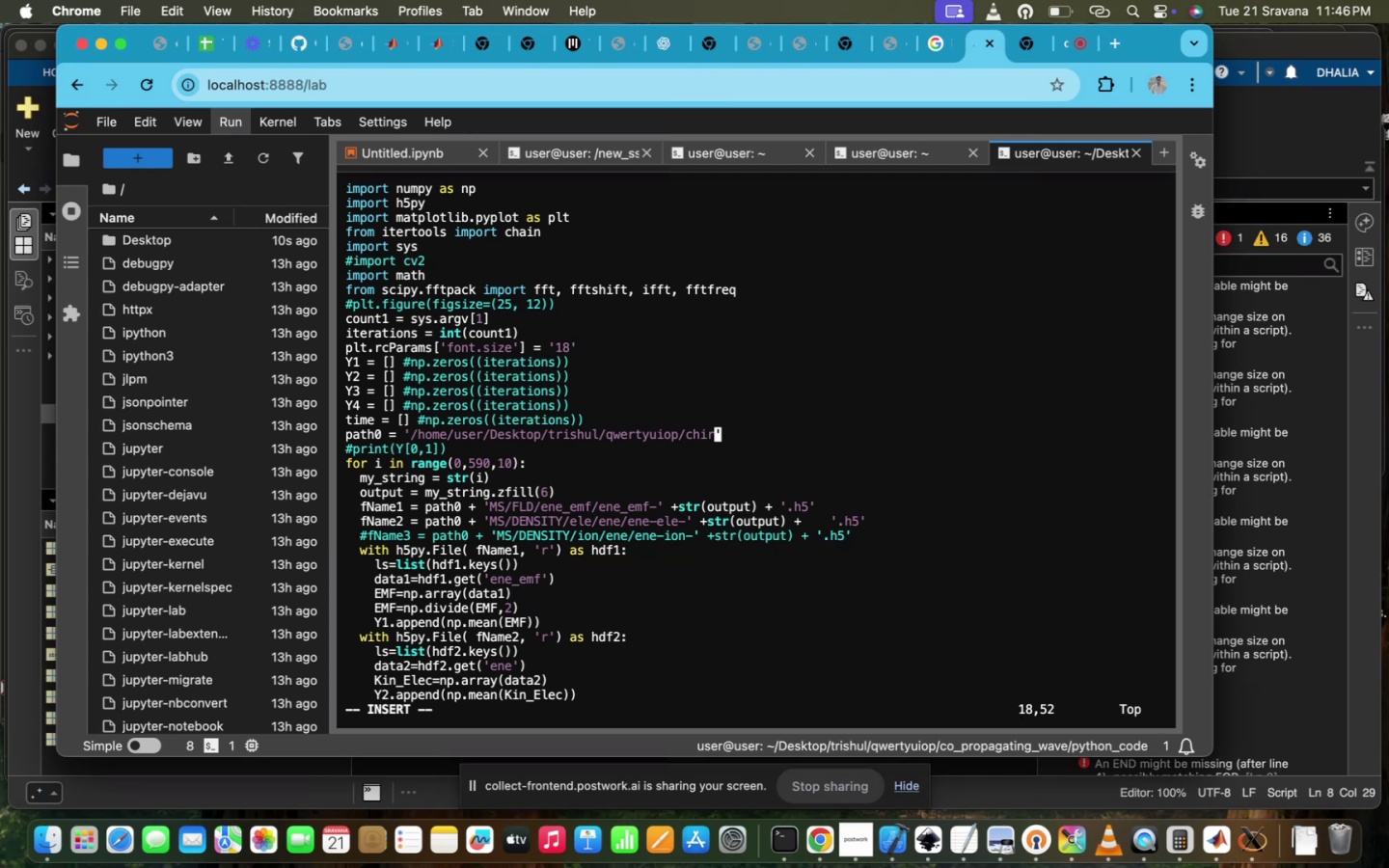 
key(Backspace)
 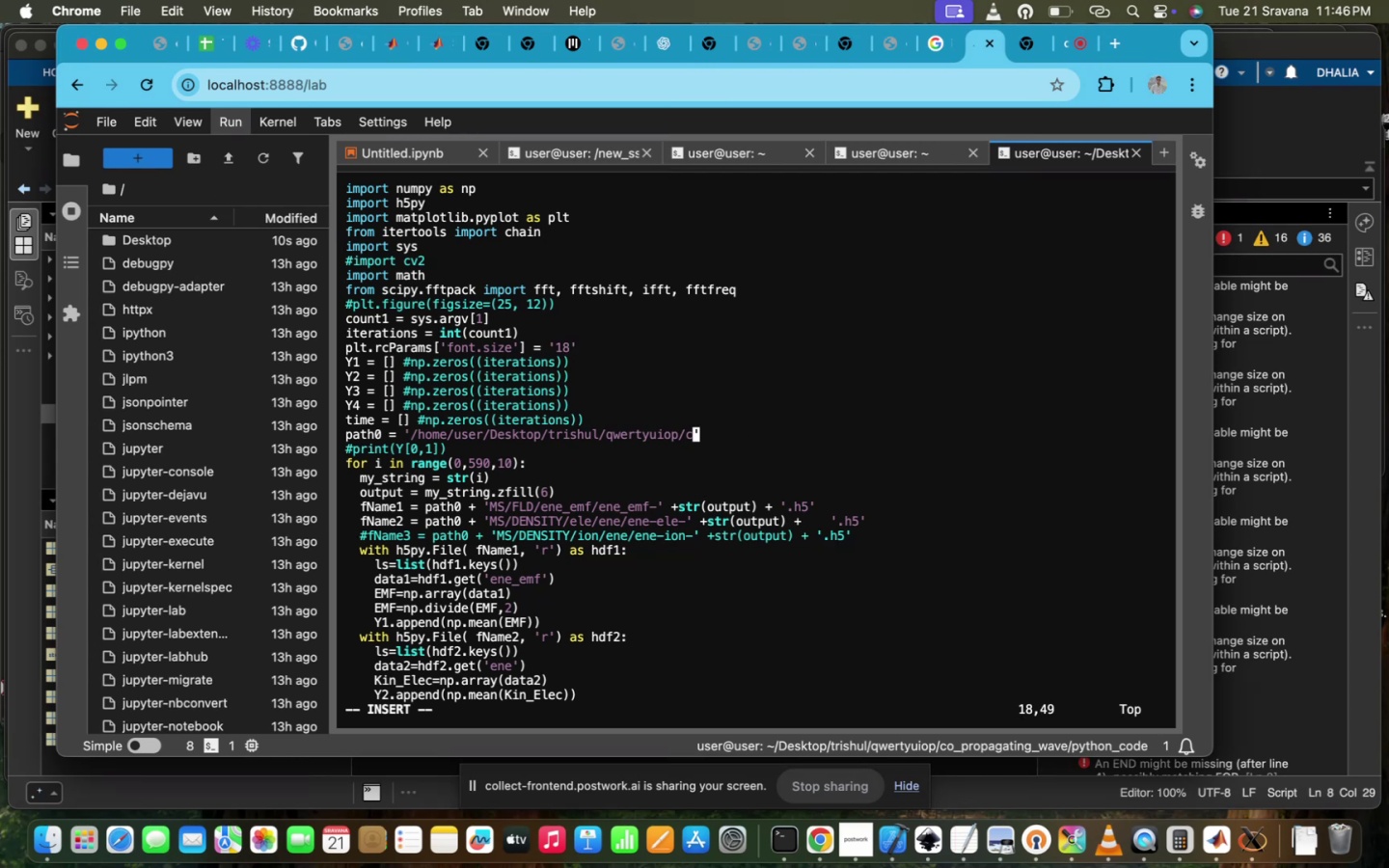 
key(Backspace)
 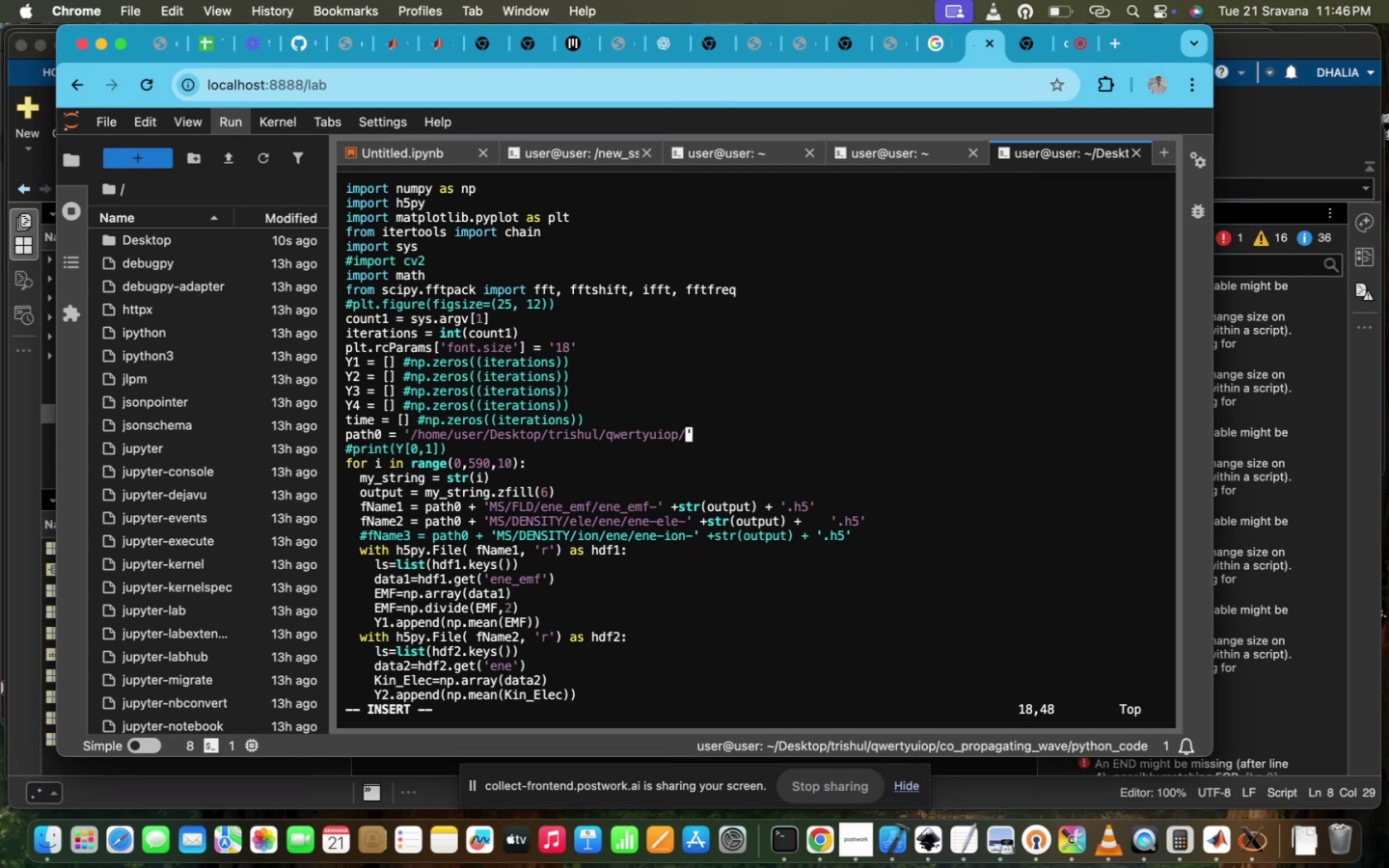 
key(Backspace)
 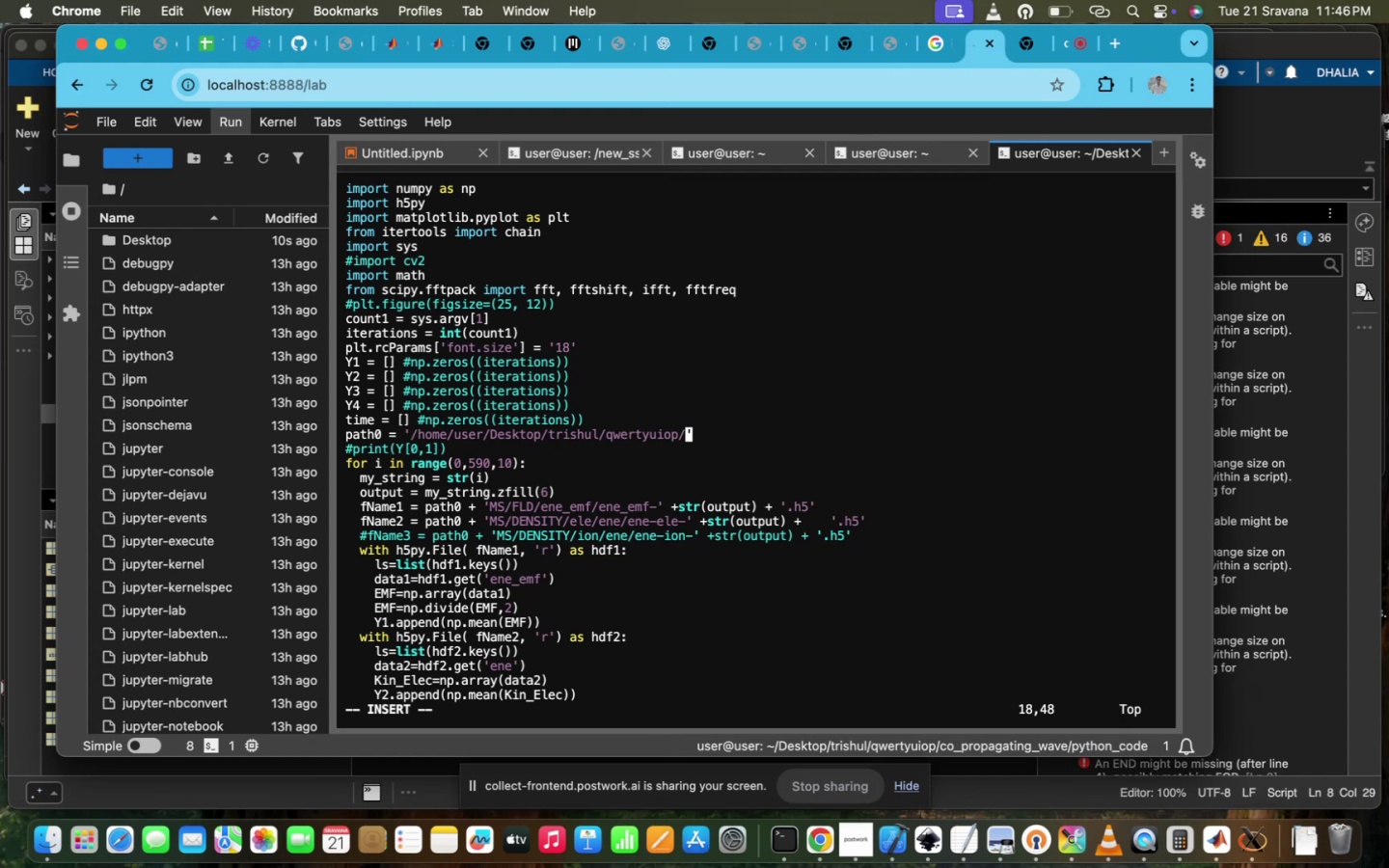 
wait(35.8)
 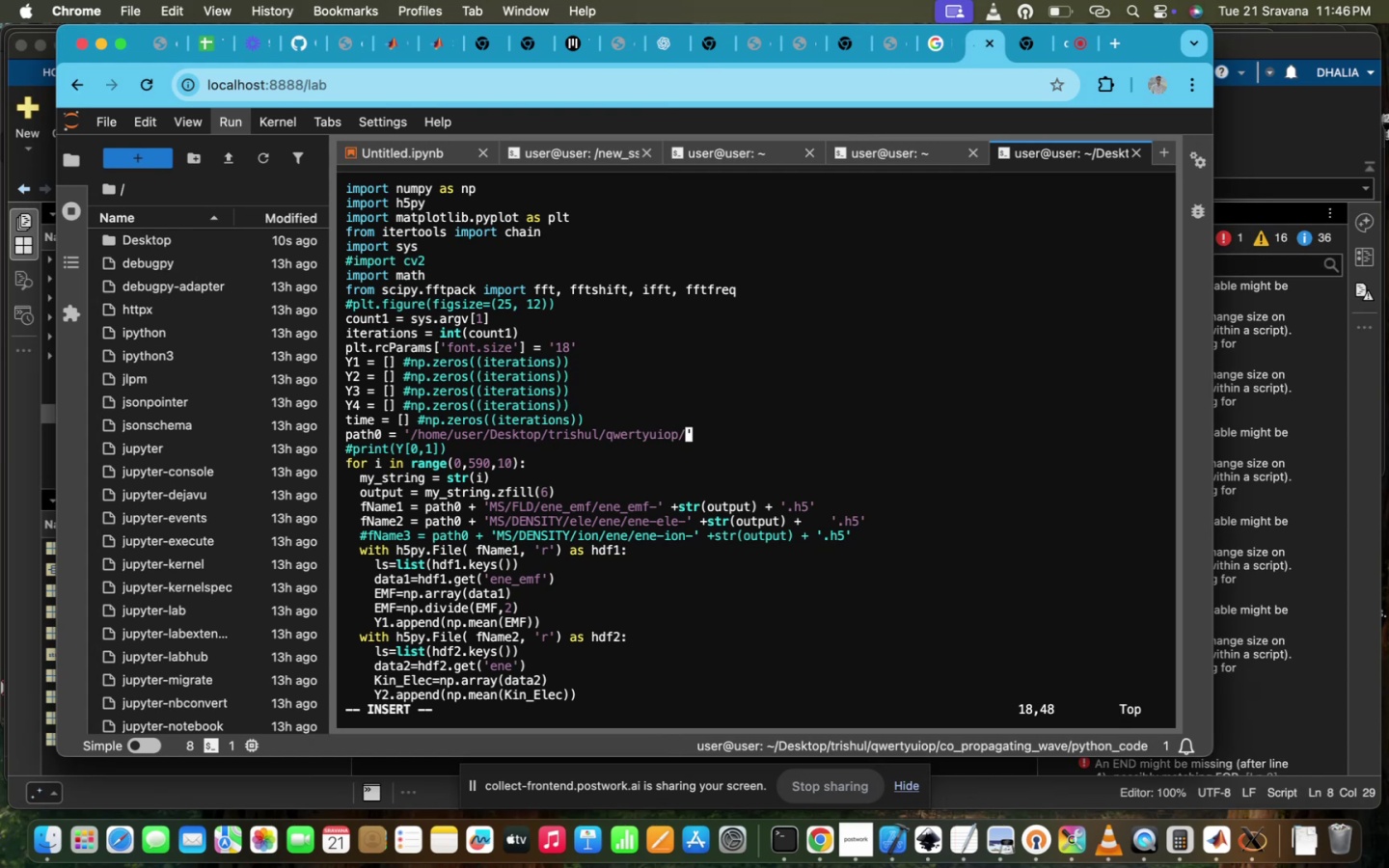 
type(s)
key(Backspace)
type(o)
key(Backspace)
type(p)
key(Backspace)
type(plasma )
key(Backspace)
type(_lesn)
key(Tab)
key(Backspace)
key(Backspace)
key(Backspace)
type(ne)
key(Backspace)
key(Backspace)
key(Backspace)
key(Backspace)
key(Backspace)
key(Backspace)
key(Backspace)
key(Backspace)
key(Backspace)
key(Backspace)
key(Backspace)
type(co_propaa)
key(Backspace)
type(gating_Wq)
key(Backspace)
key(Backspace)
type(wq)
key(Backspace)
type(ave)
key(Escape)
key(Escape)
type(:wq!)
 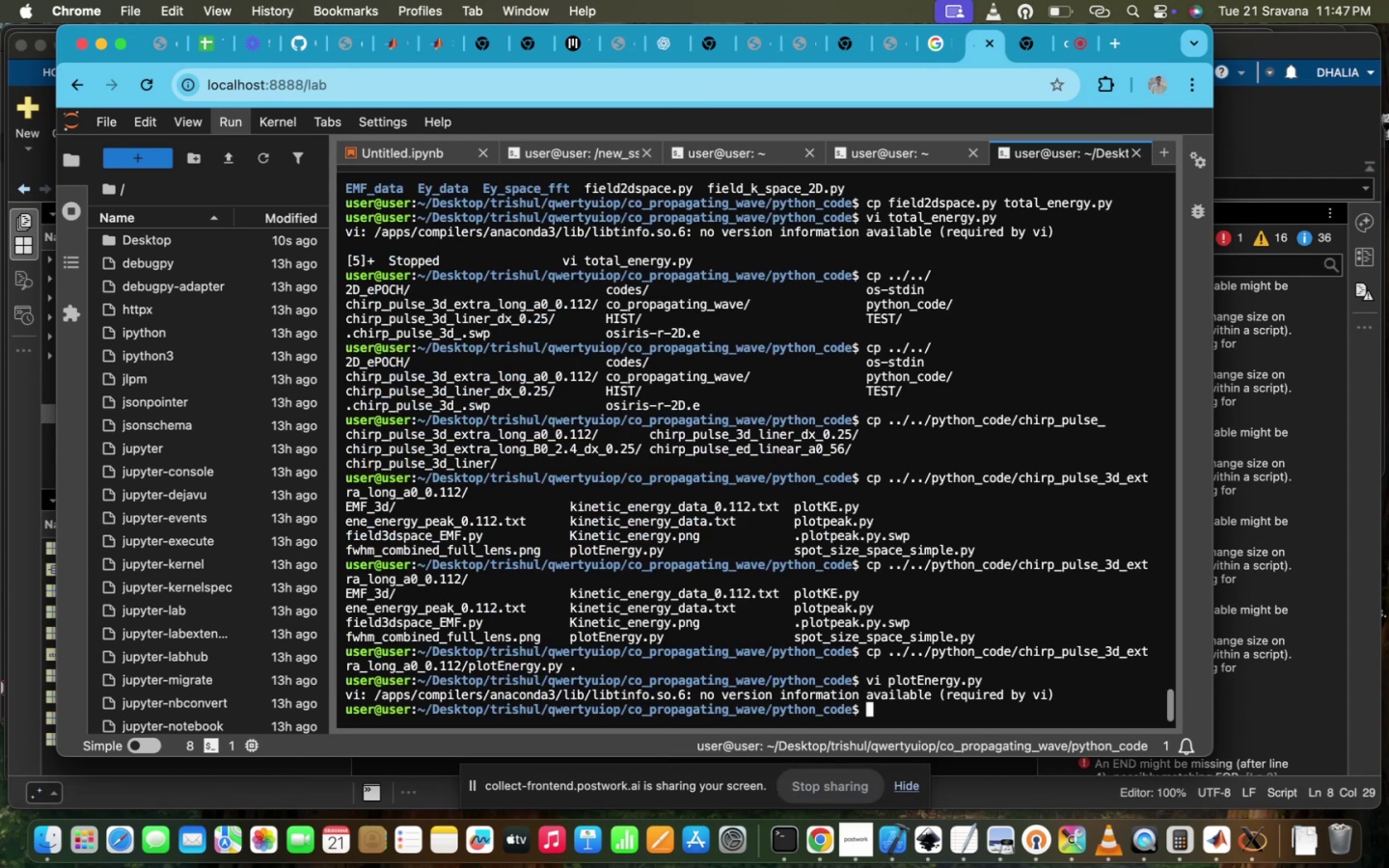 
scroll: coordinate [723, 456], scroll_direction: down, amount: 28.0
 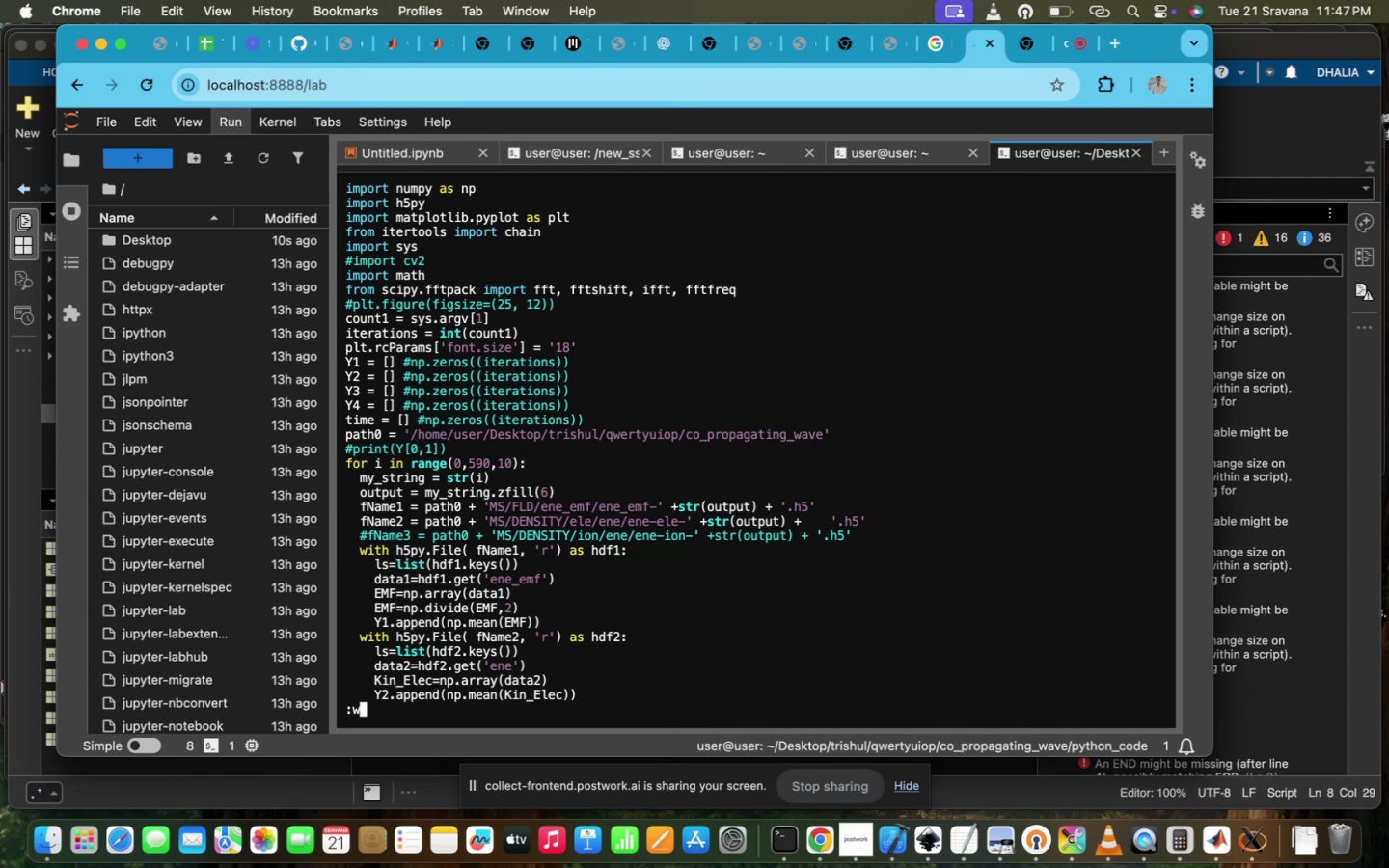 
key(Enter)
 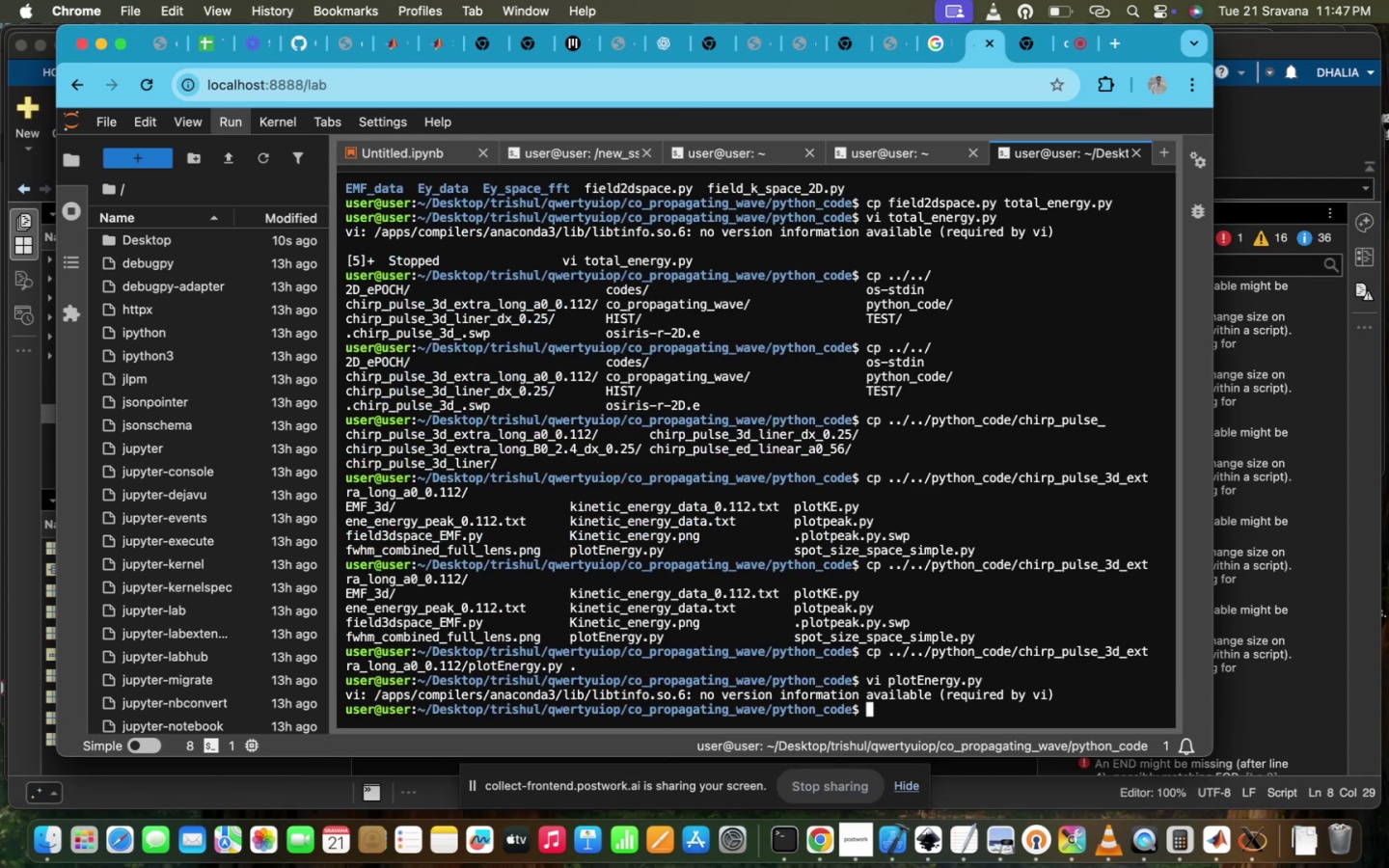 
type(ls)
 